 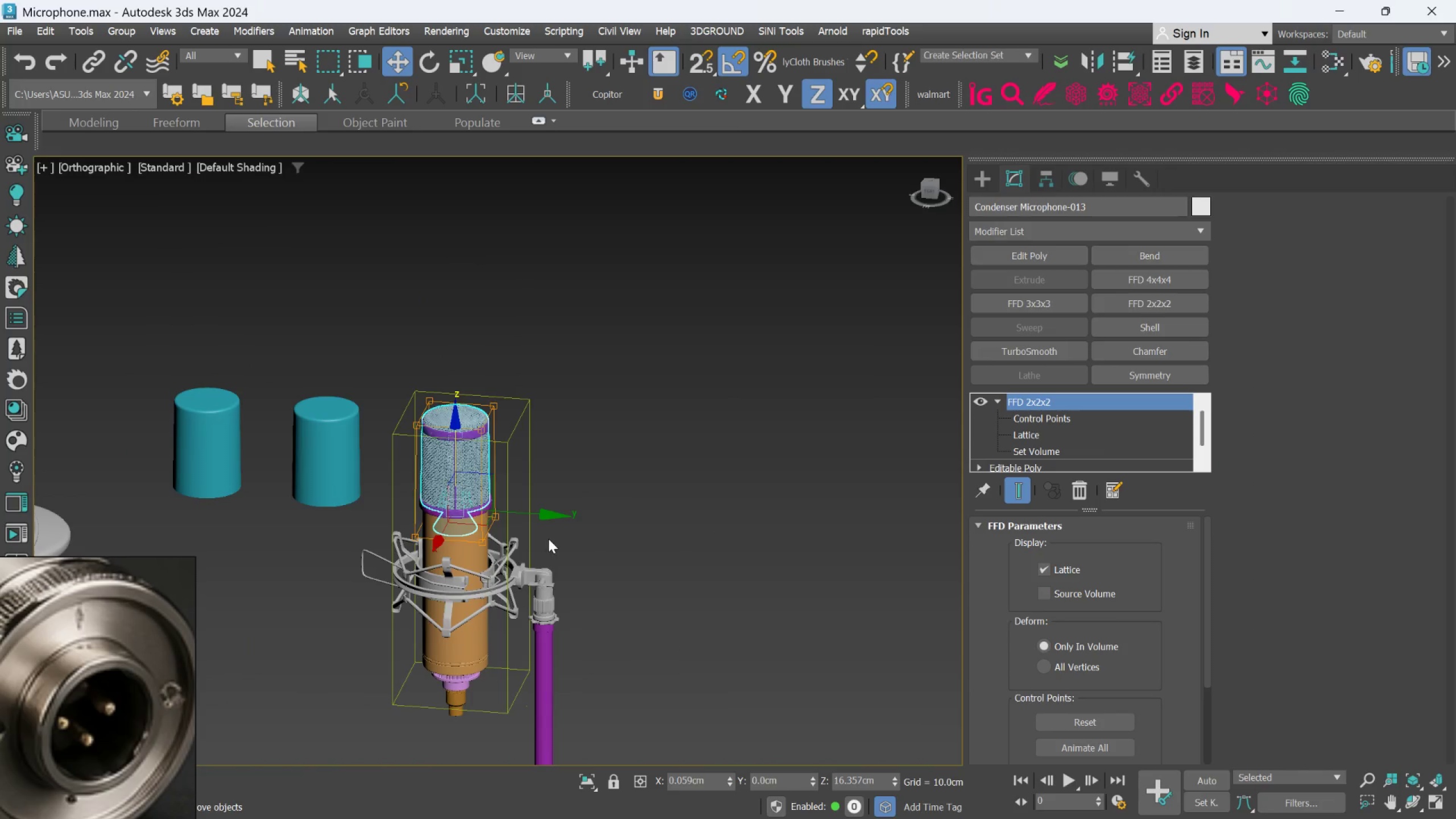 
hold_key(key=AltLeft, duration=0.74)
 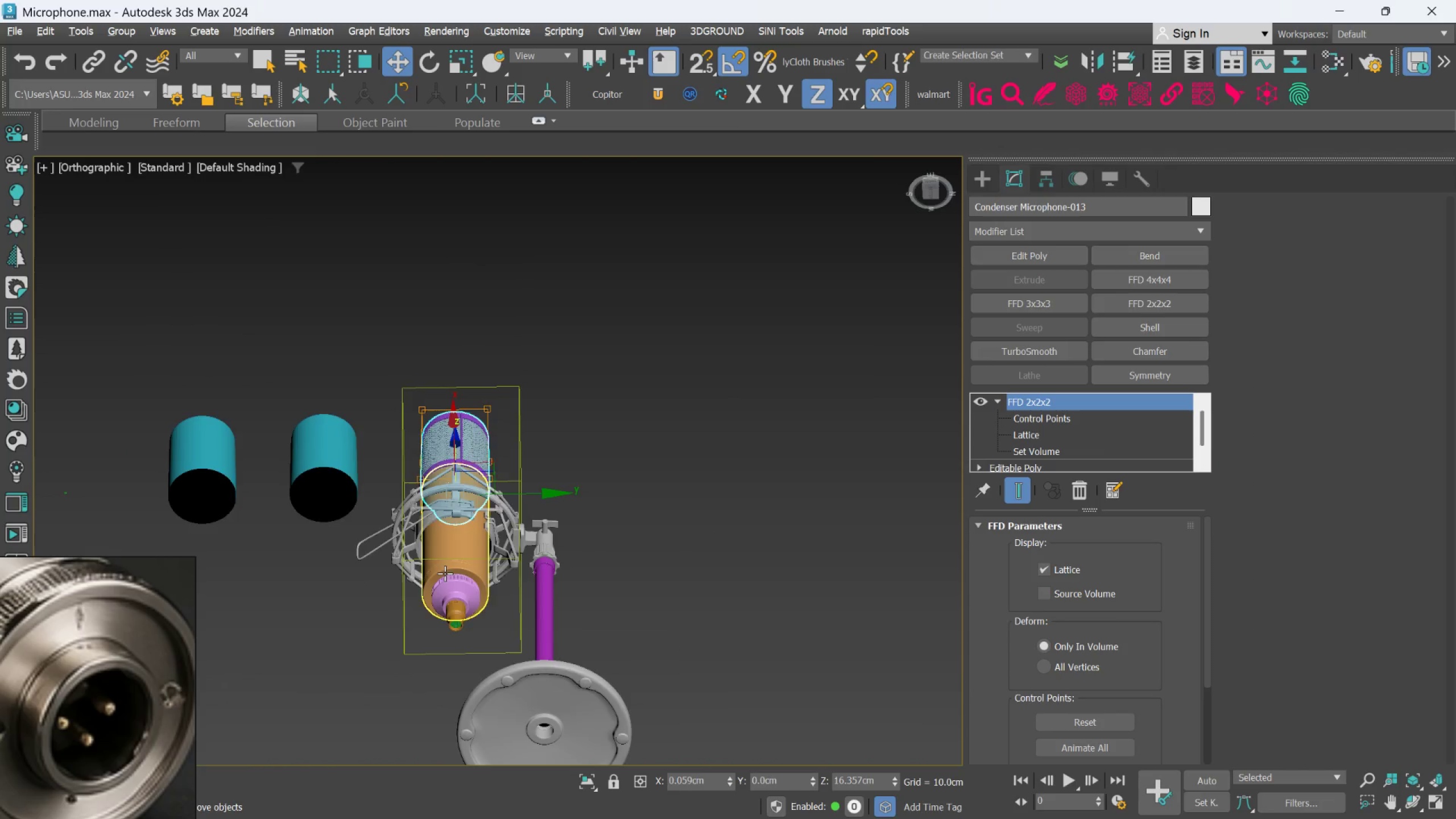 
hold_key(key=AltLeft, duration=0.57)
 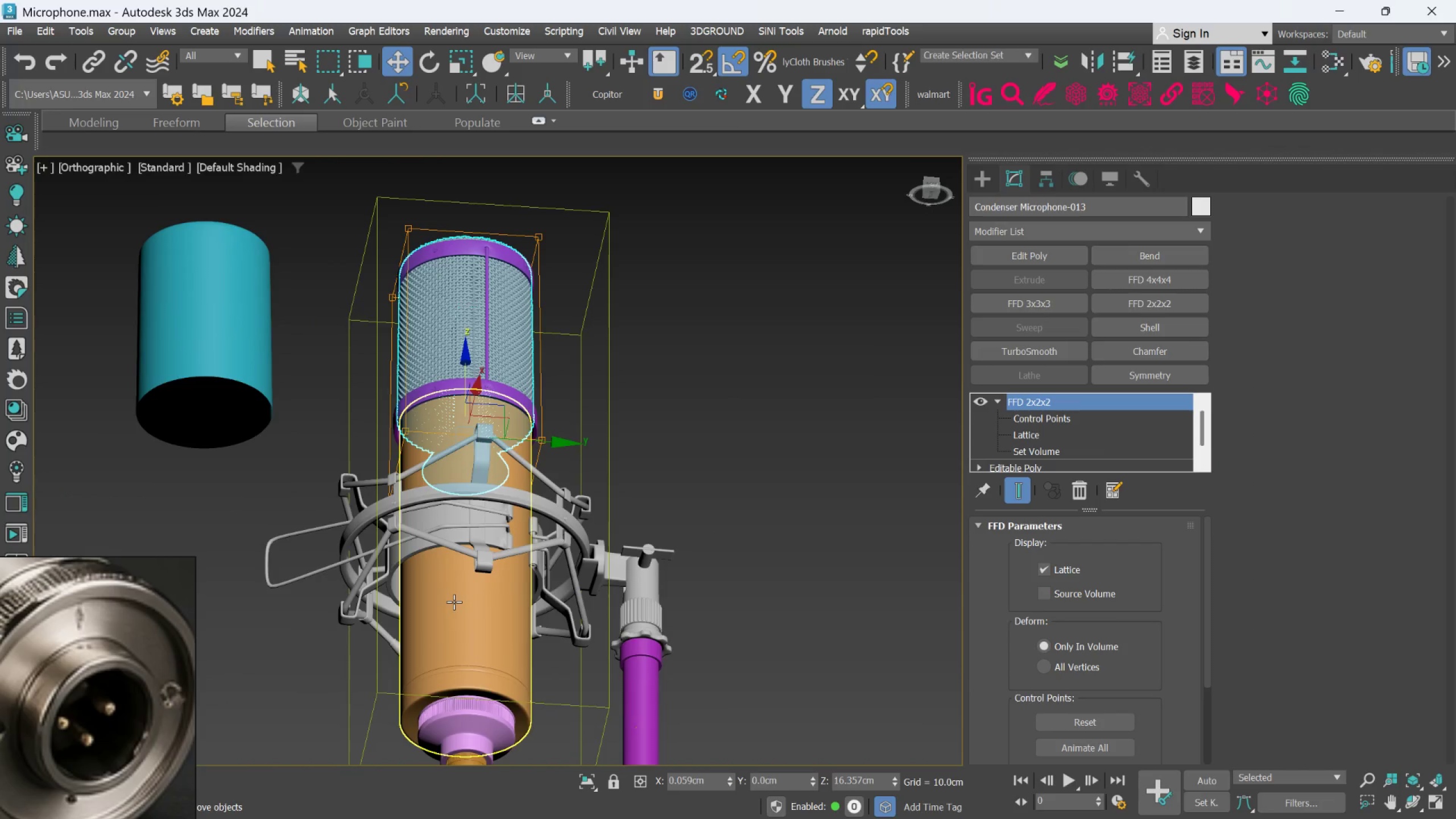 
scroll: coordinate [445, 573], scroll_direction: up, amount: 2.0
 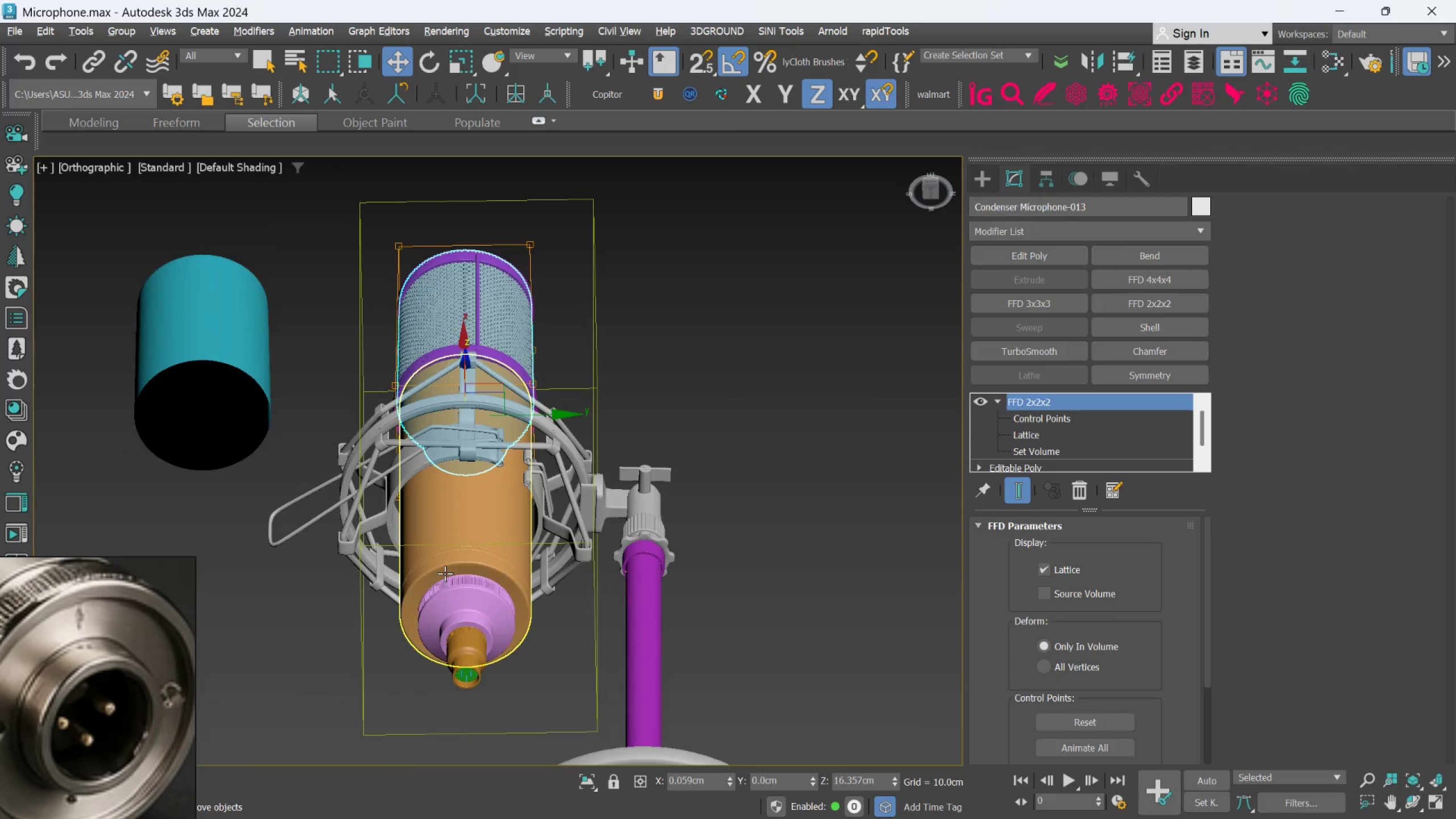 
hold_key(key=AltLeft, duration=0.54)
 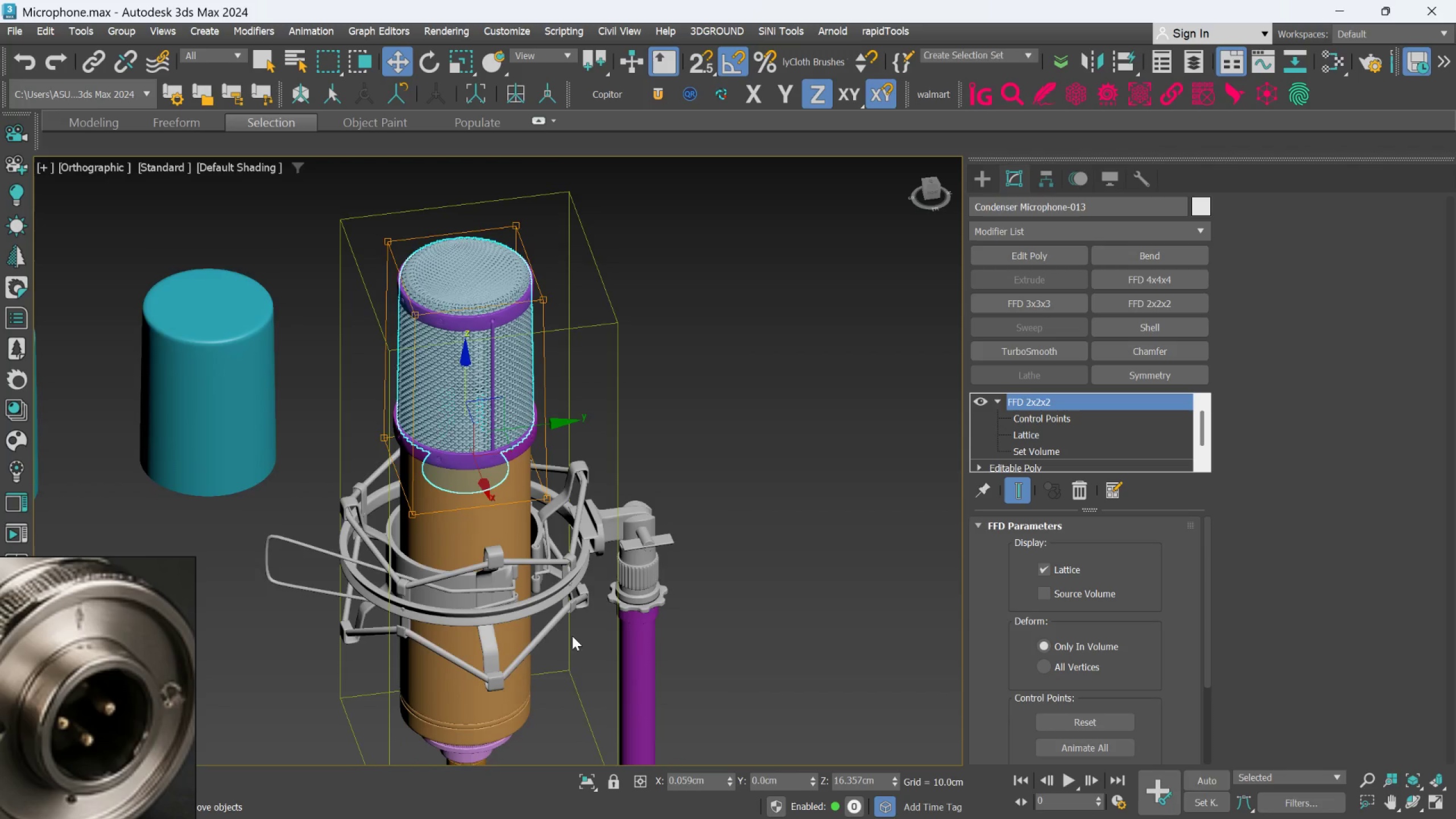 
scroll: coordinate [572, 621], scroll_direction: up, amount: 2.0
 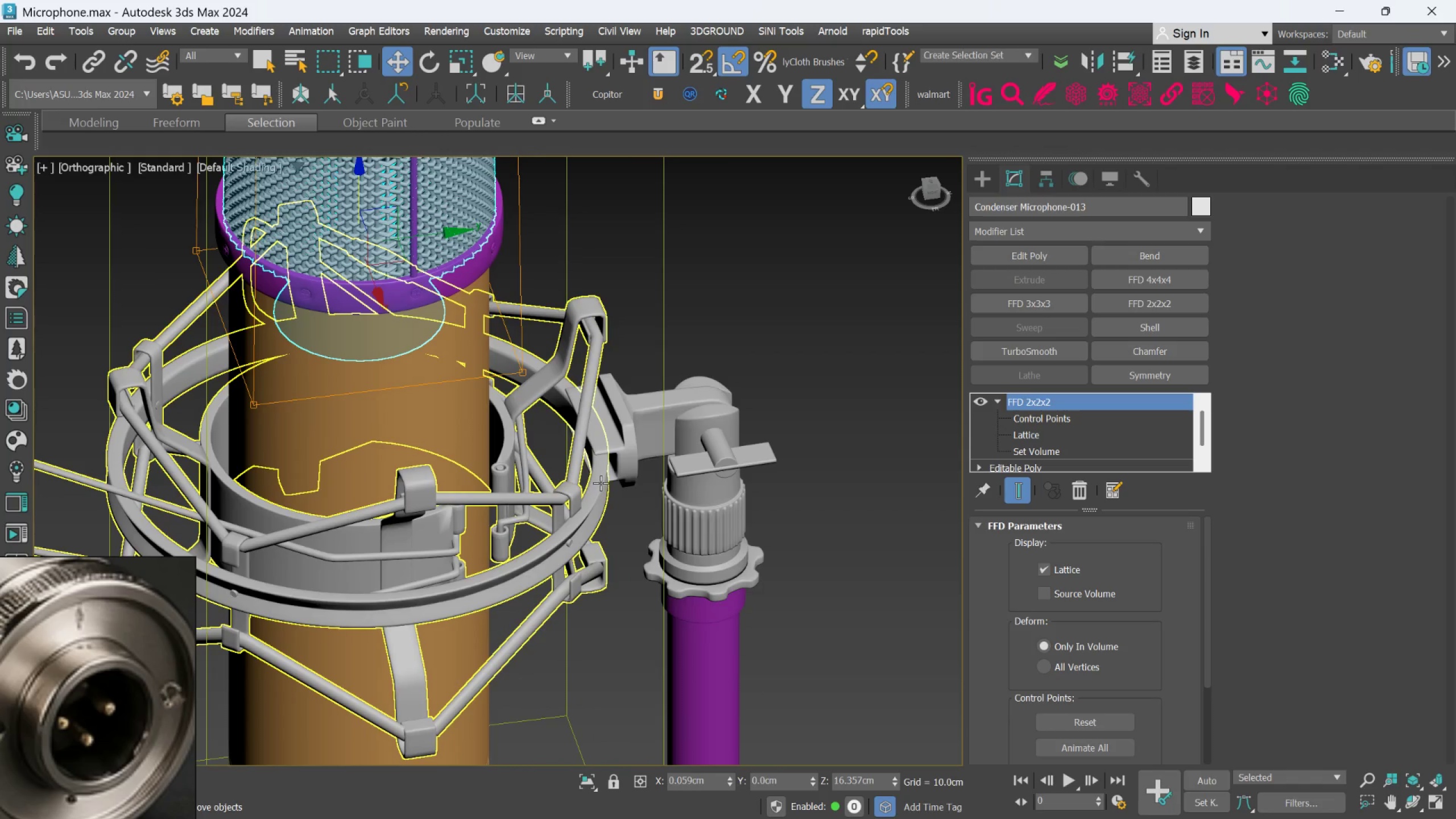 
left_click([601, 483])
 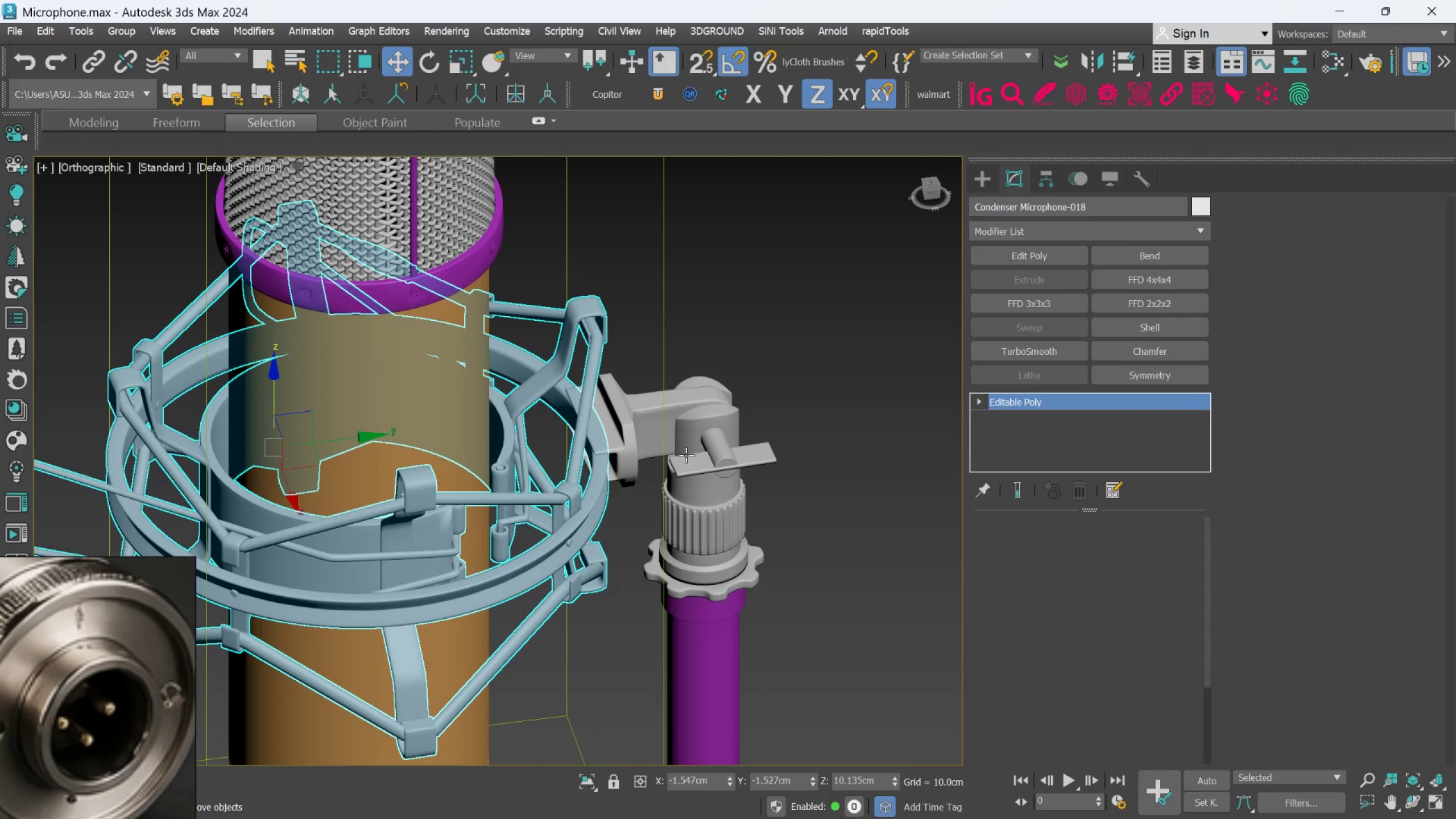 
hold_key(key=ControlLeft, duration=0.3)
 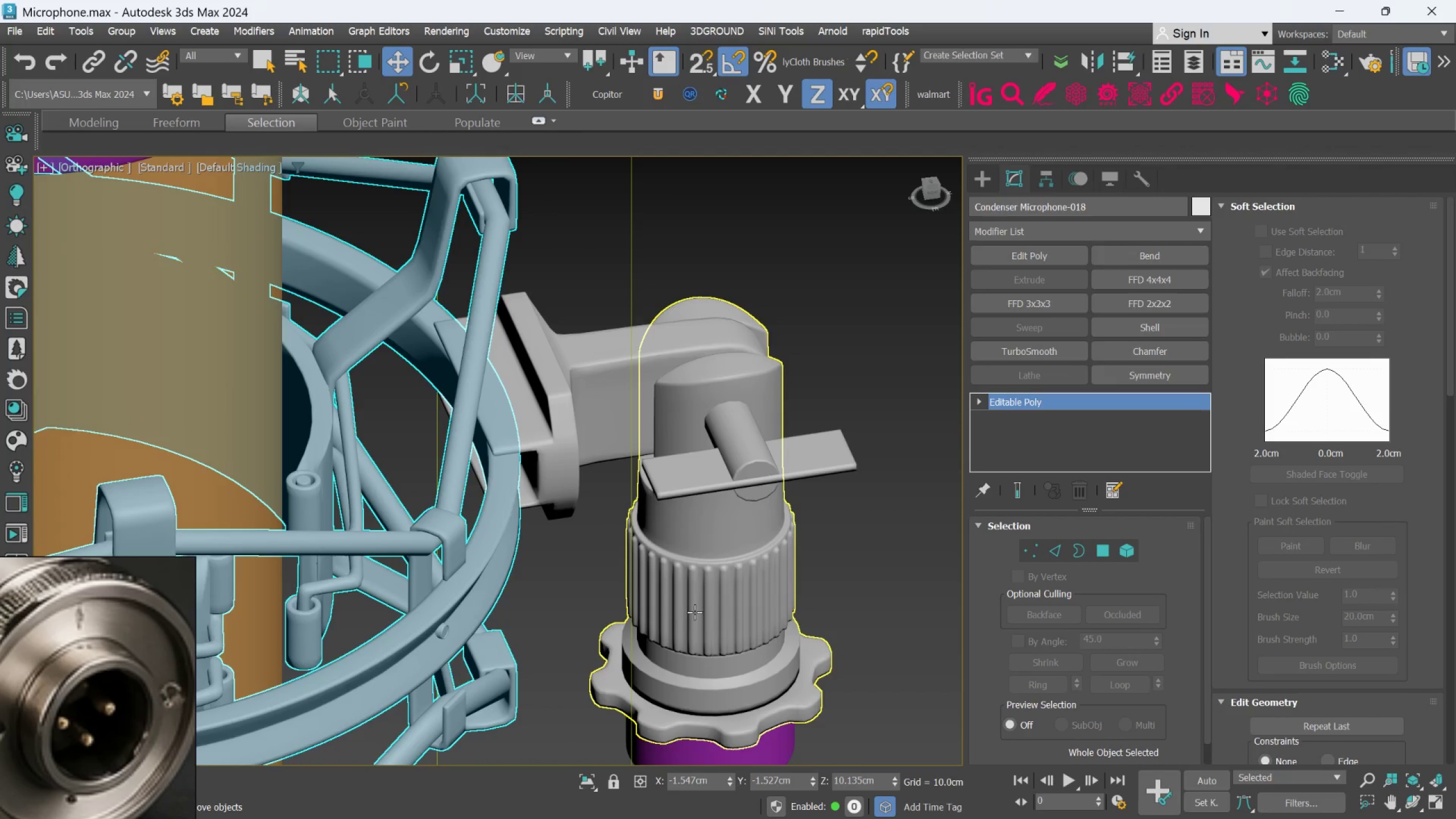 
scroll: coordinate [696, 454], scroll_direction: up, amount: 2.0
 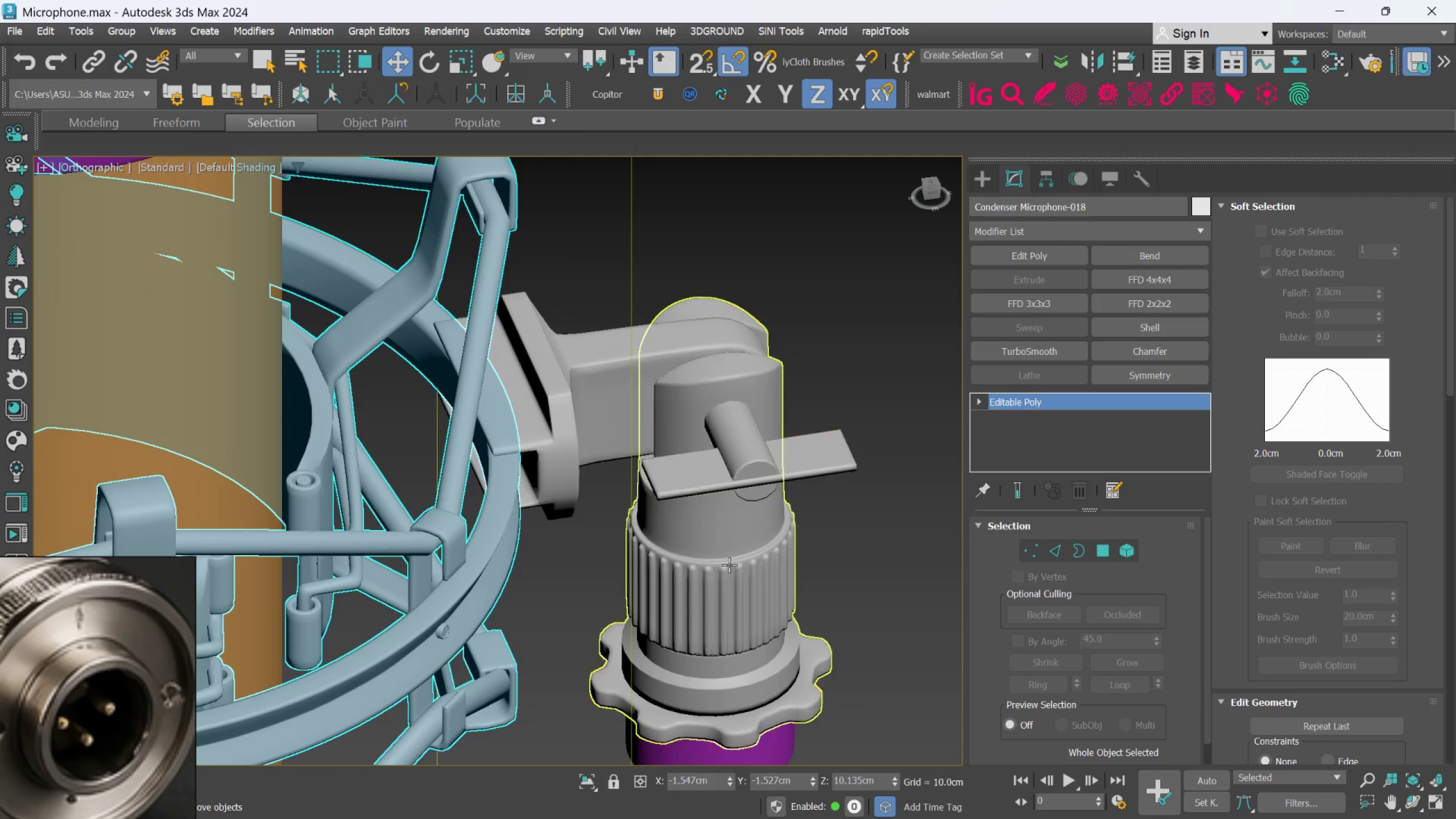 
scroll: coordinate [681, 626], scroll_direction: down, amount: 4.0
 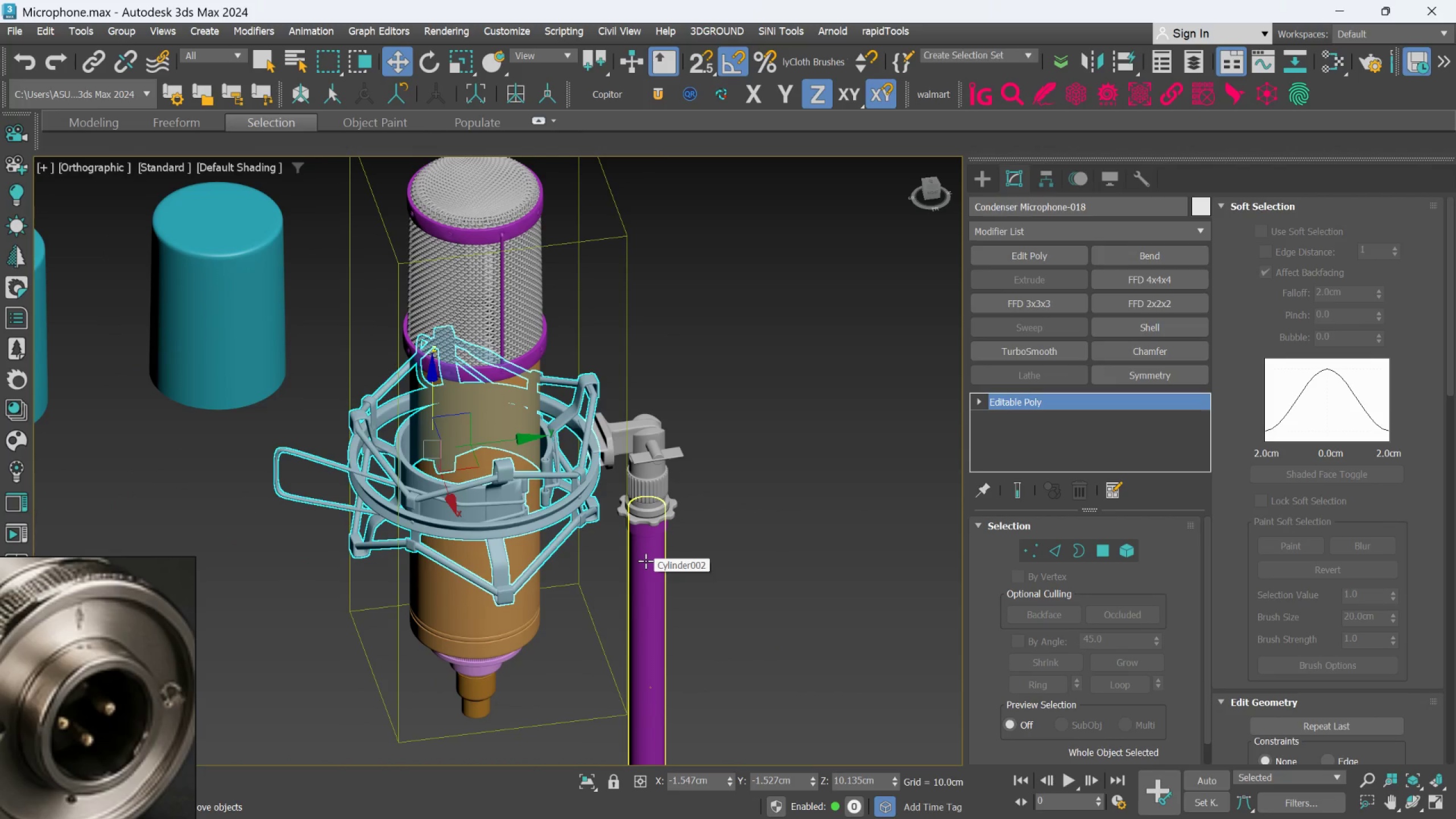 
key(Control+ControlLeft)
 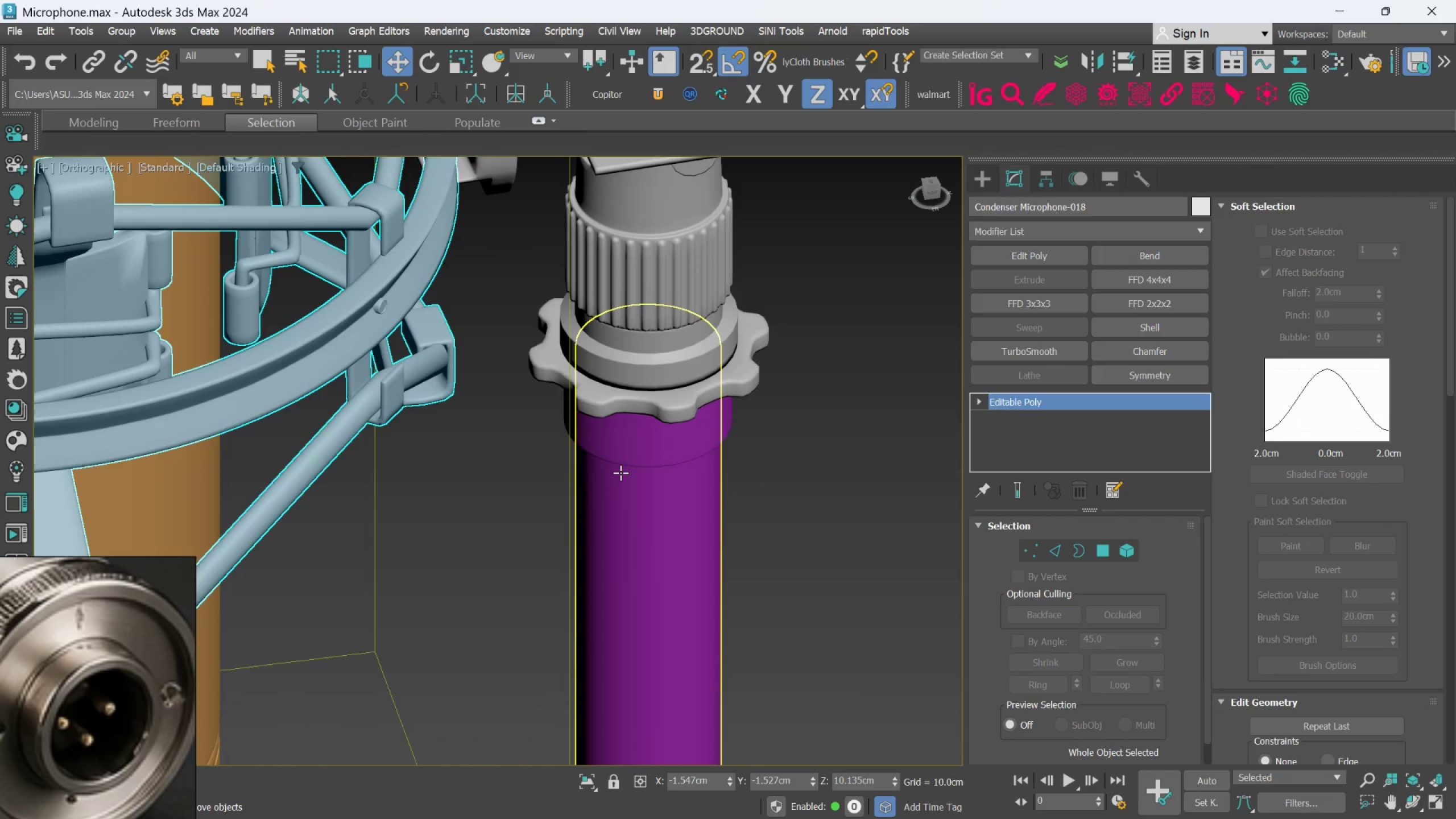 
scroll: coordinate [648, 560], scroll_direction: up, amount: 4.0
 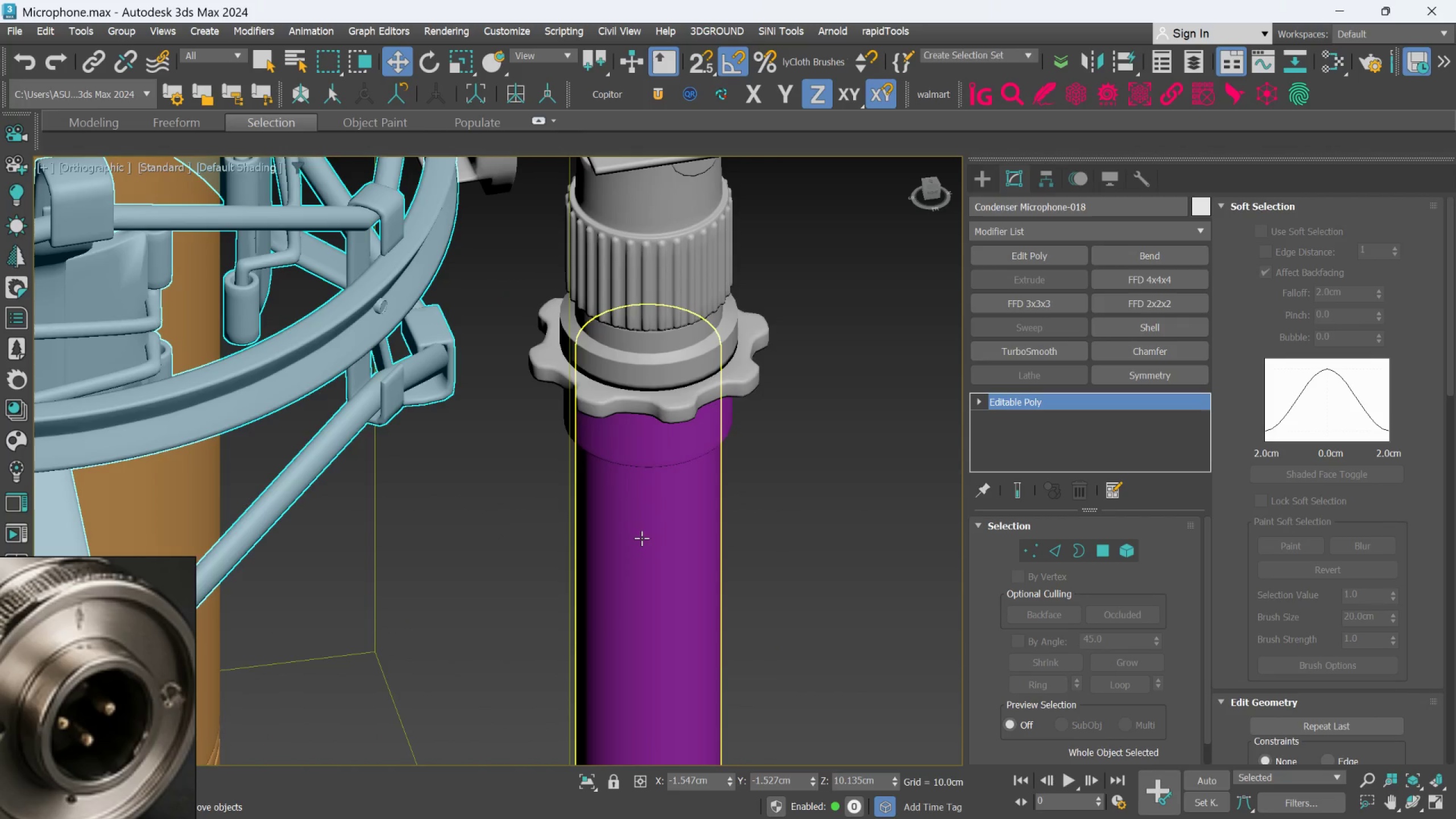 
left_click([621, 473])
 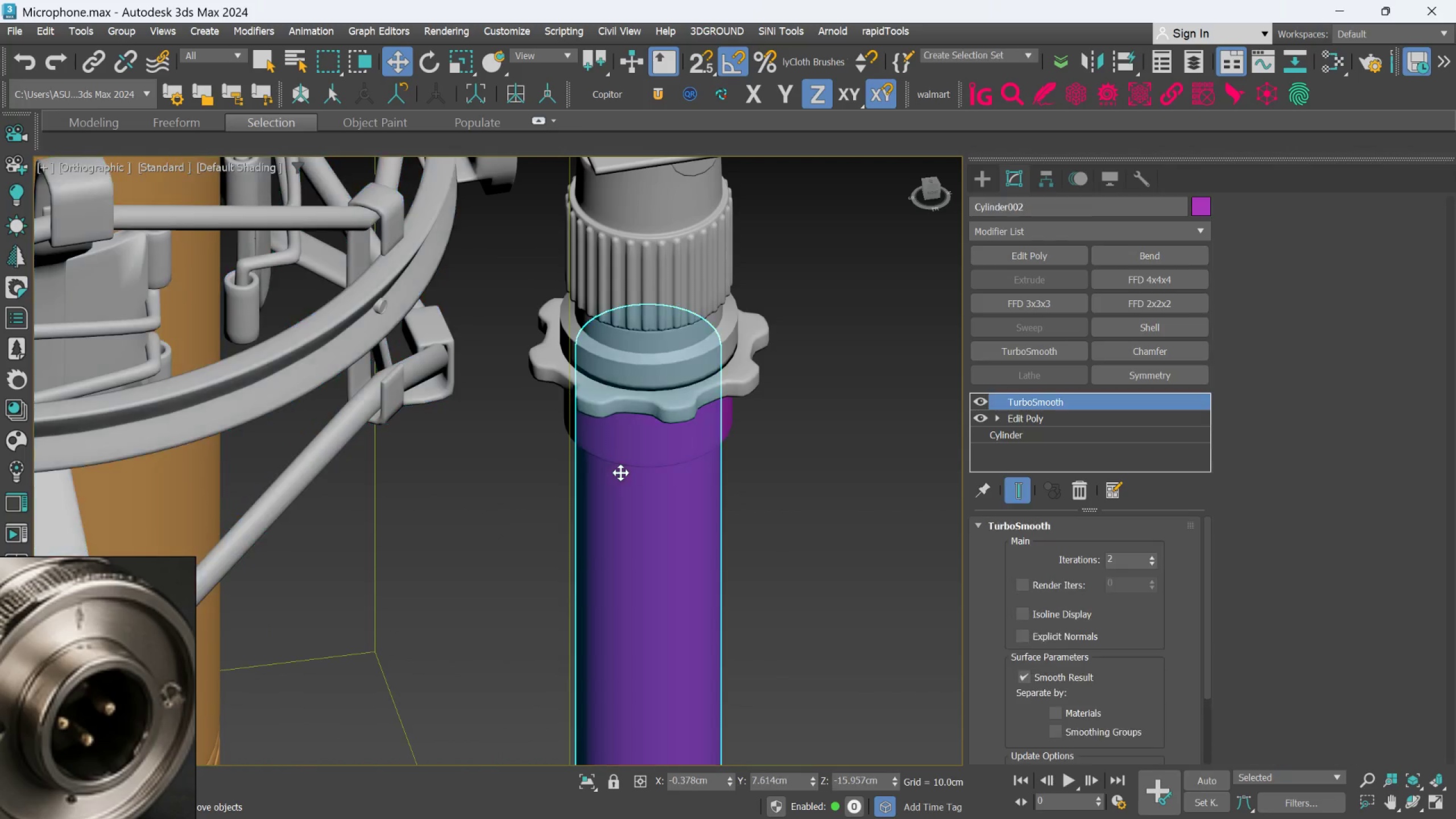 
scroll: coordinate [621, 480], scroll_direction: down, amount: 3.0
 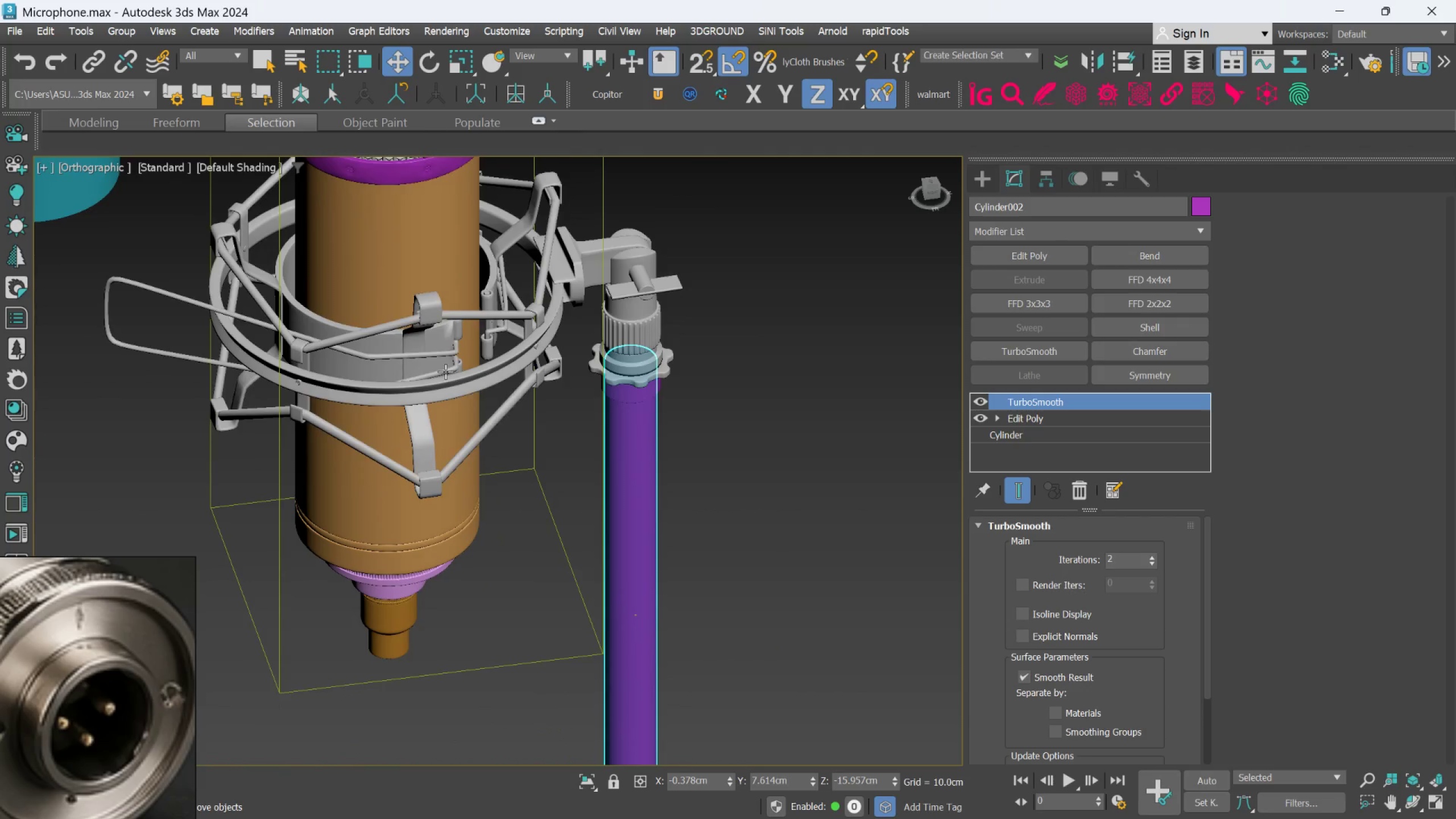 
hold_key(key=ControlLeft, duration=0.96)
left_click([437, 366])
 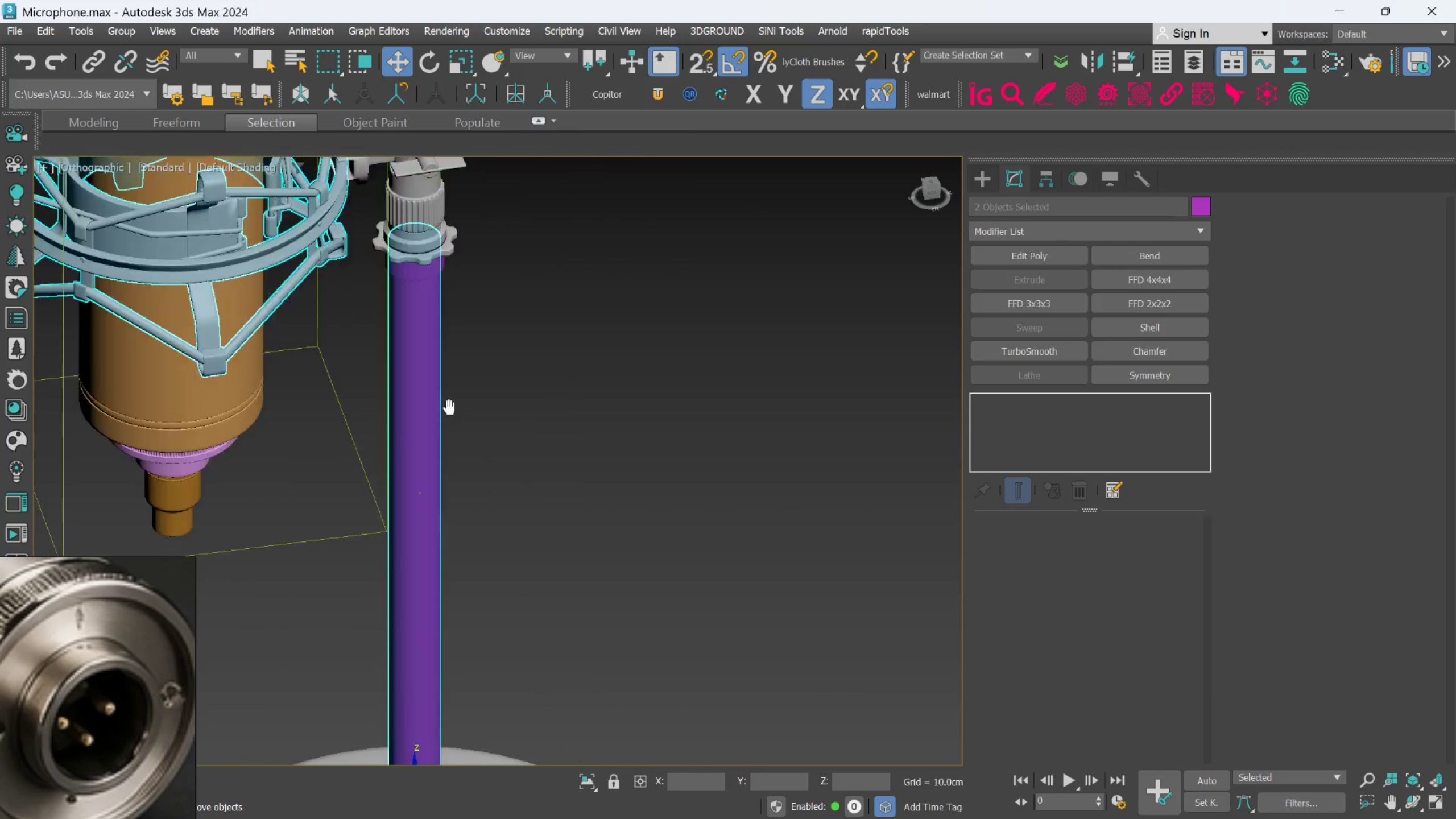 
scroll: coordinate [449, 421], scroll_direction: down, amount: 2.0
 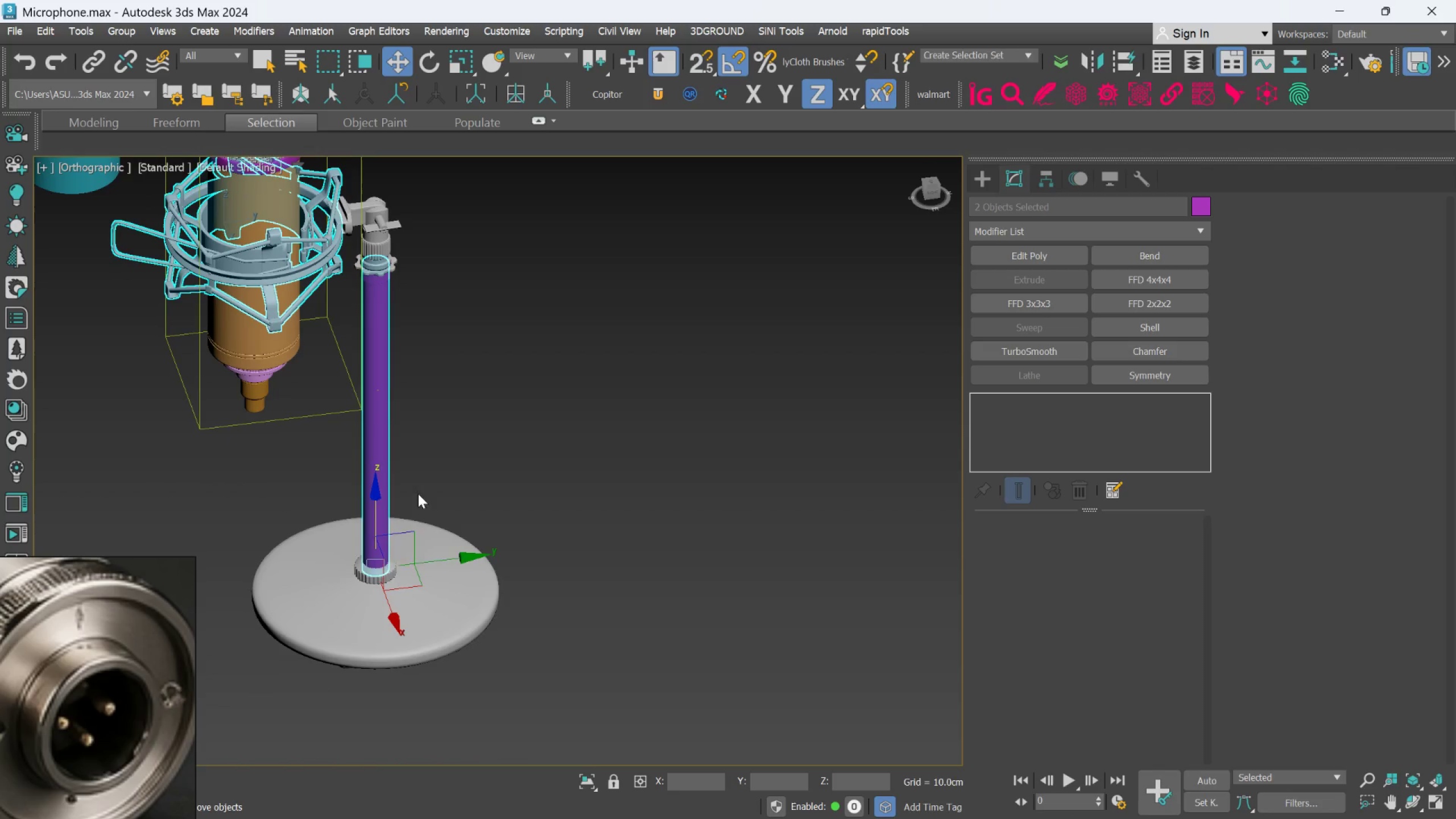 
scroll: coordinate [410, 348], scroll_direction: up, amount: 3.0
 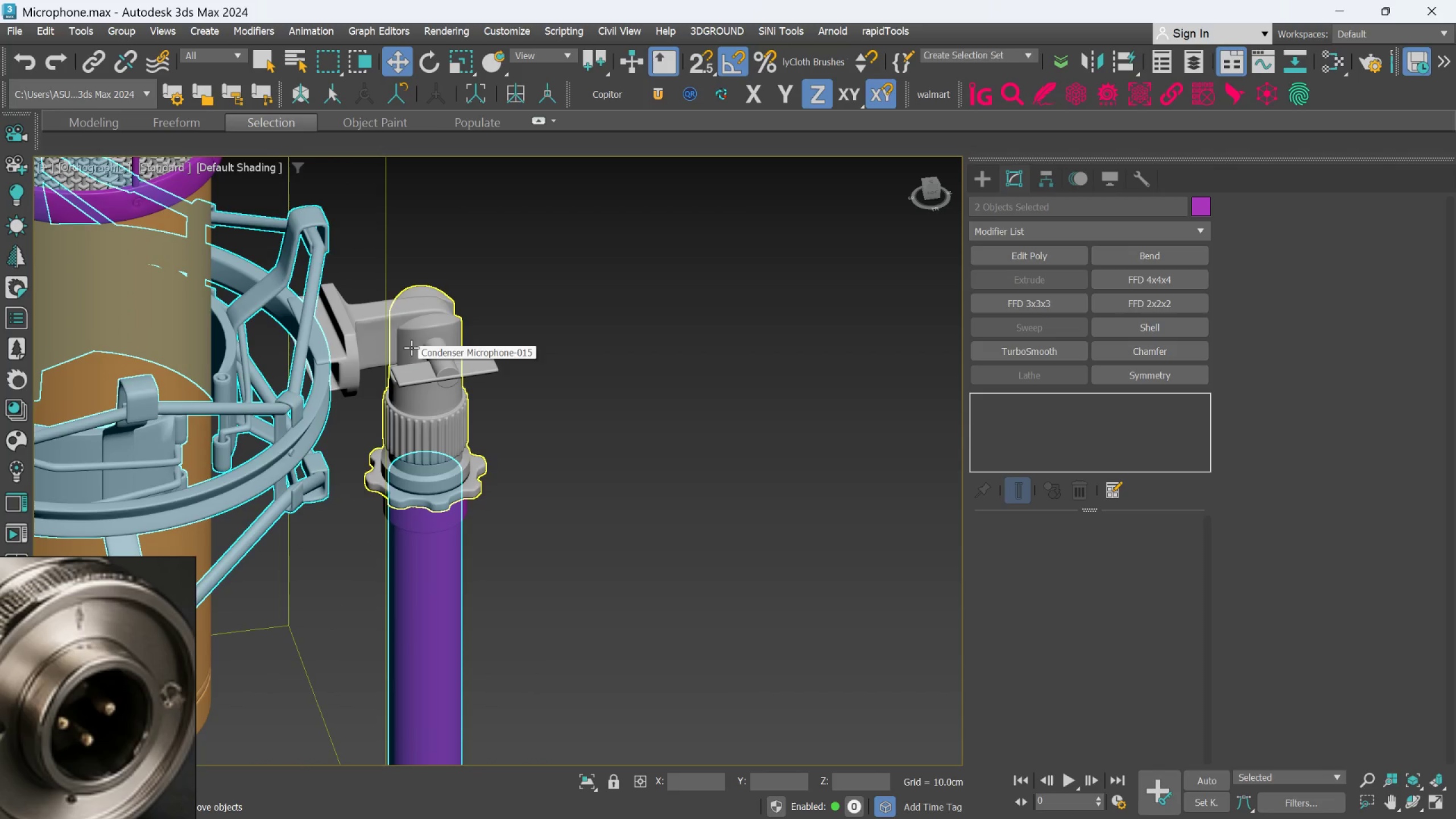 
hold_key(key=AltLeft, duration=0.5)
 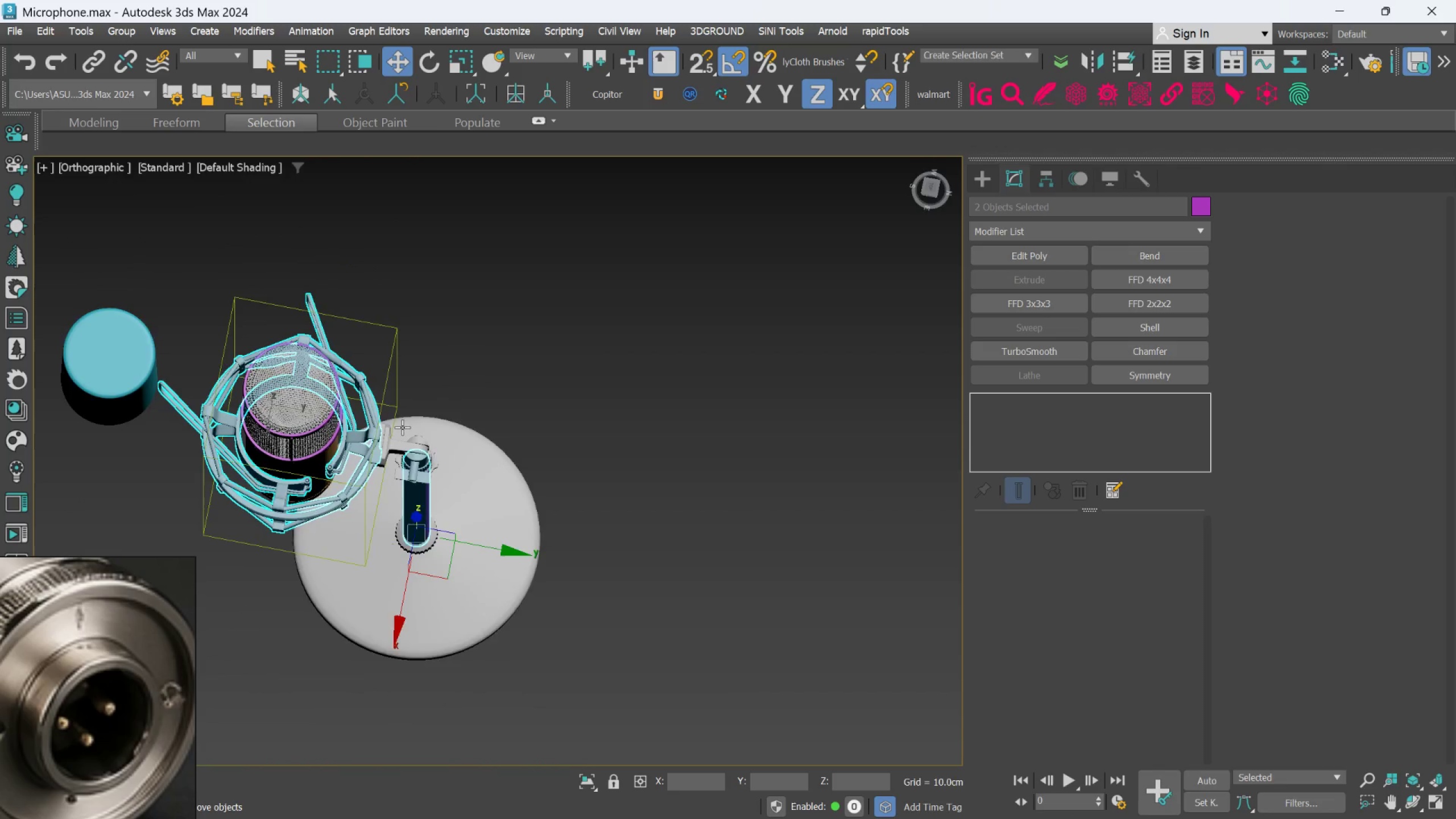 
scroll: coordinate [417, 355], scroll_direction: down, amount: 3.0
 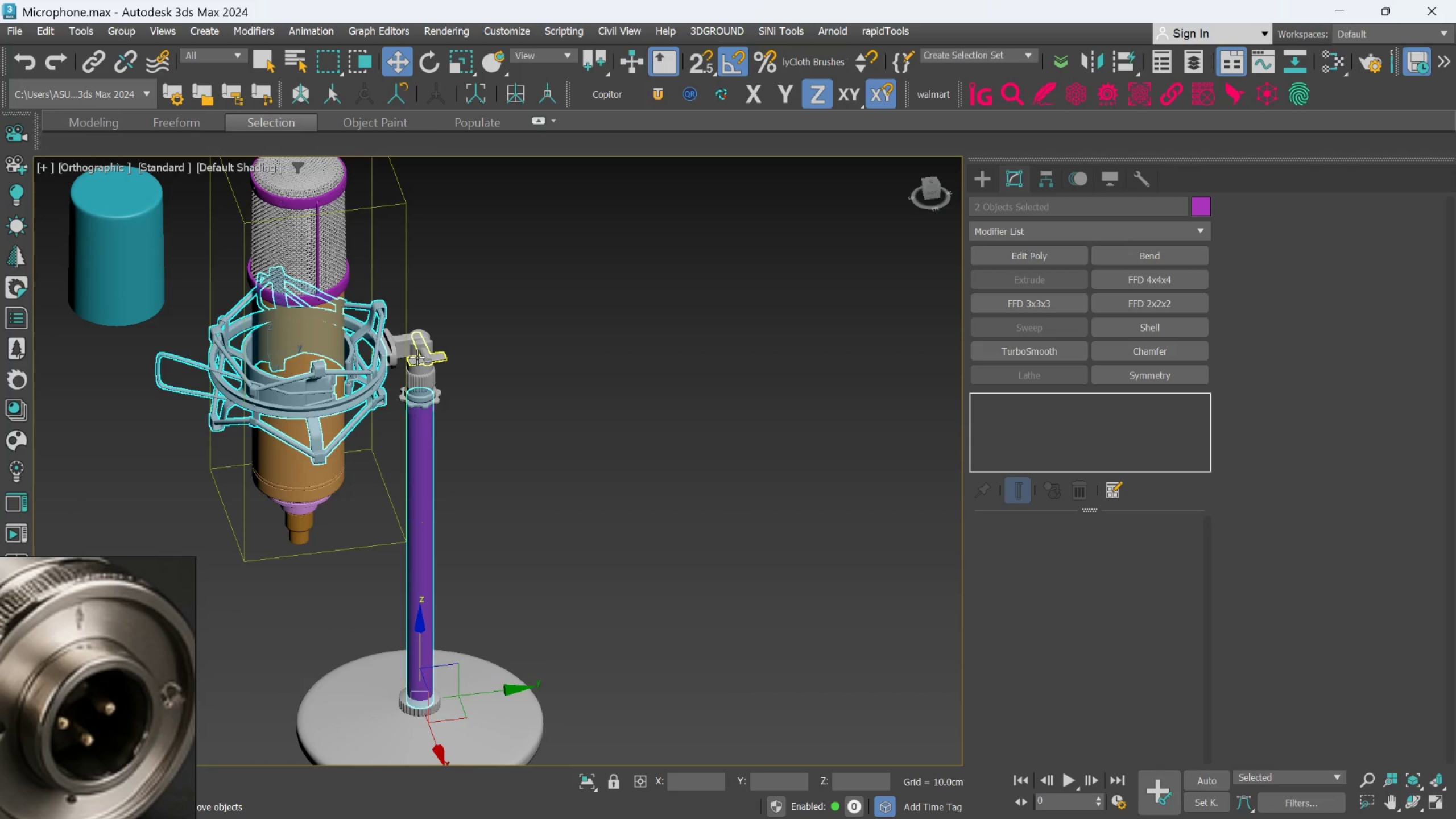 
hold_key(key=ControlLeft, duration=1.66)
 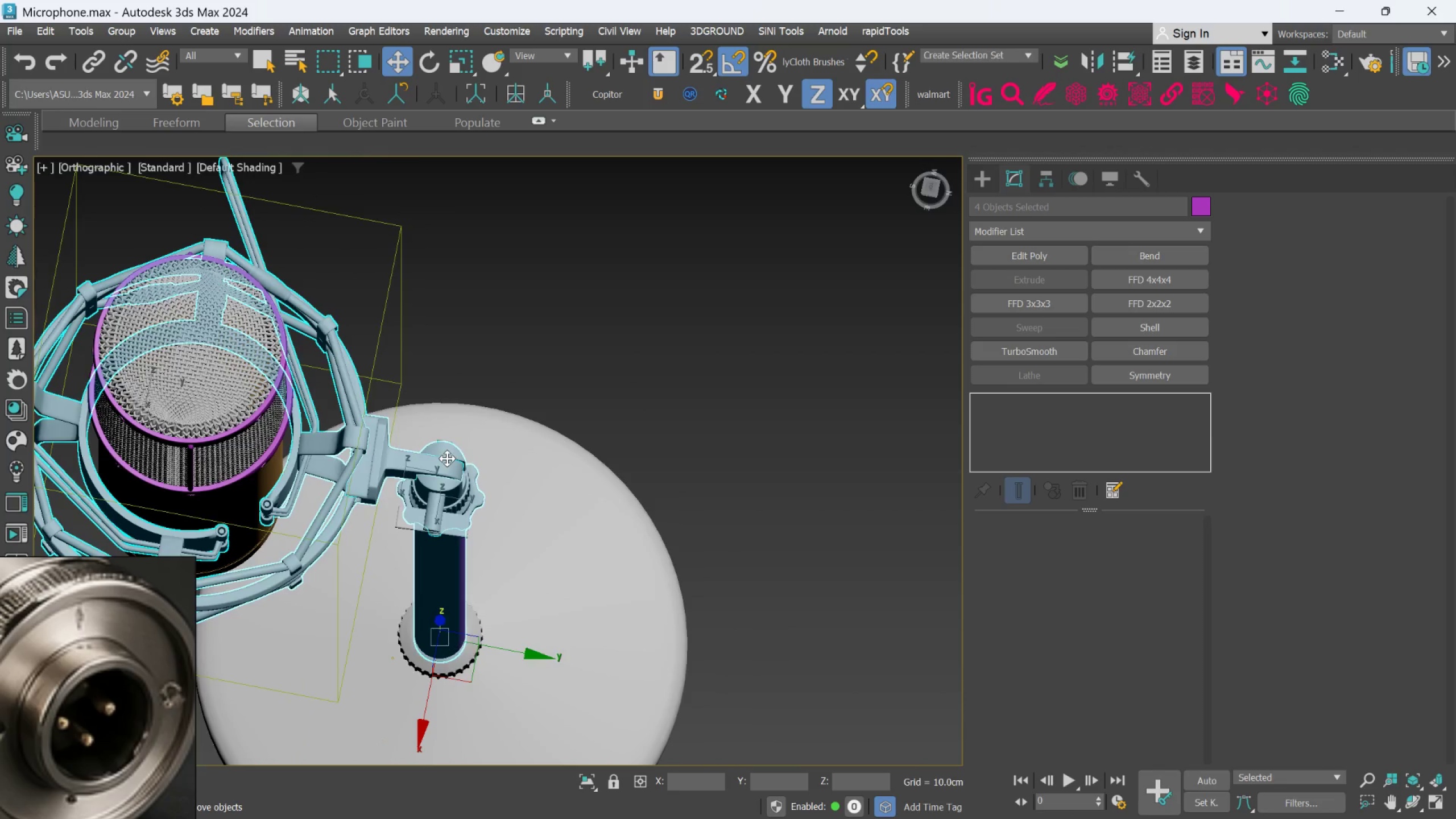 
scroll: coordinate [429, 457], scroll_direction: up, amount: 4.0
 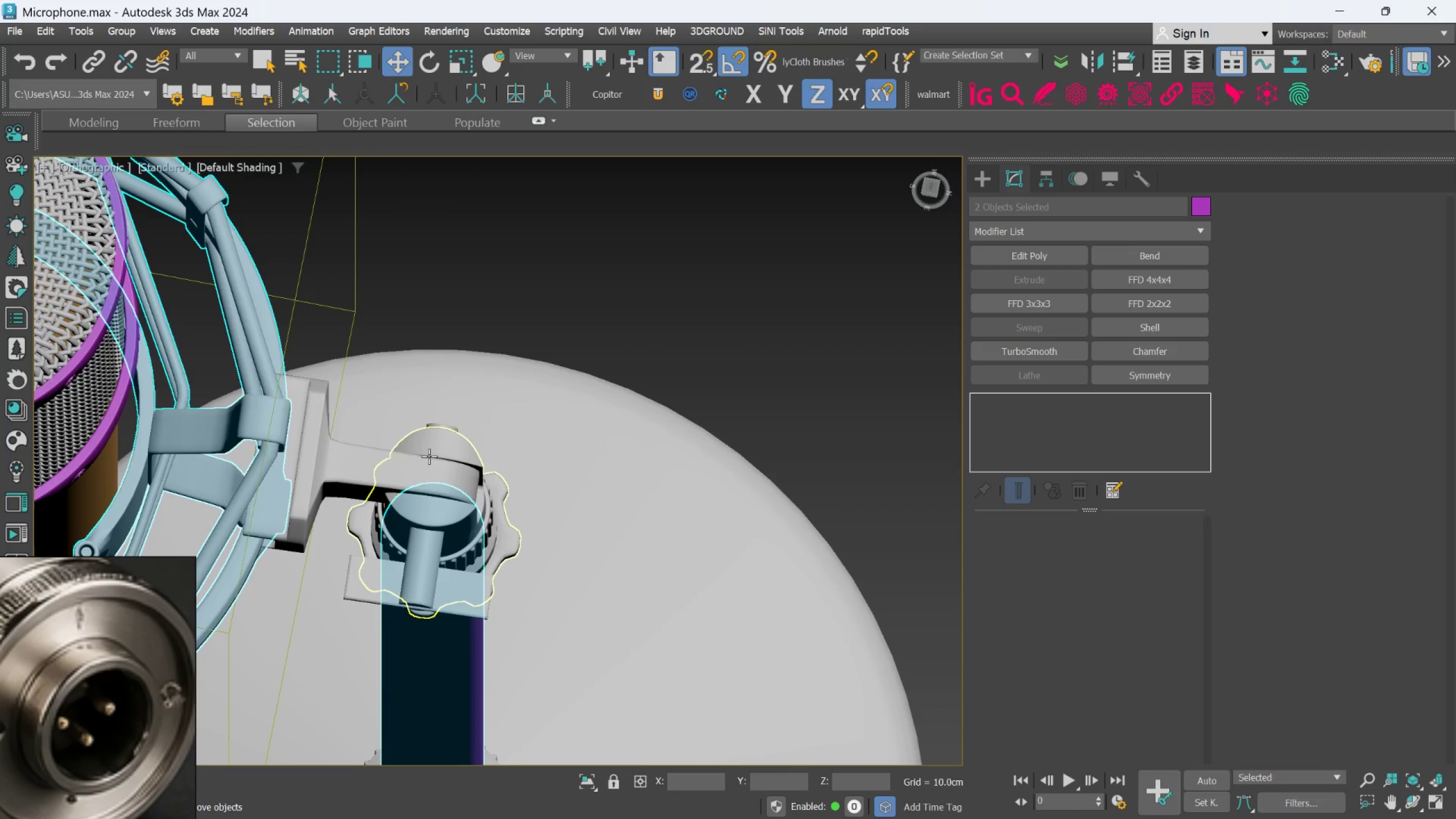 
left_click([333, 453])
 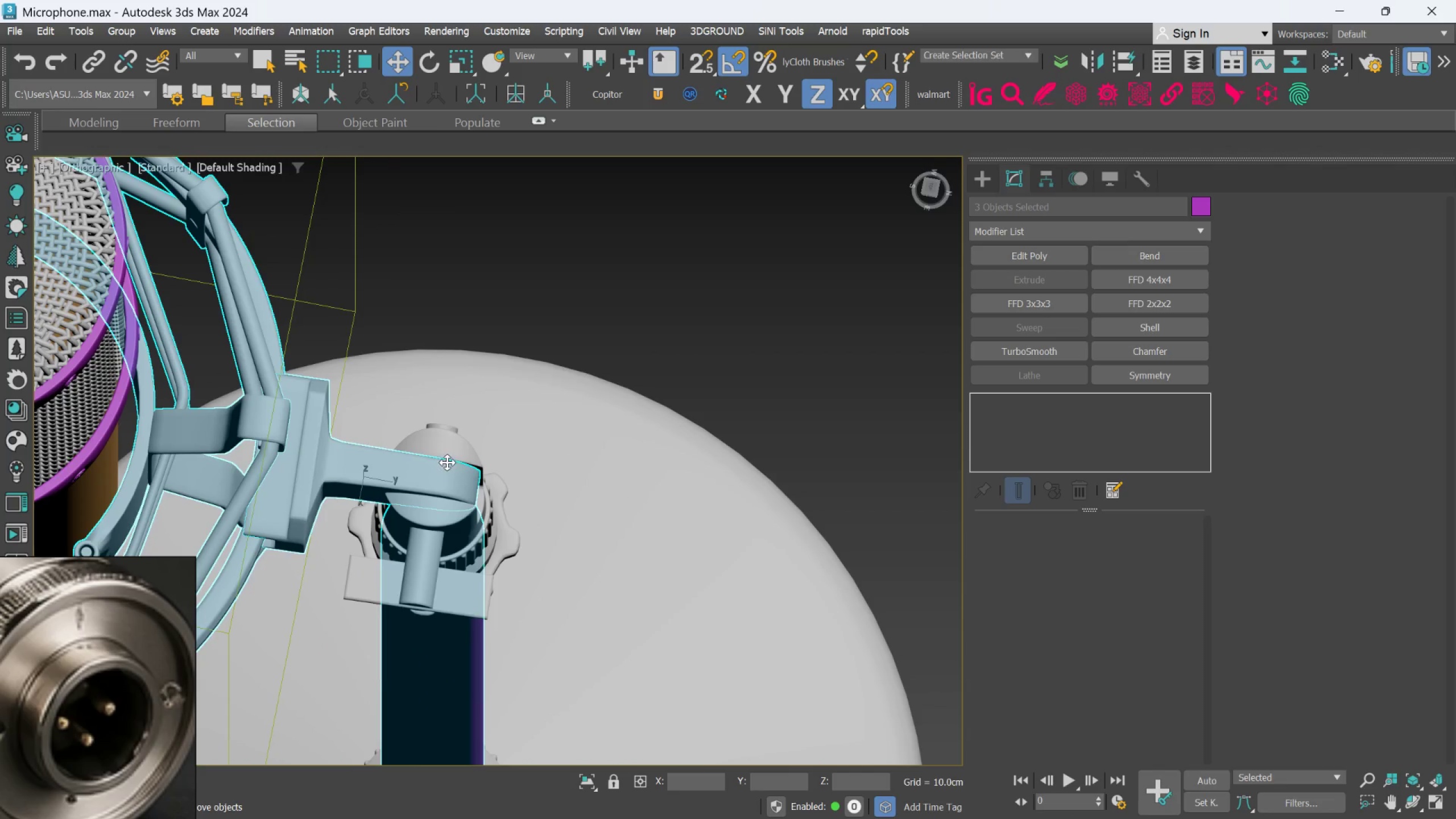 
left_click([447, 449])
 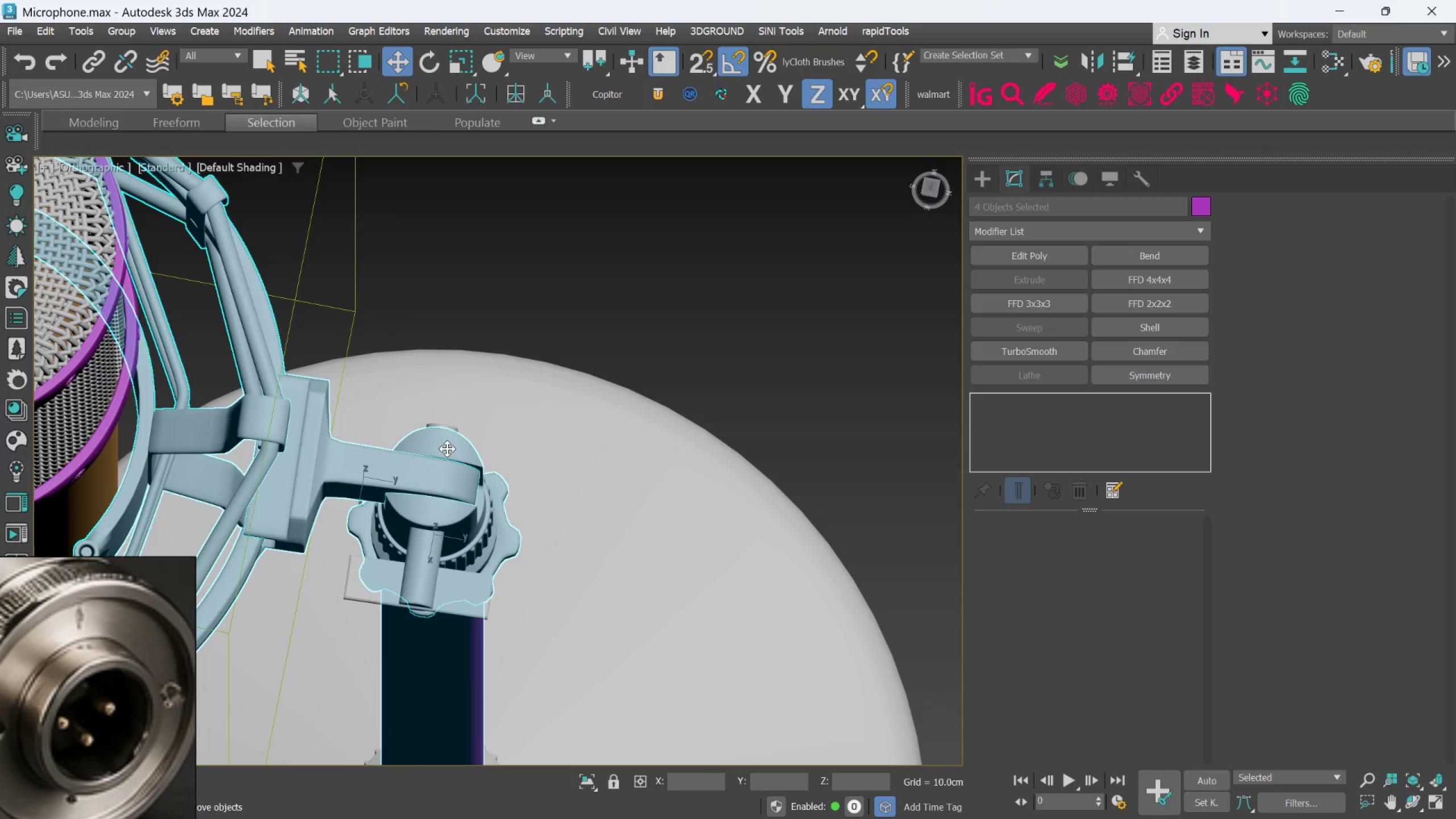 
hold_key(key=AltLeft, duration=0.49)
 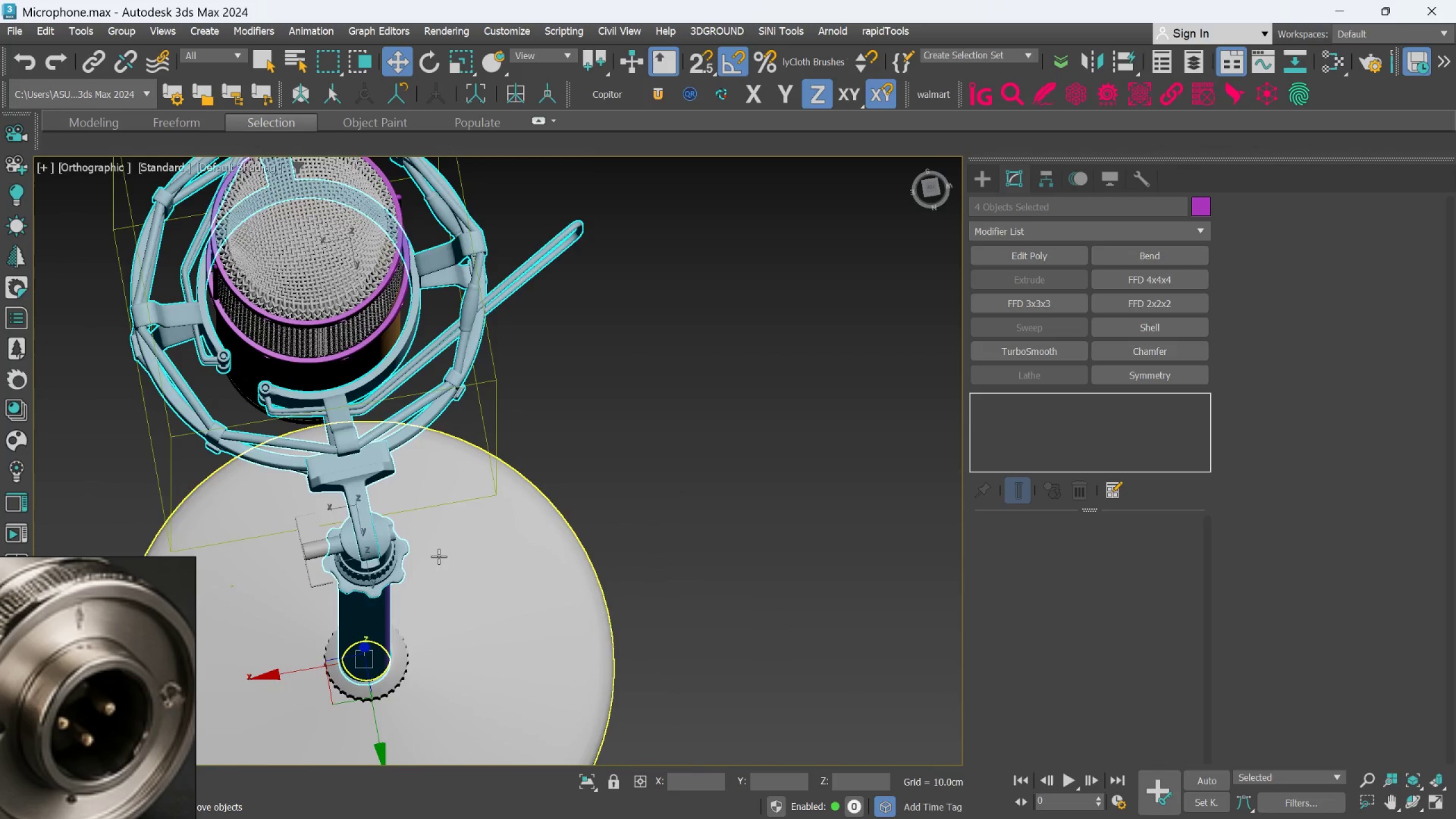 
scroll: coordinate [447, 457], scroll_direction: down, amount: 2.0
 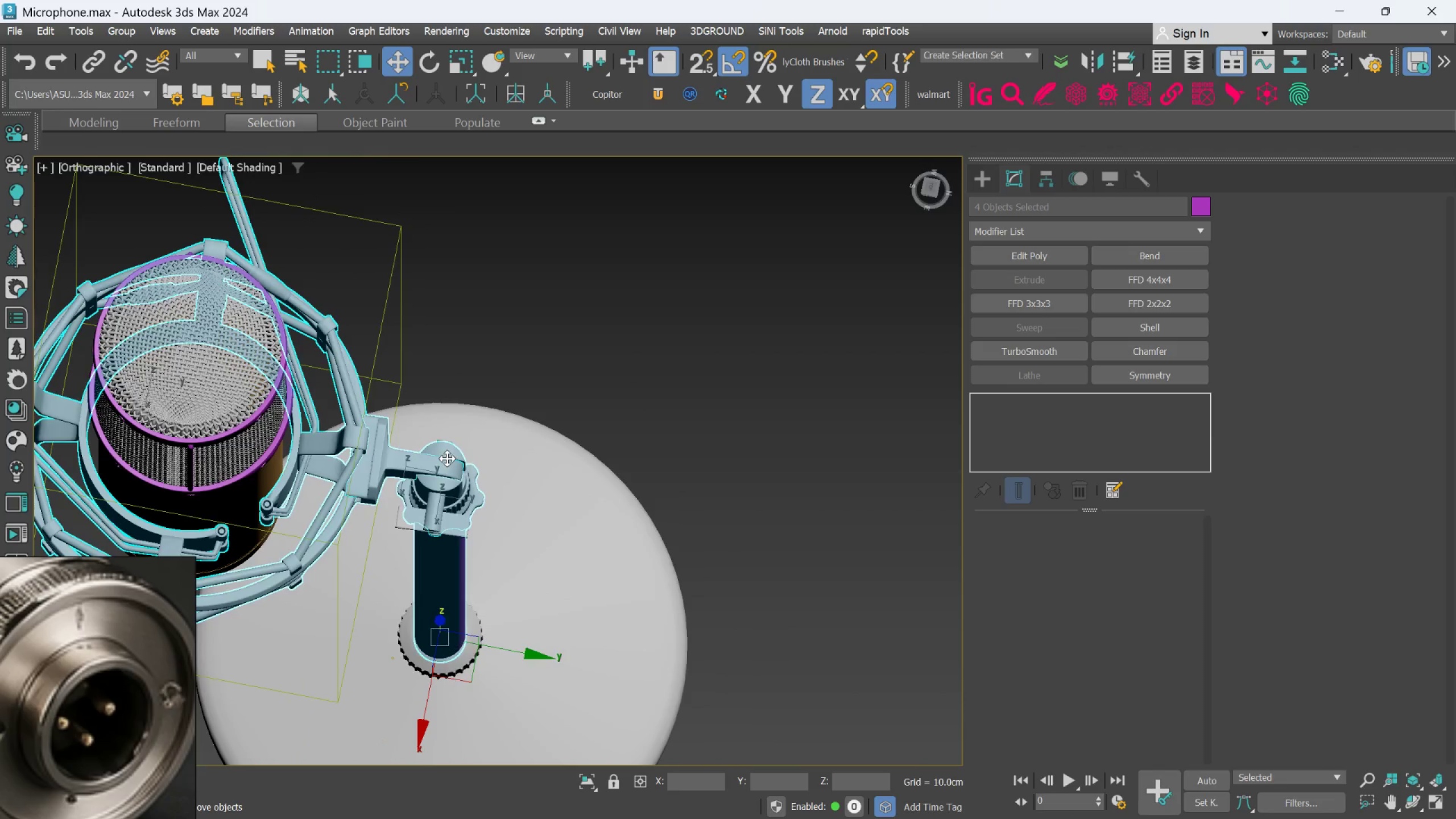 
hold_key(key=ControlLeft, duration=0.72)
 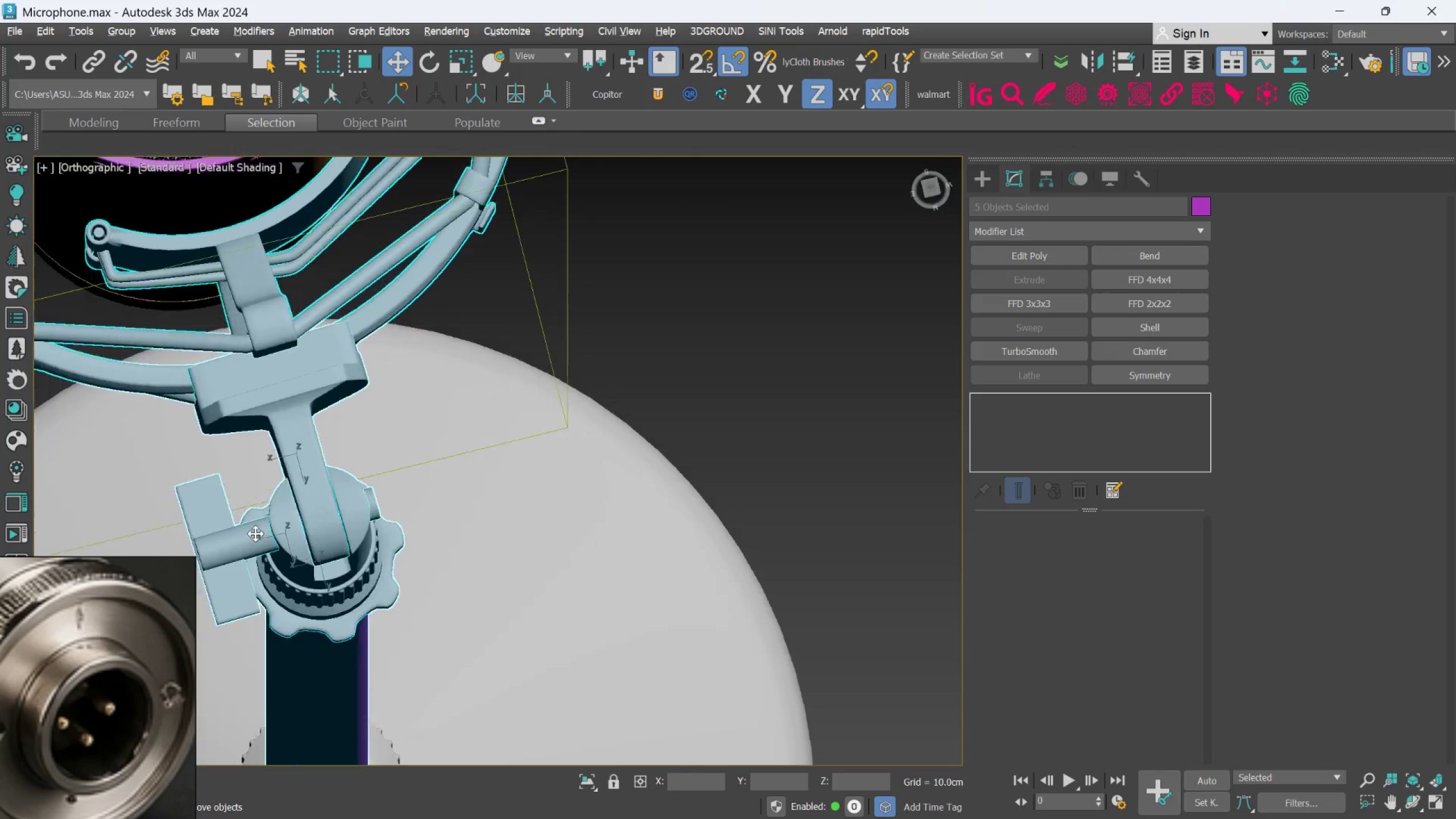 
scroll: coordinate [274, 548], scroll_direction: up, amount: 4.0
 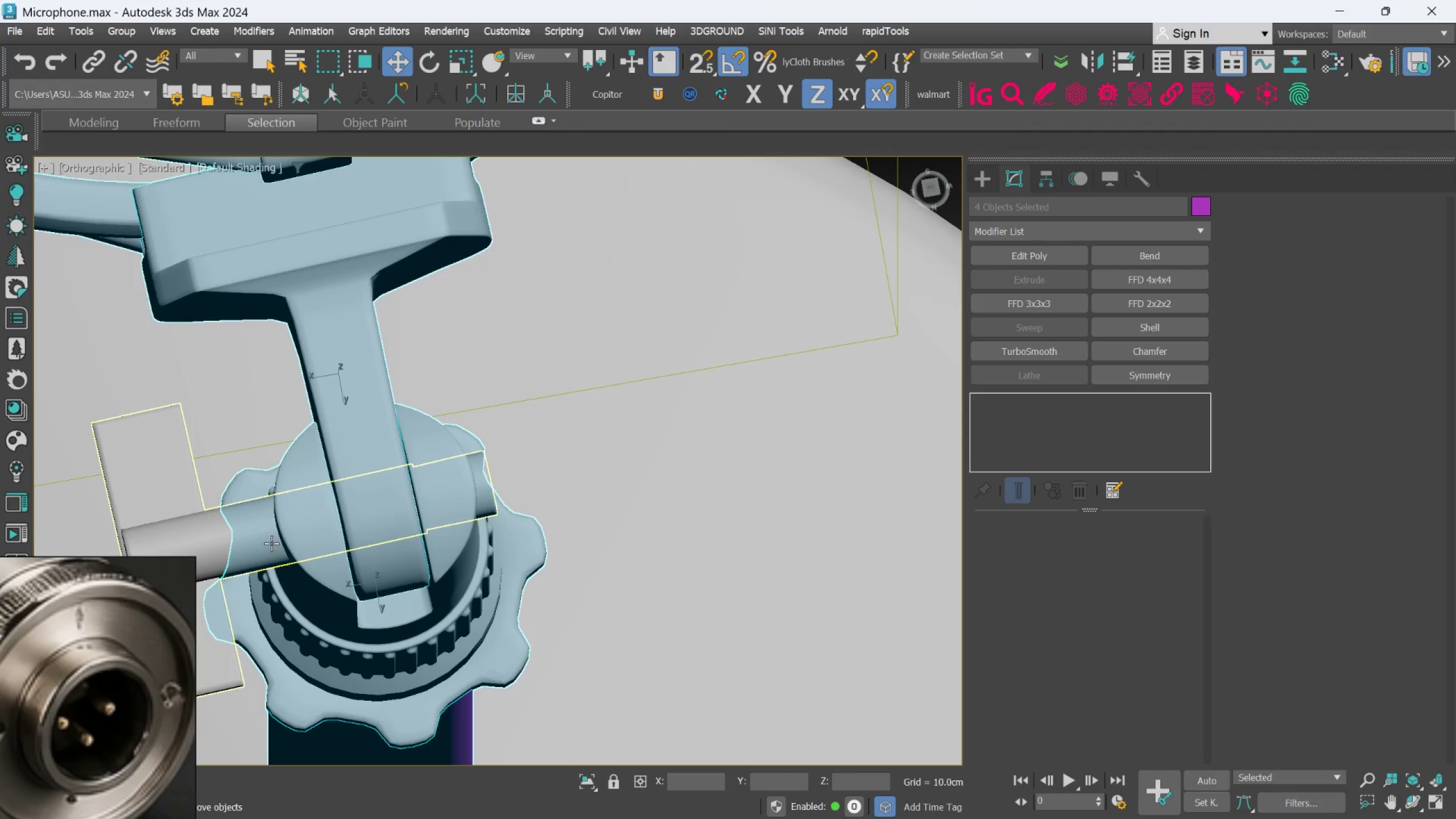 
left_click([245, 541])
 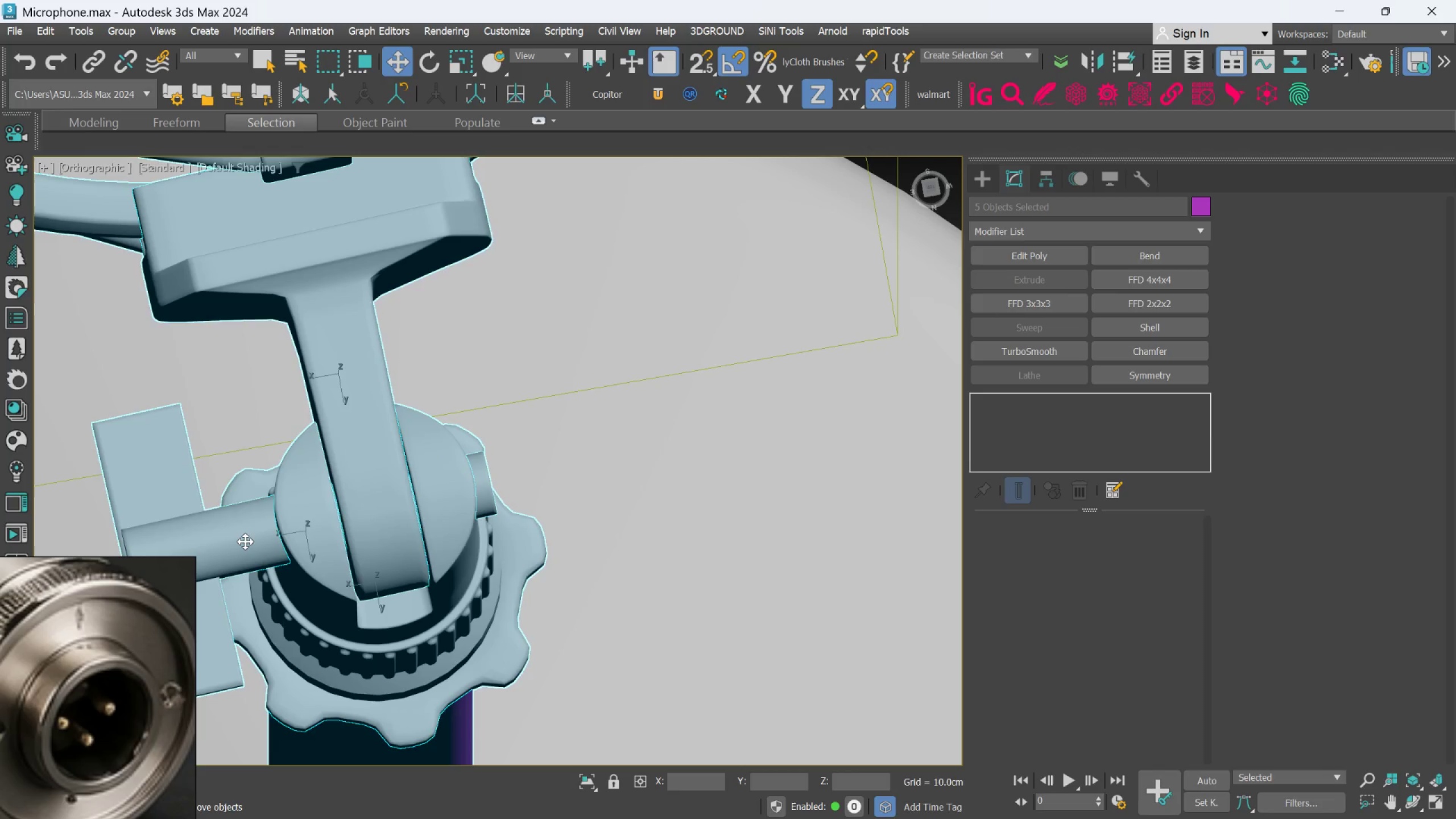 
hold_key(key=AltLeft, duration=0.62)
 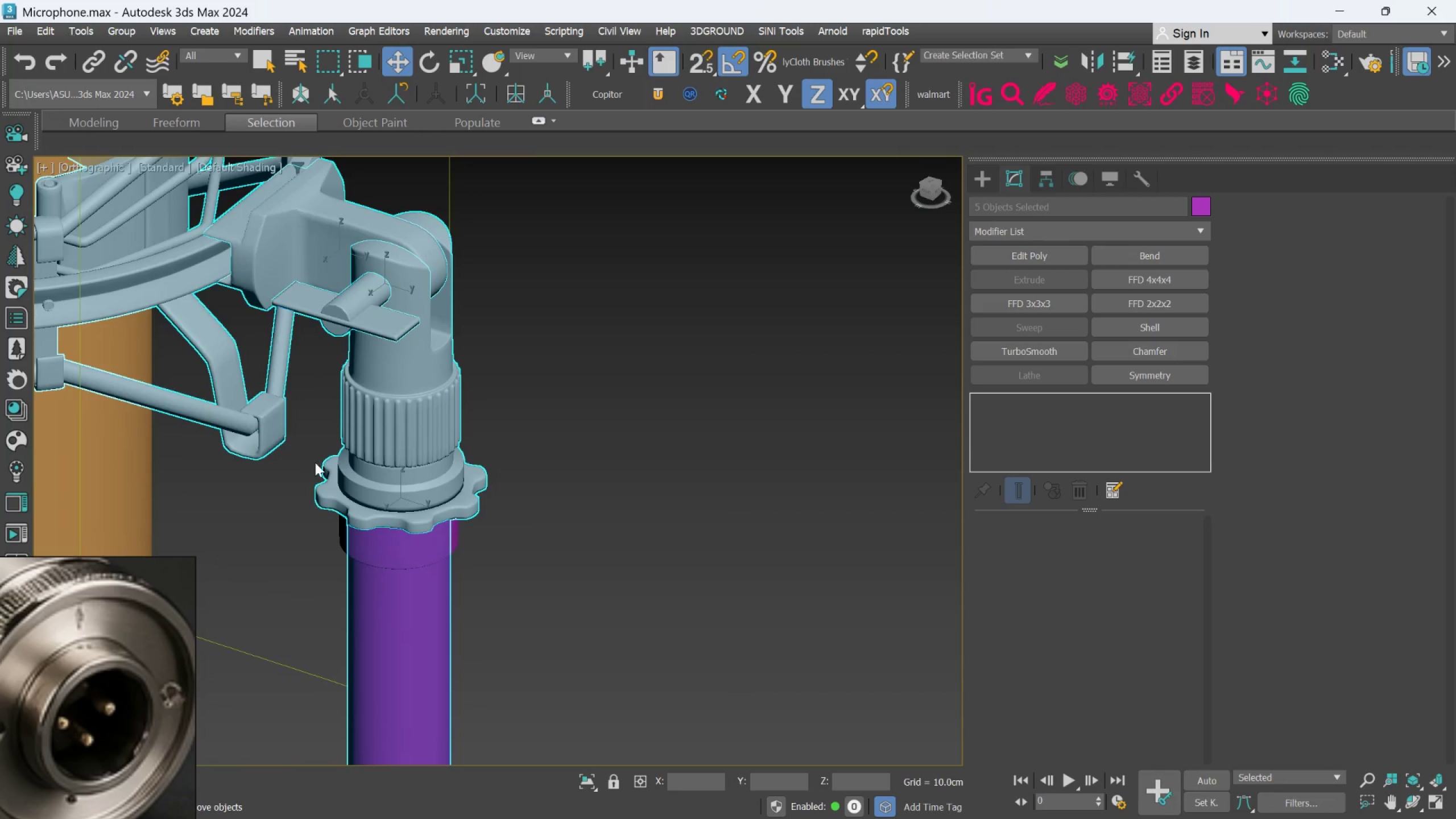 
scroll: coordinate [245, 541], scroll_direction: down, amount: 3.0
 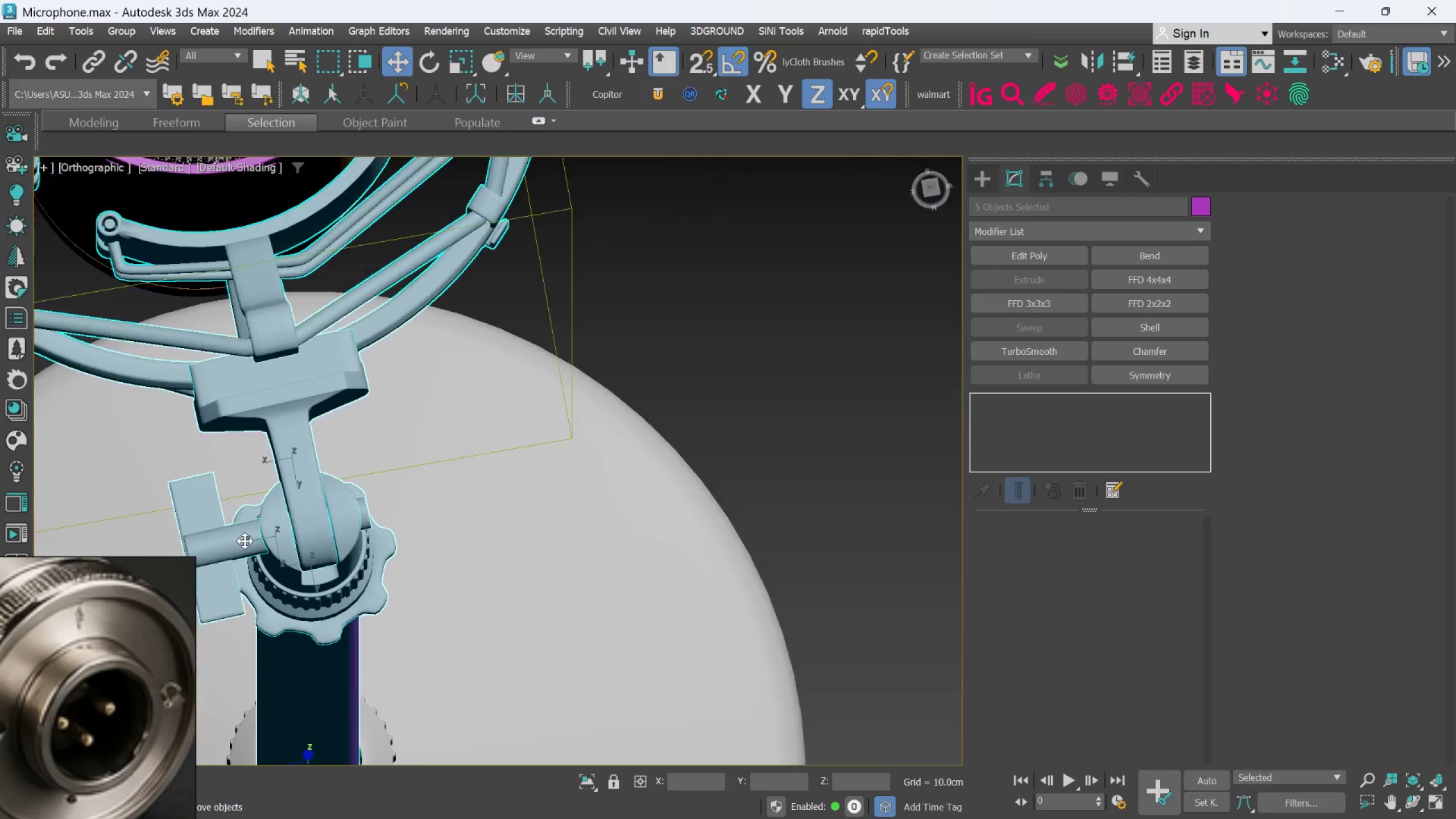 
hold_key(key=AltLeft, duration=0.41)
 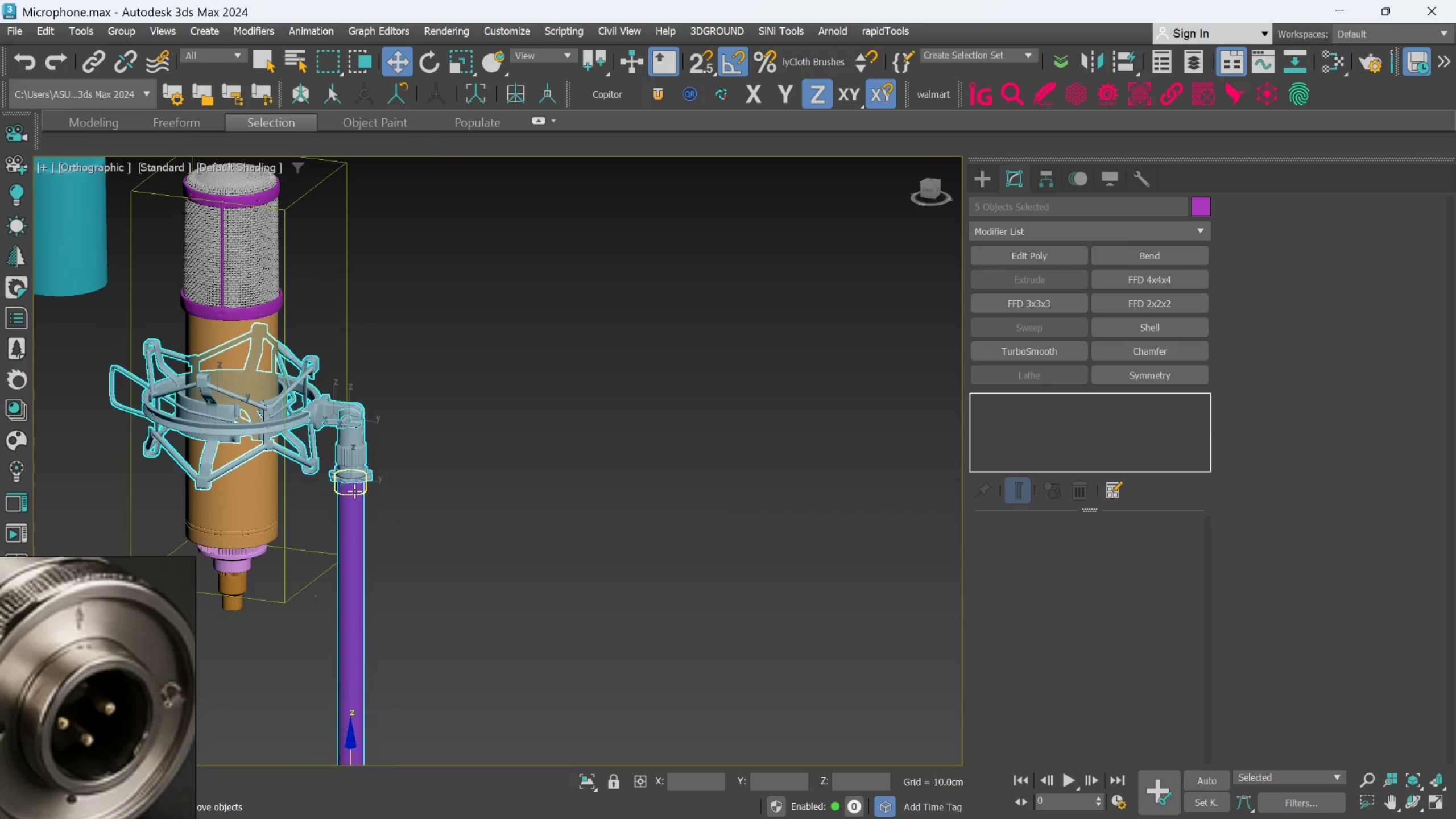 
scroll: coordinate [321, 469], scroll_direction: down, amount: 4.0
 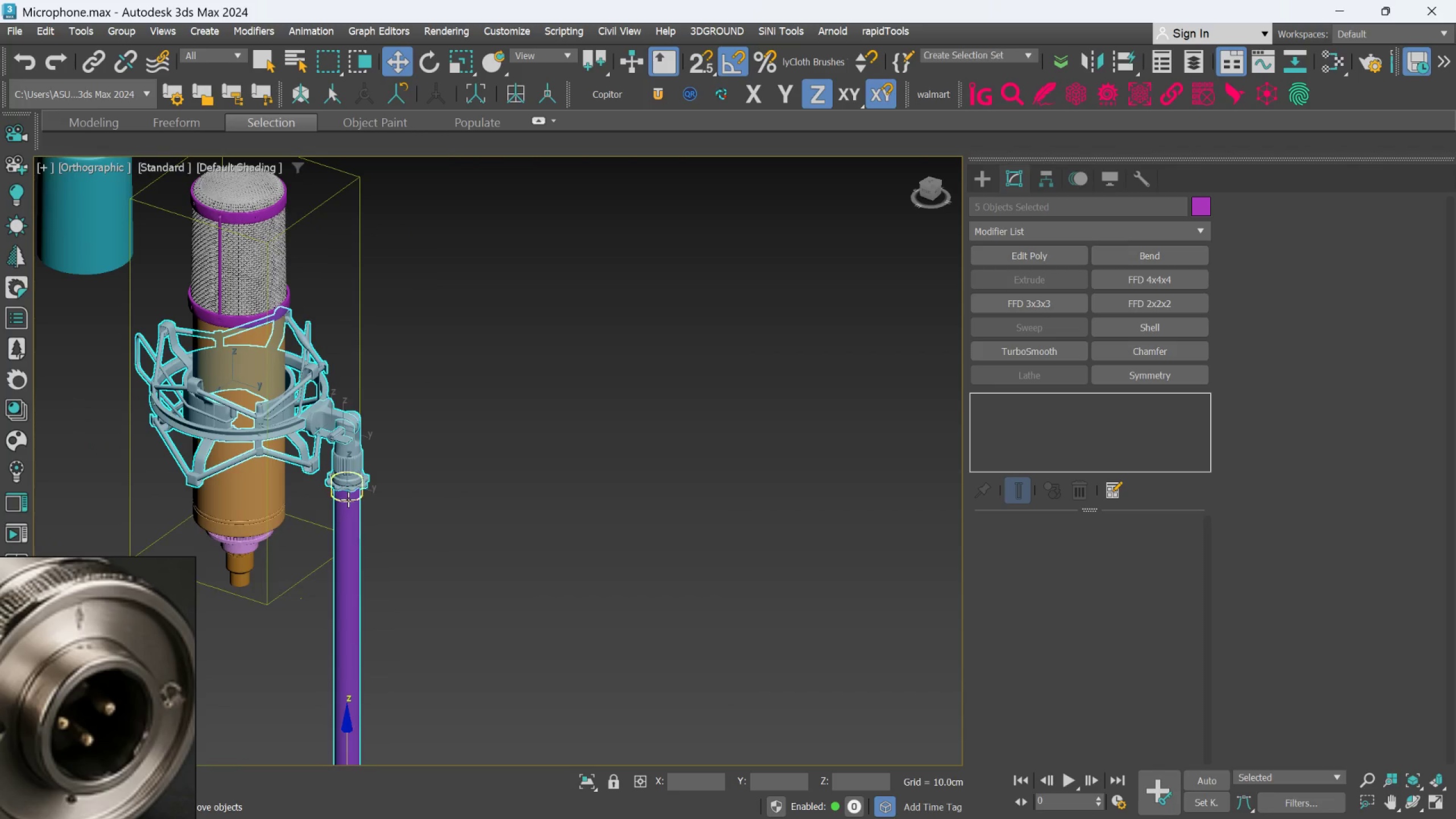 
hold_key(key=ControlLeft, duration=0.64)
 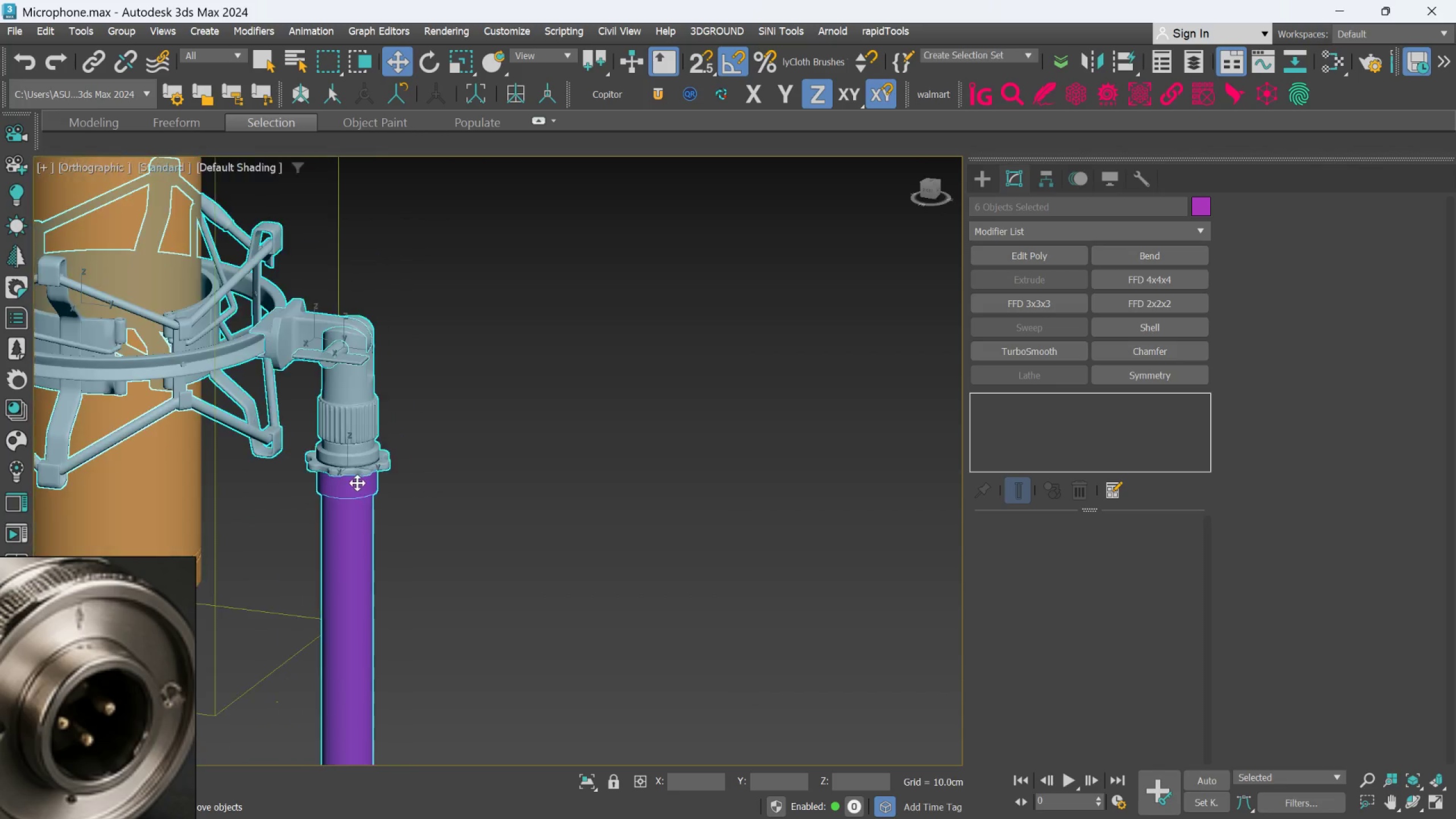 
scroll: coordinate [354, 476], scroll_direction: up, amount: 5.0
 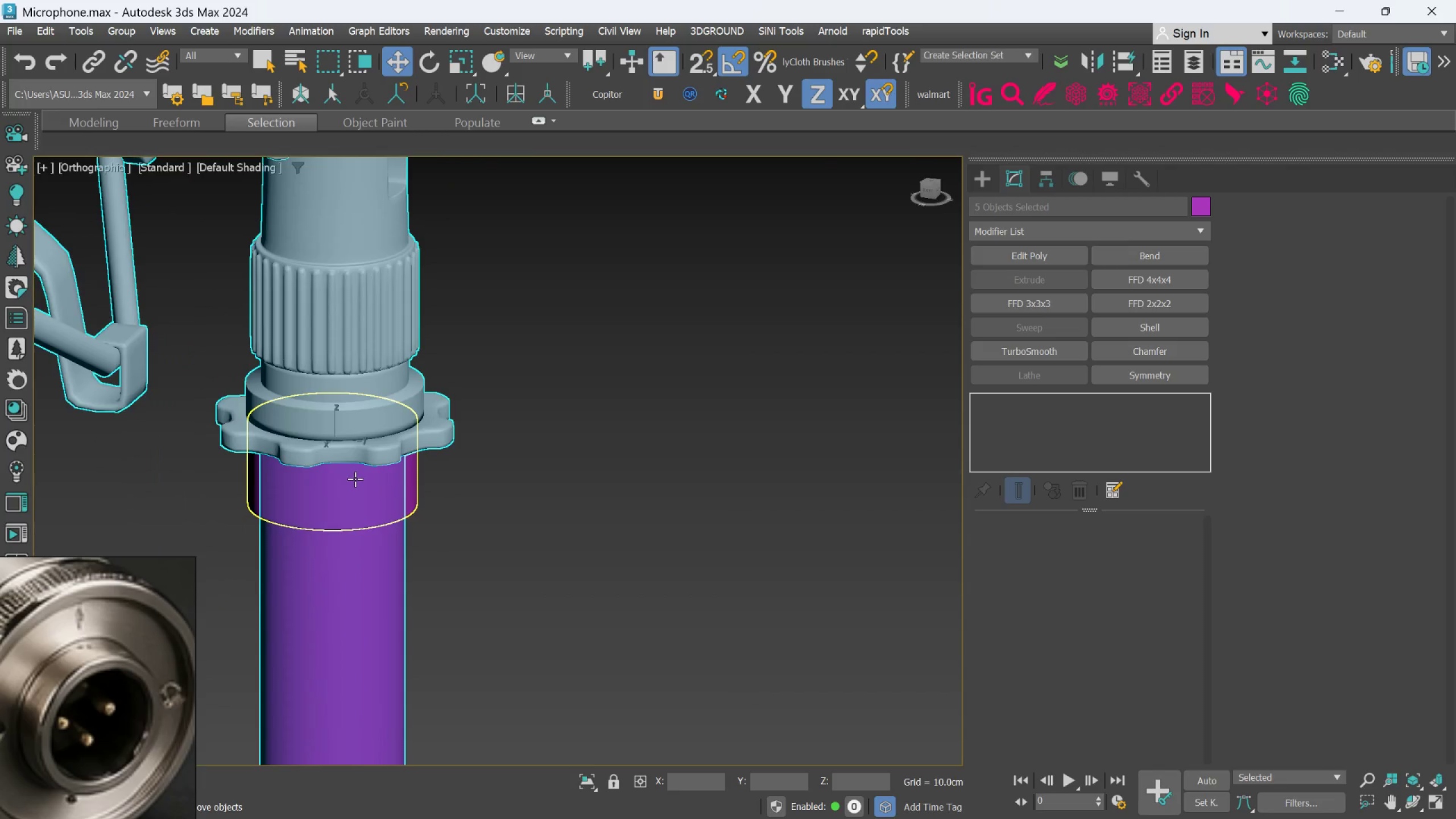 
left_click([355, 481])
 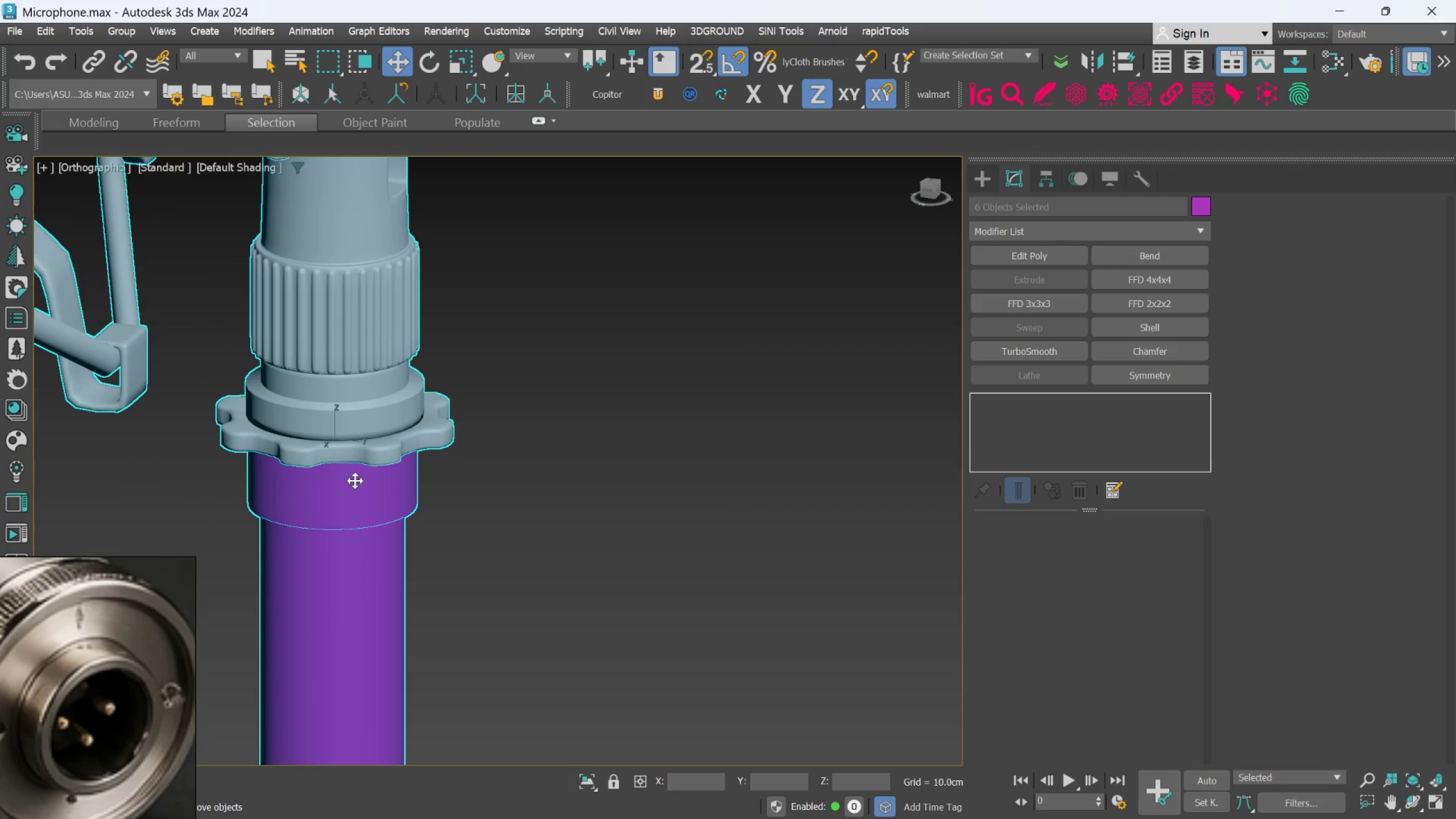 
hold_key(key=AltLeft, duration=1.42)
 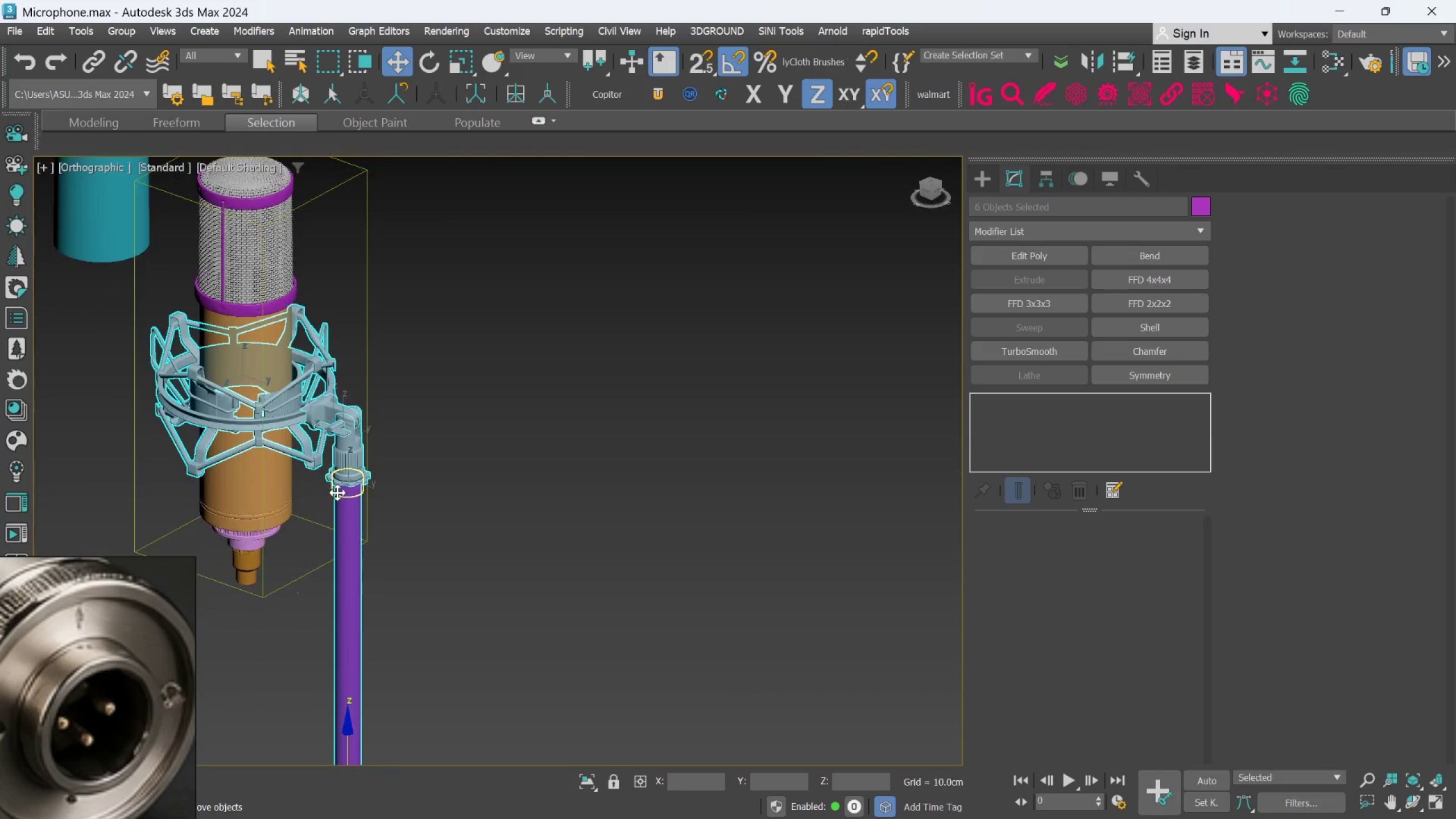 
scroll: coordinate [357, 483], scroll_direction: down, amount: 6.0
 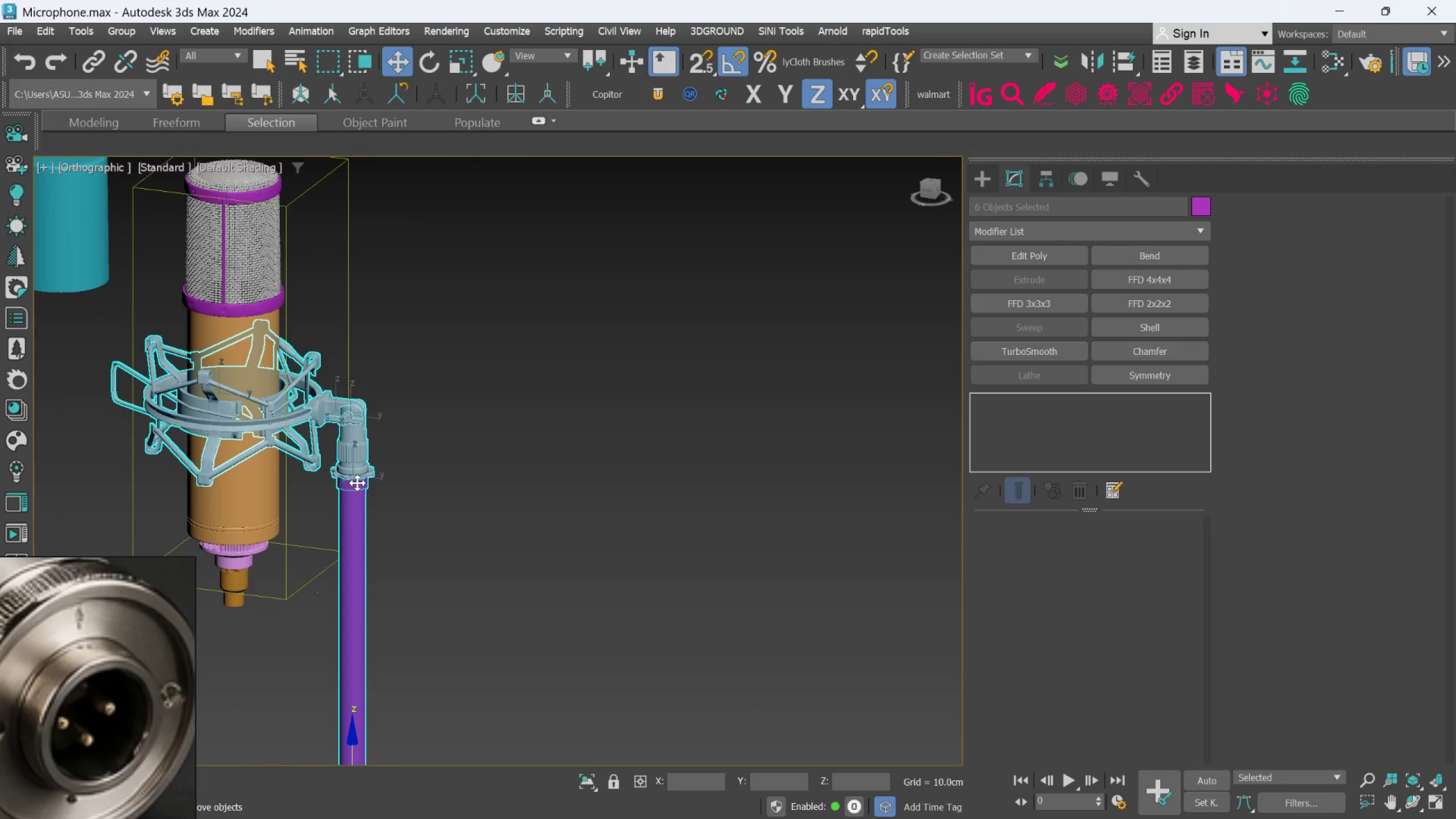 
hold_key(key=AltLeft, duration=0.6)
 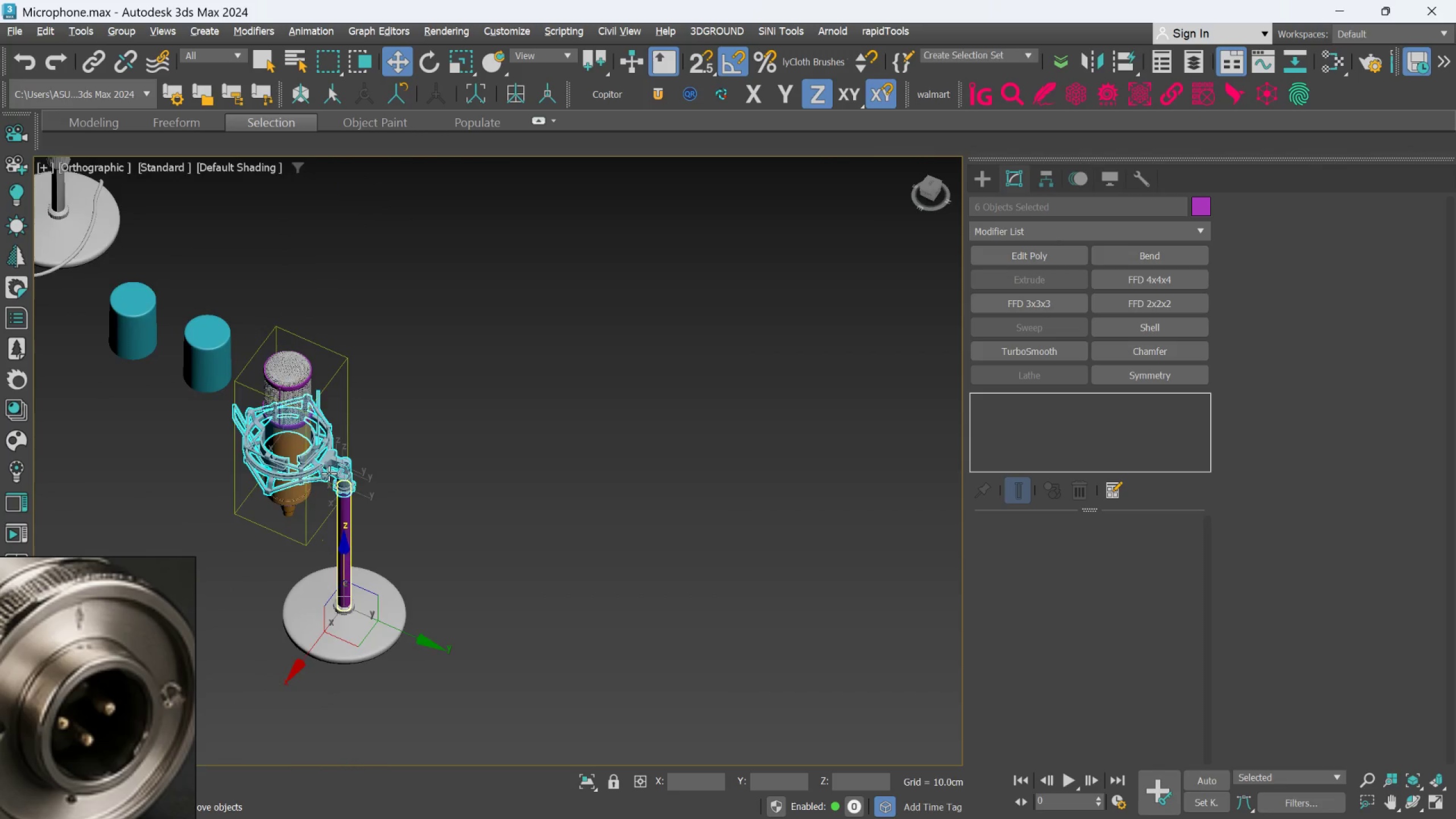 
scroll: coordinate [337, 493], scroll_direction: down, amount: 2.0
 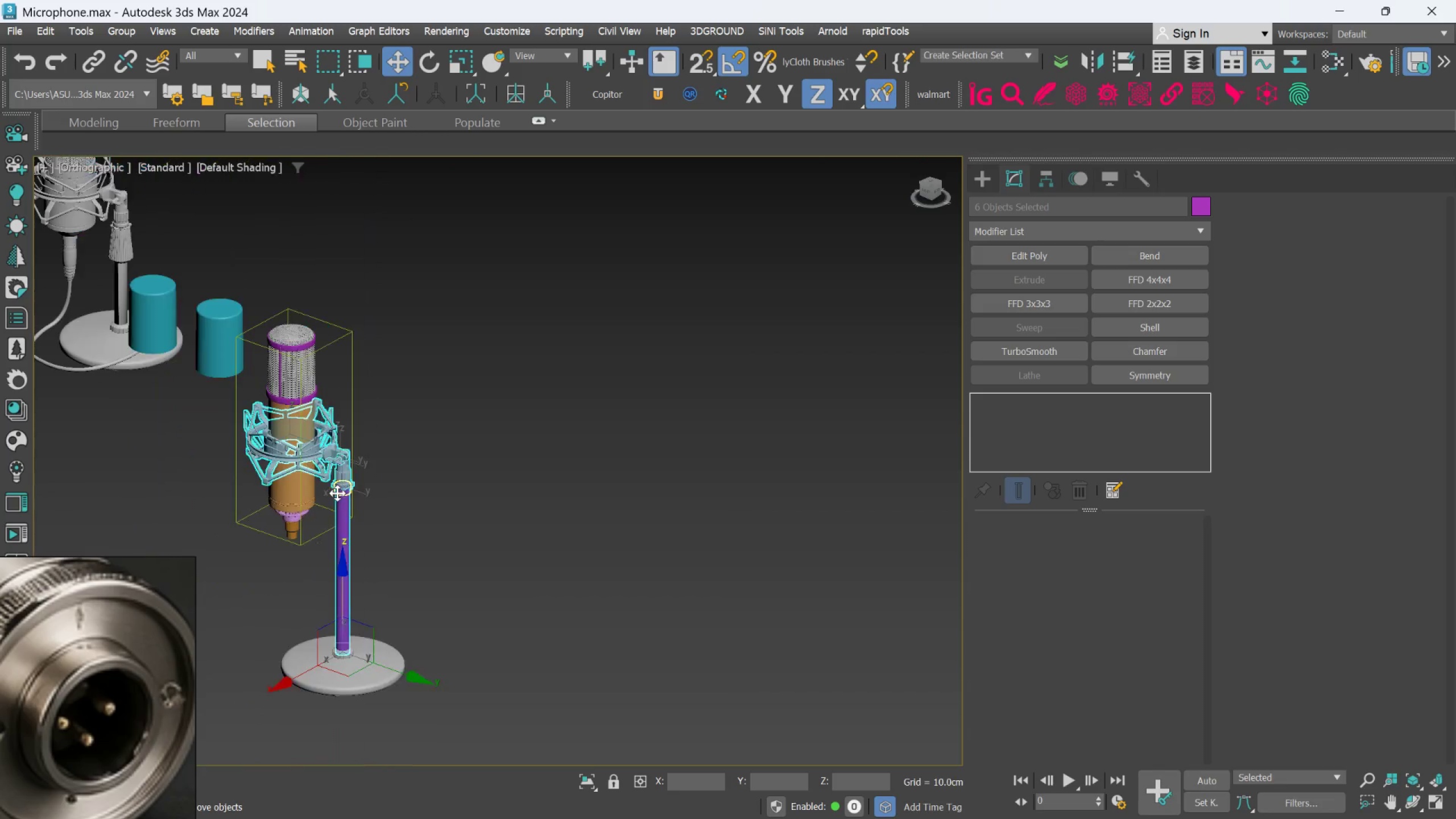 
scroll: coordinate [305, 411], scroll_direction: up, amount: 4.0
 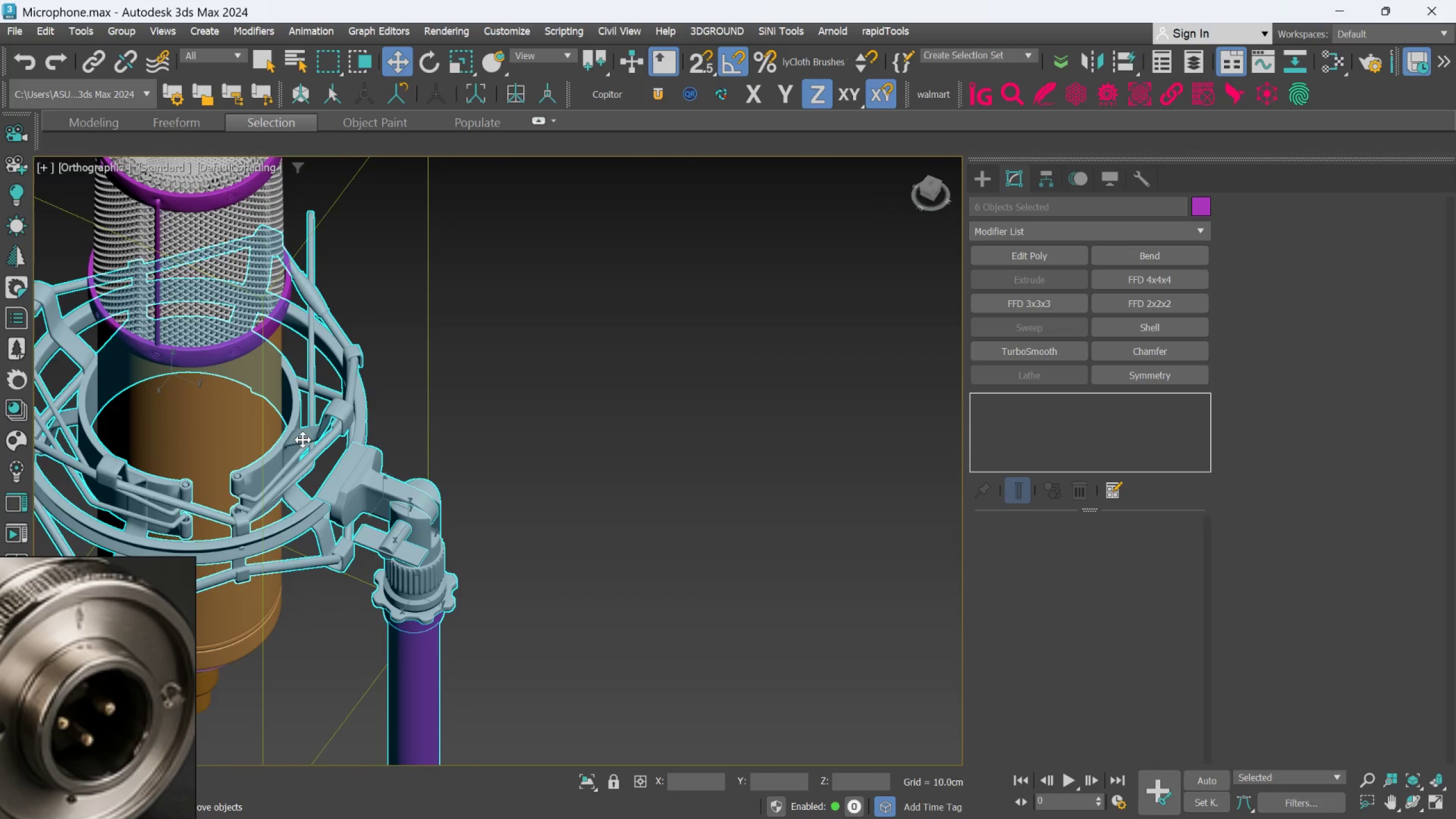 
key(R)
 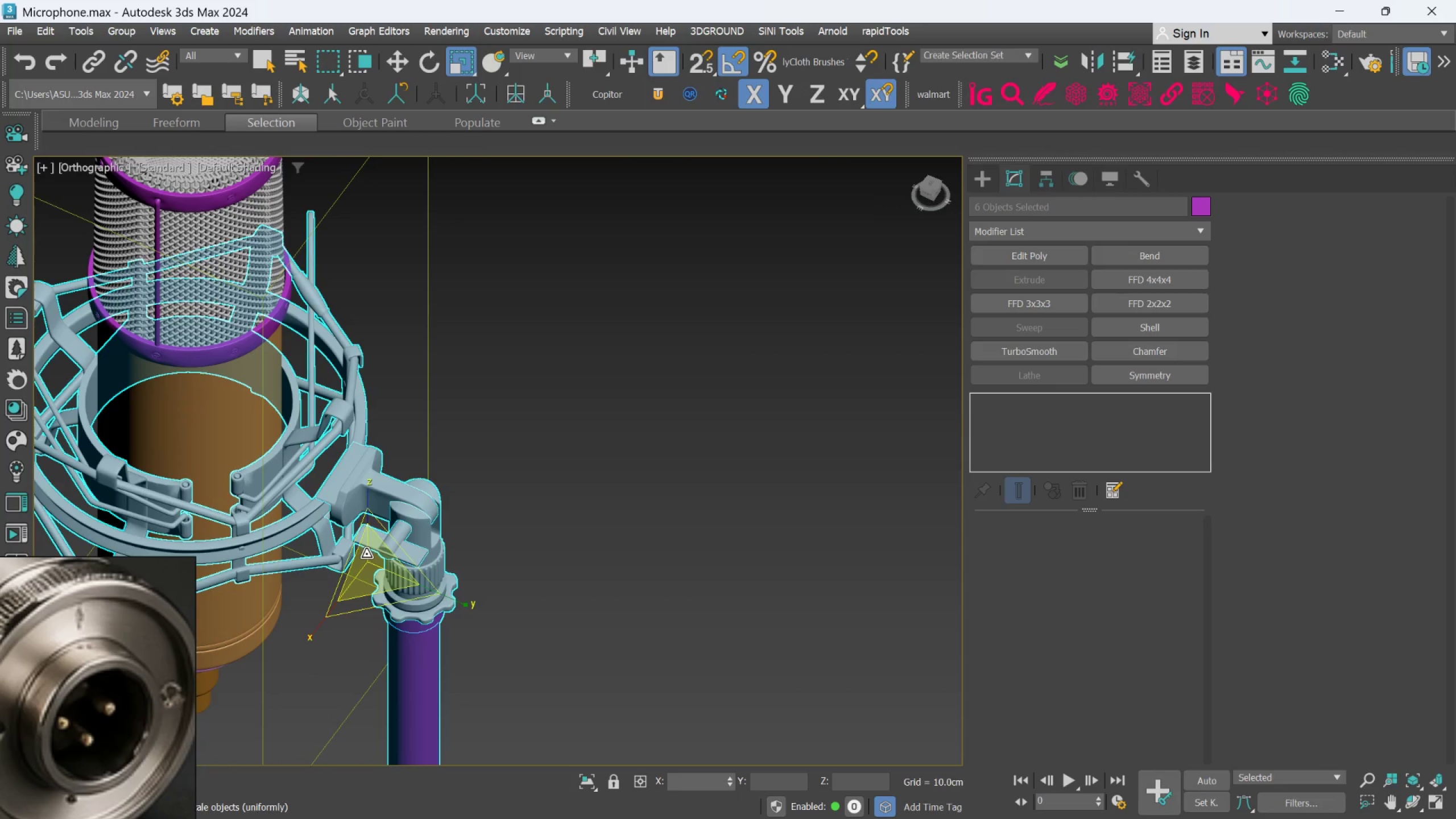 
left_click_drag(start_coordinate=[366, 556], to_coordinate=[366, 559])
 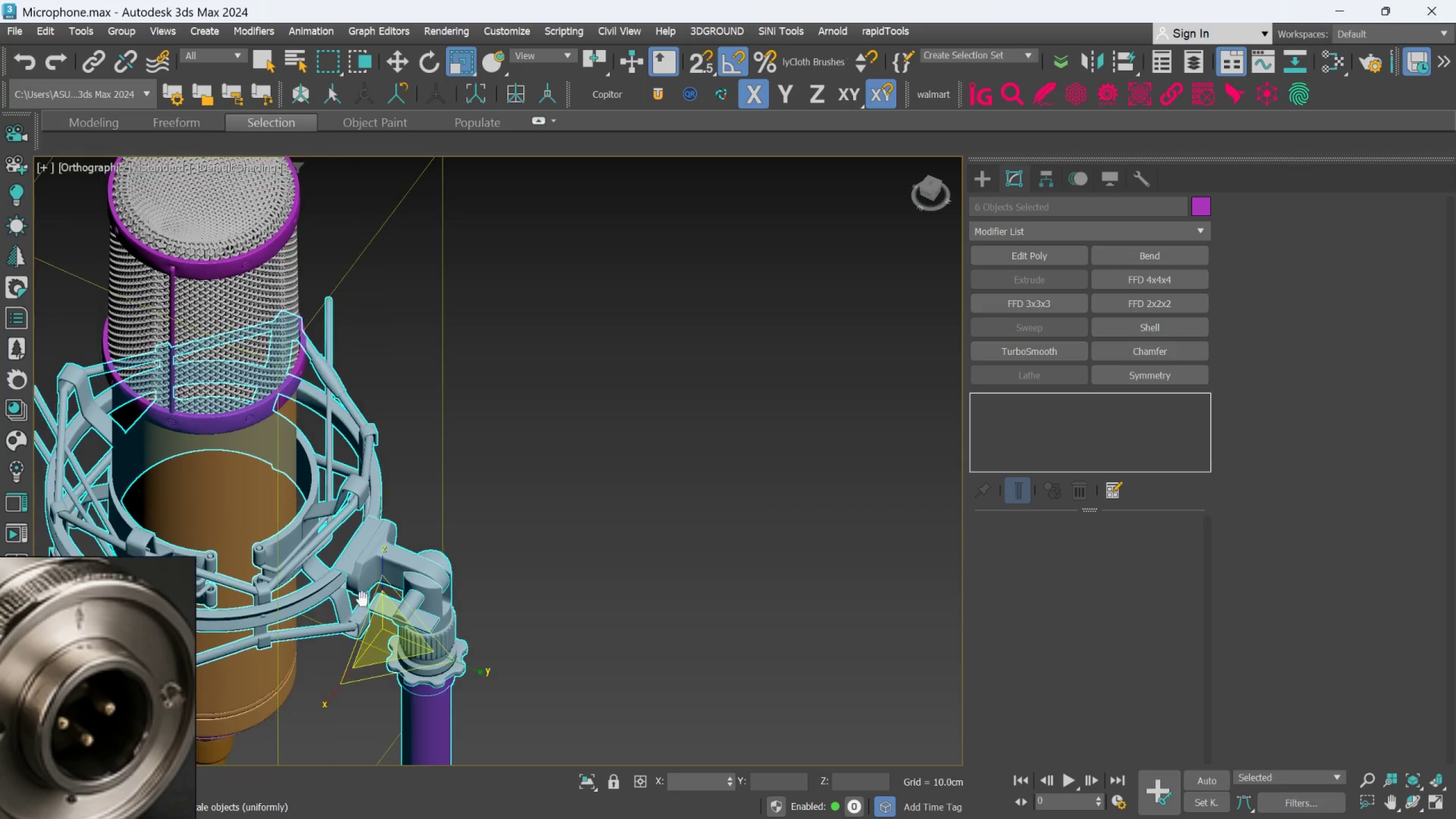 
key(W)
 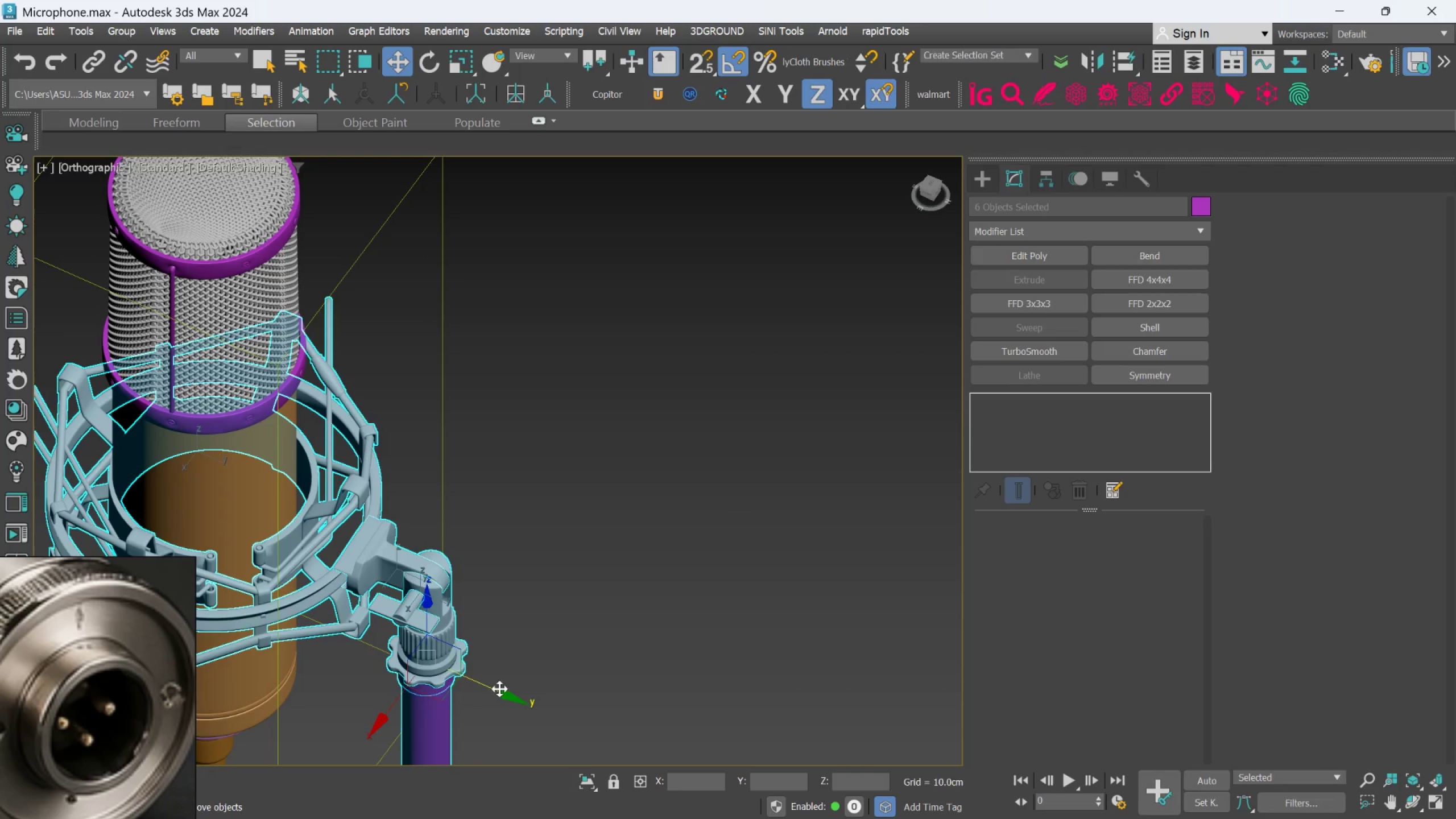 
left_click_drag(start_coordinate=[505, 696], to_coordinate=[494, 690])
 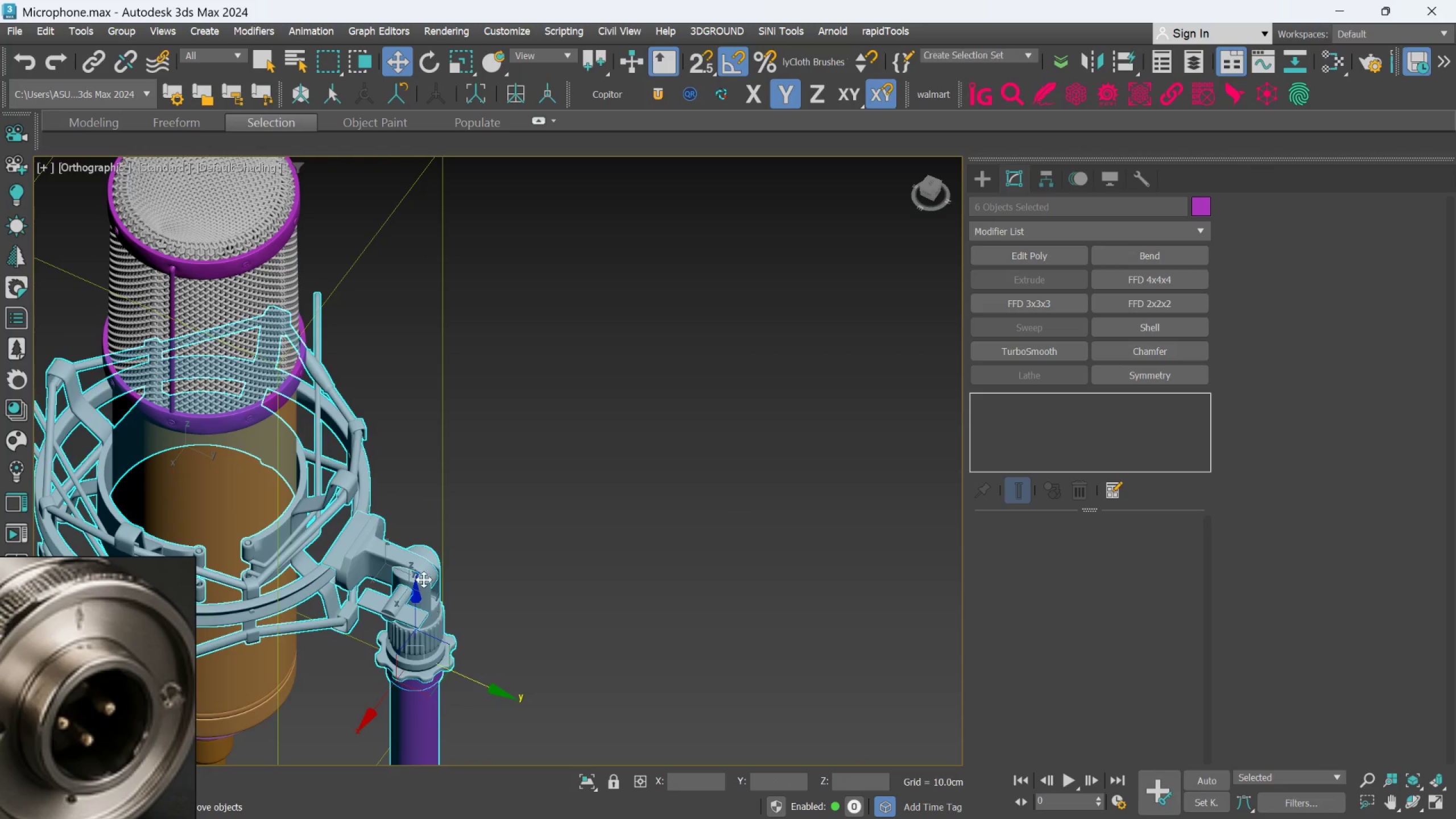 
hold_key(key=AltLeft, duration=0.61)
 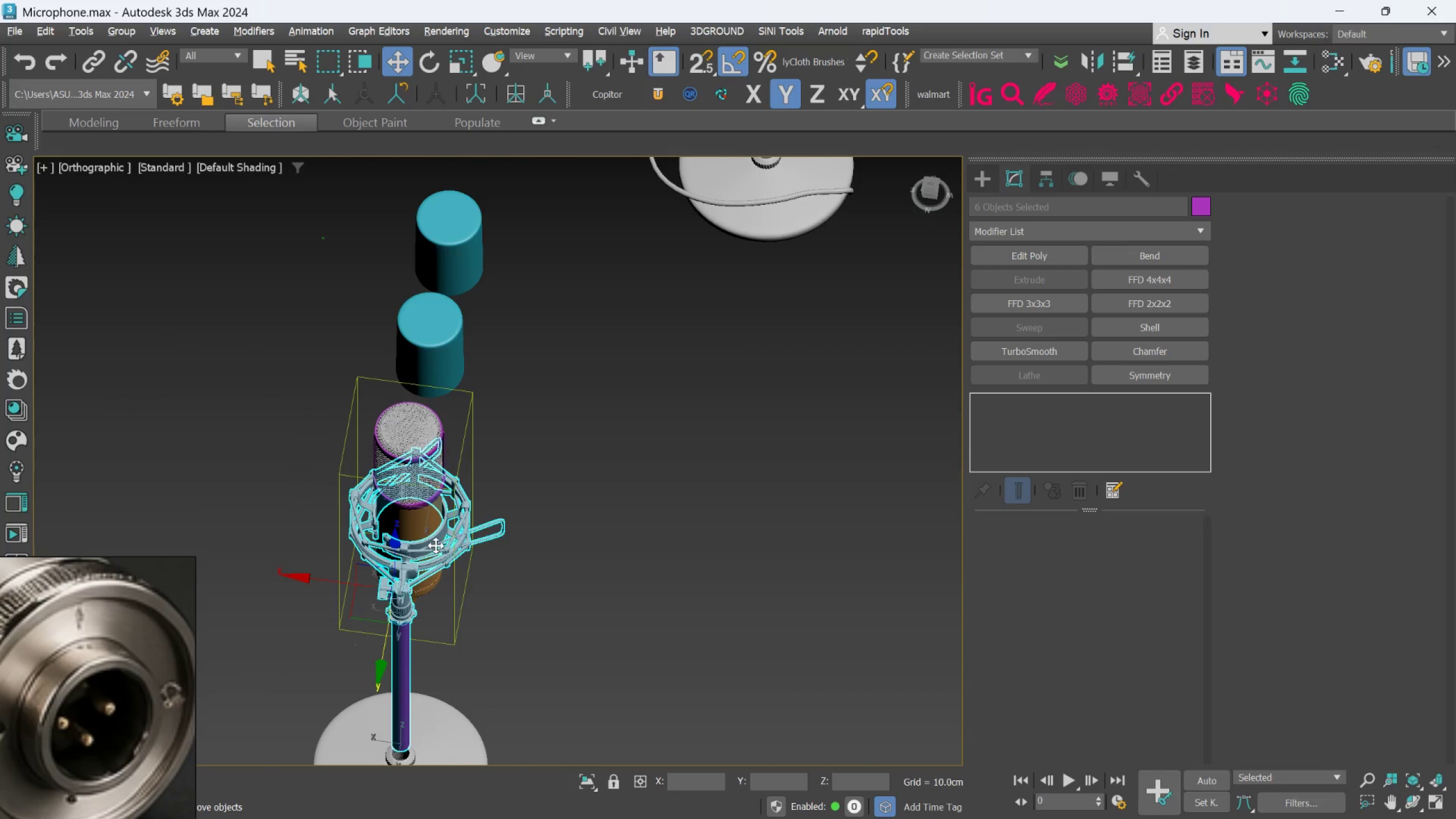 
scroll: coordinate [423, 579], scroll_direction: down, amount: 3.0
 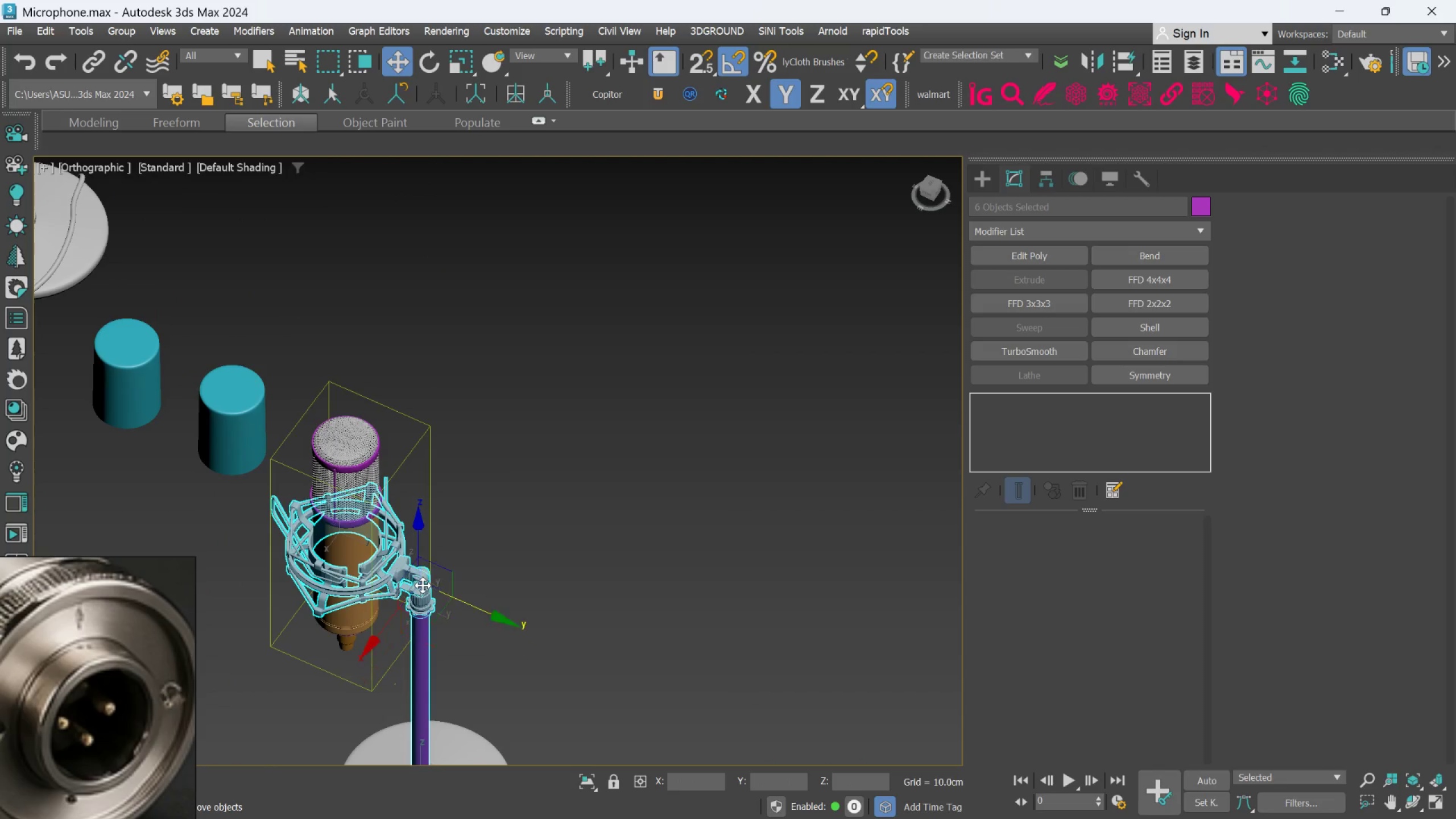 
hold_key(key=AltLeft, duration=0.93)
 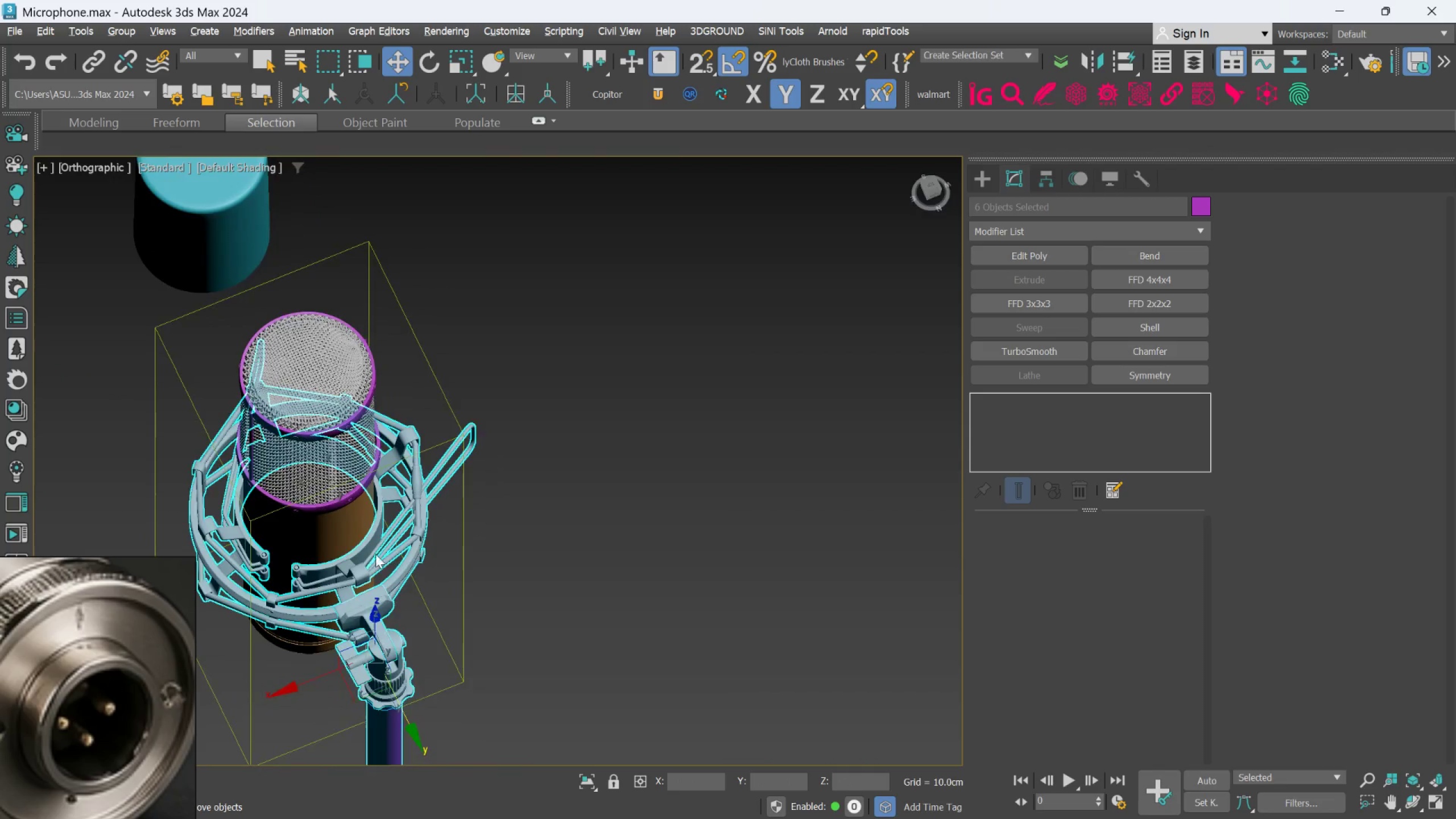 
scroll: coordinate [348, 547], scroll_direction: up, amount: 5.0
 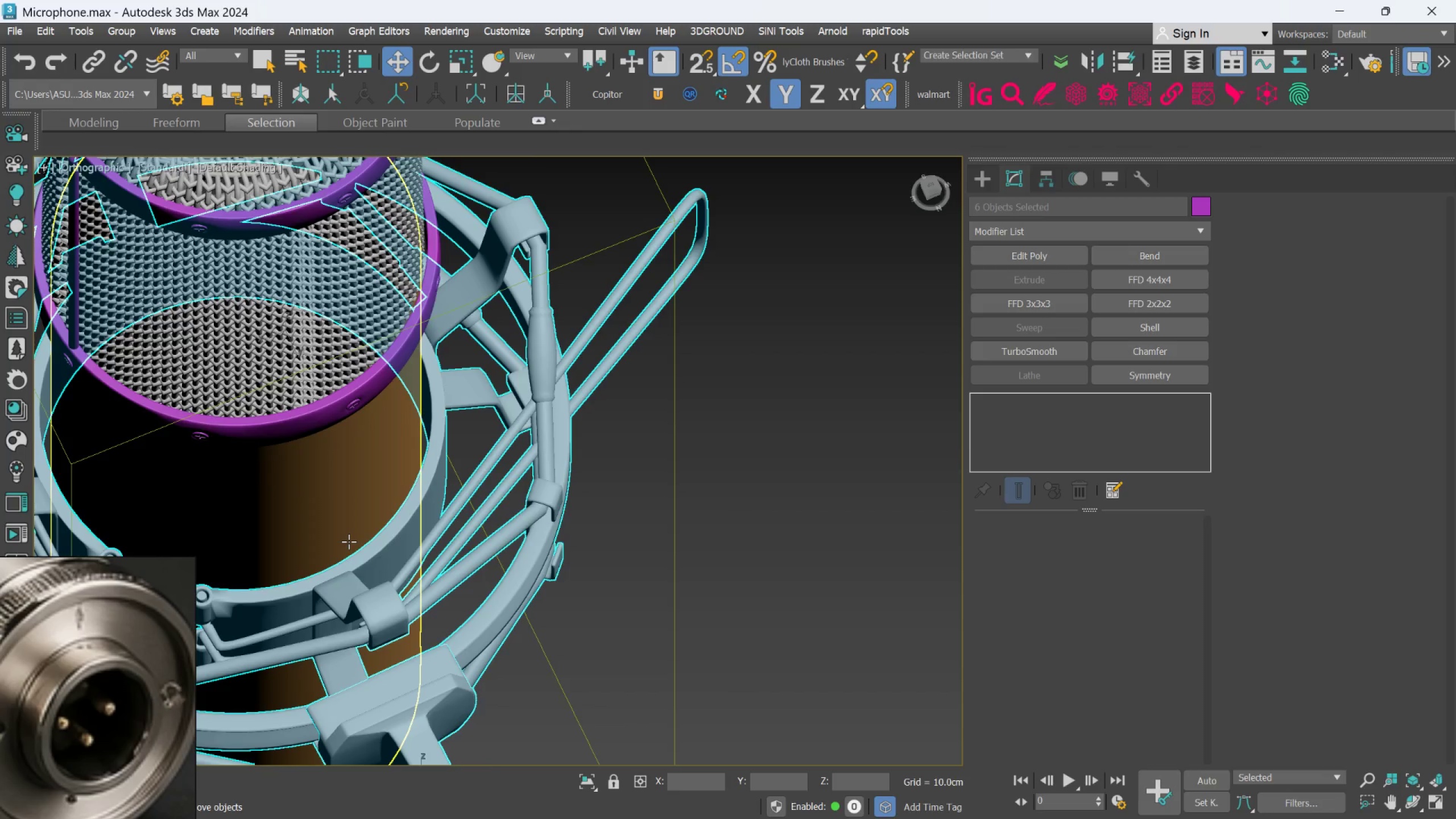 
hold_key(key=AltLeft, duration=0.73)
 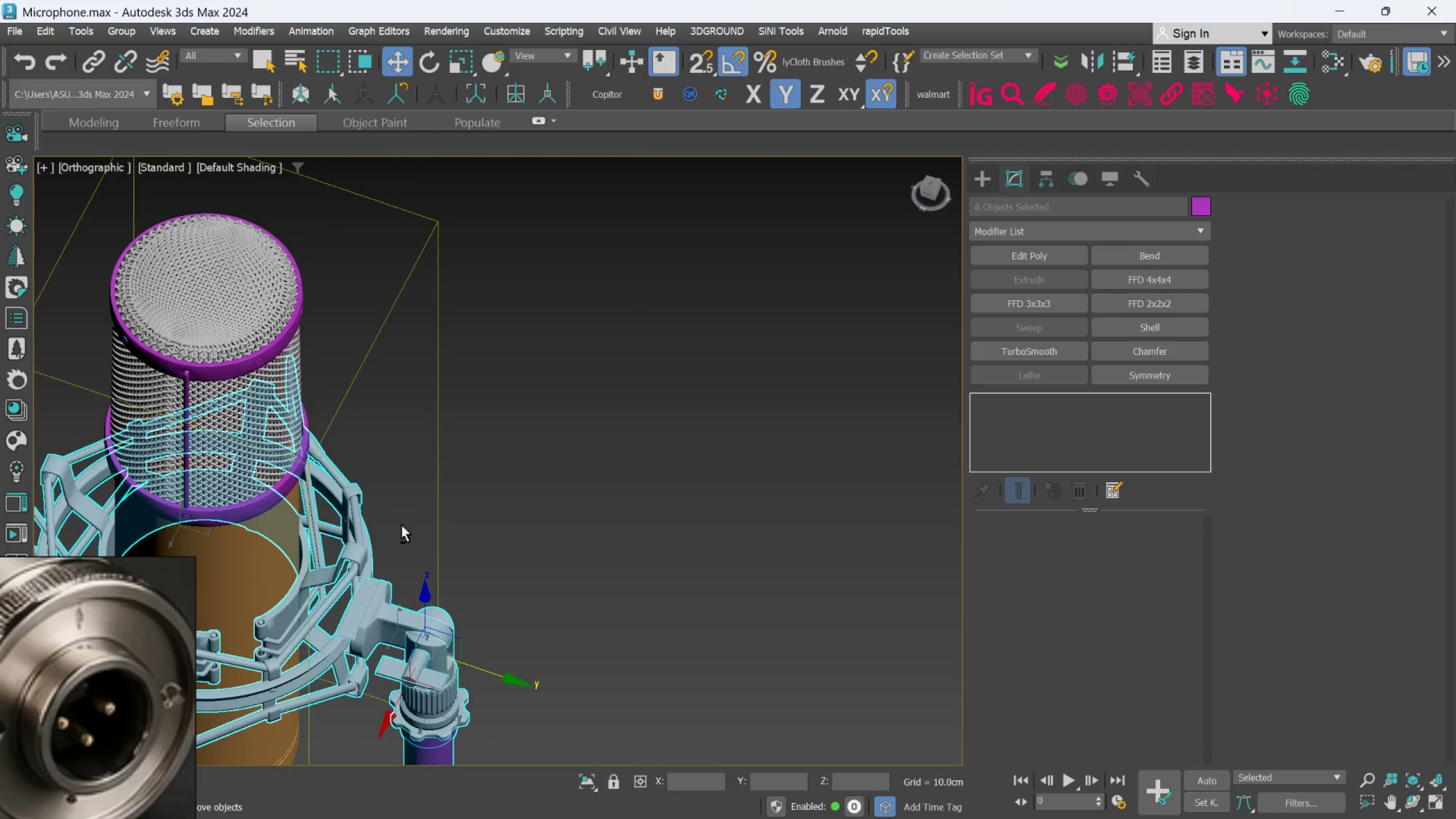 
scroll: coordinate [349, 541], scroll_direction: down, amount: 2.0
 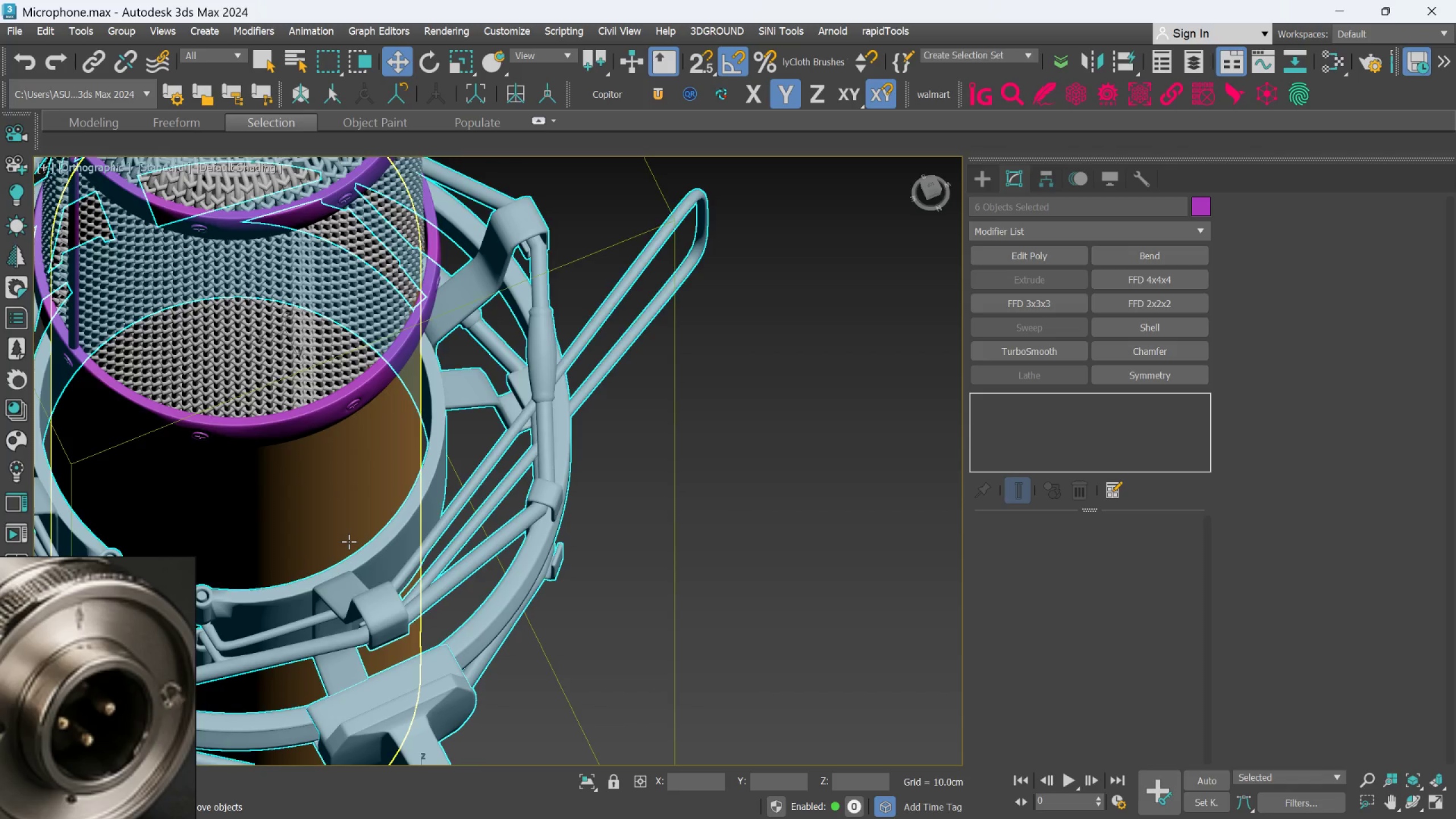 
hold_key(key=AltLeft, duration=0.88)
 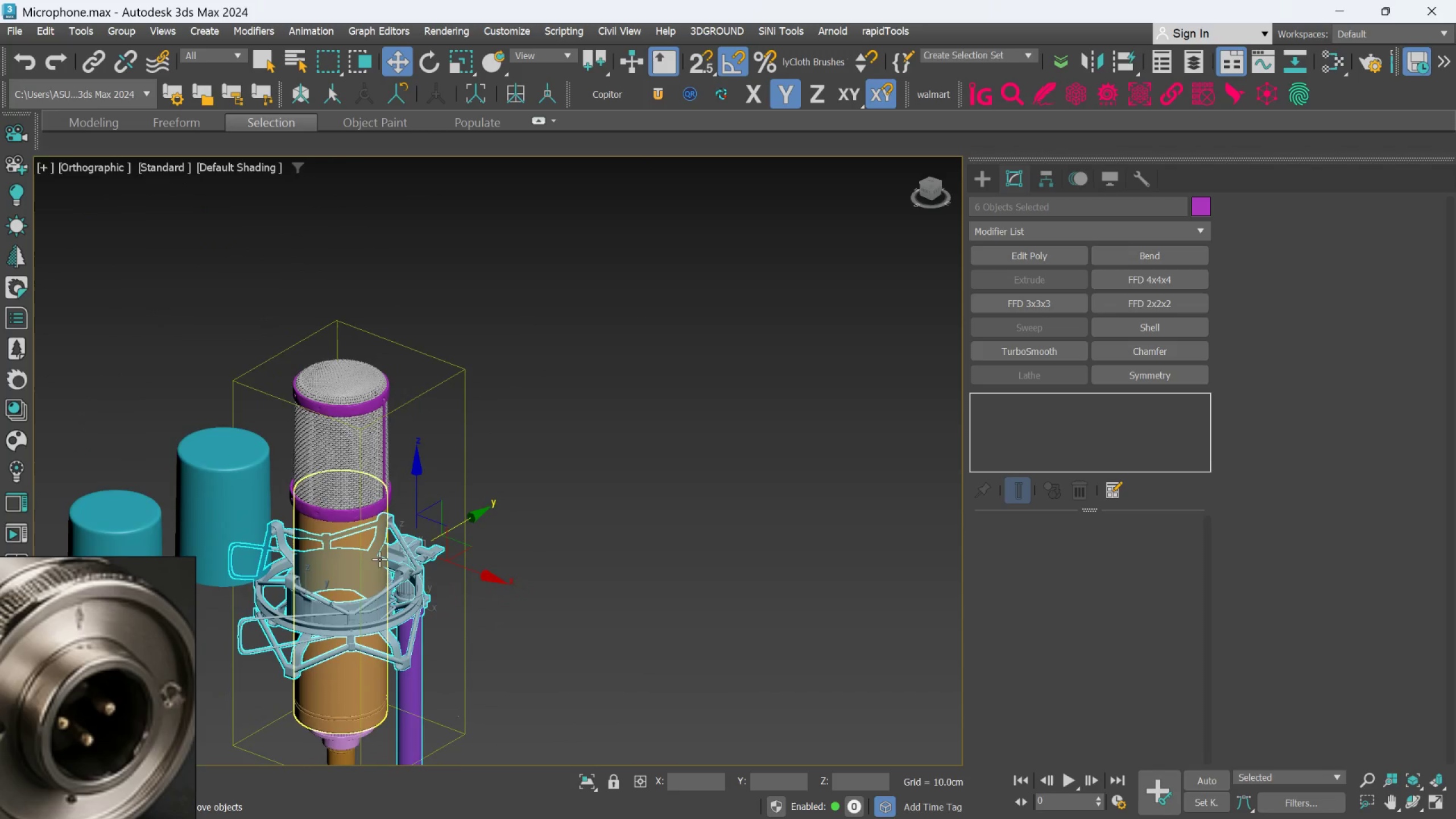 
scroll: coordinate [402, 525], scroll_direction: down, amount: 2.0
 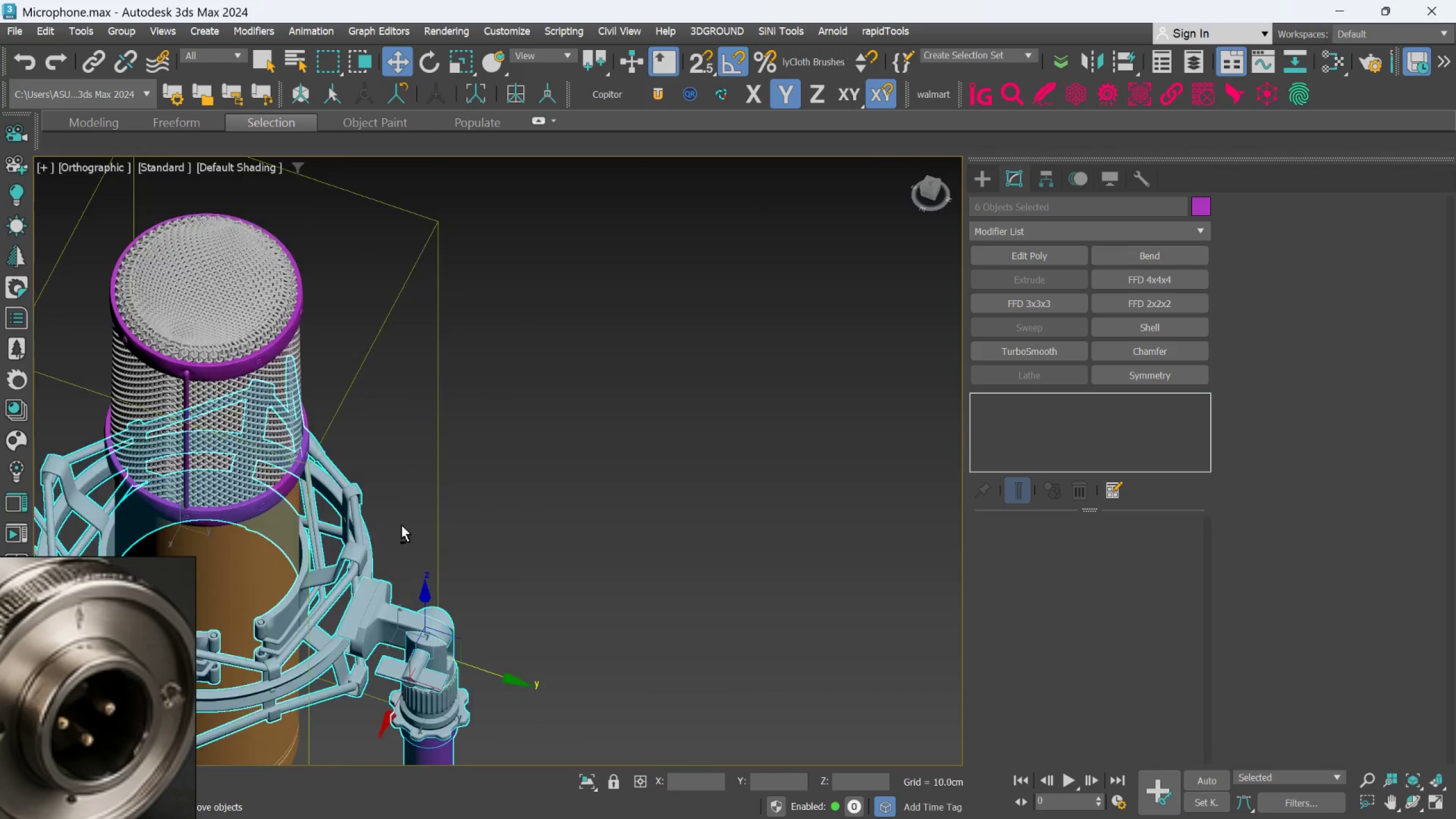 
hold_key(key=AltLeft, duration=0.31)
 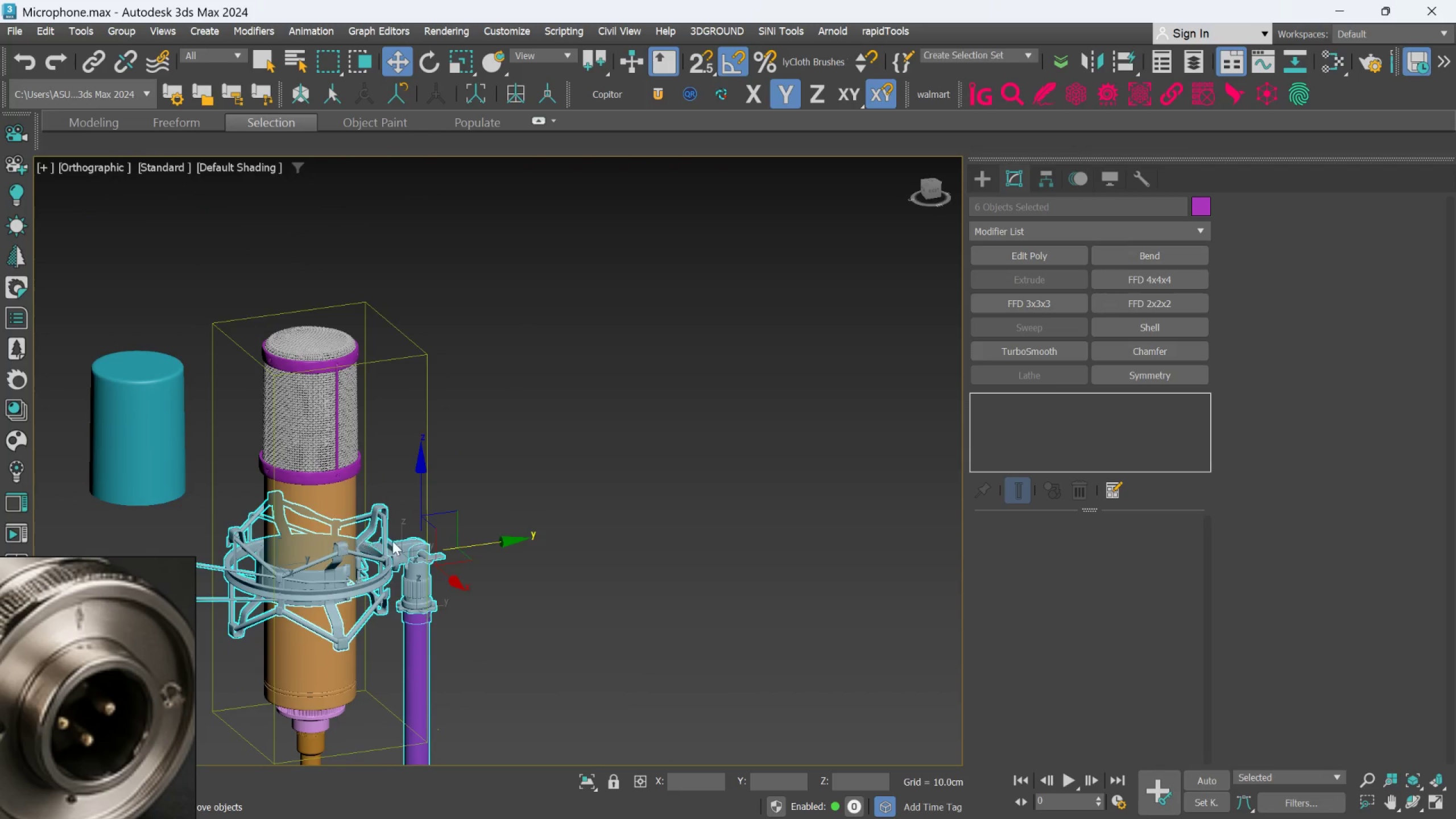 
hold_key(key=AltLeft, duration=0.38)
 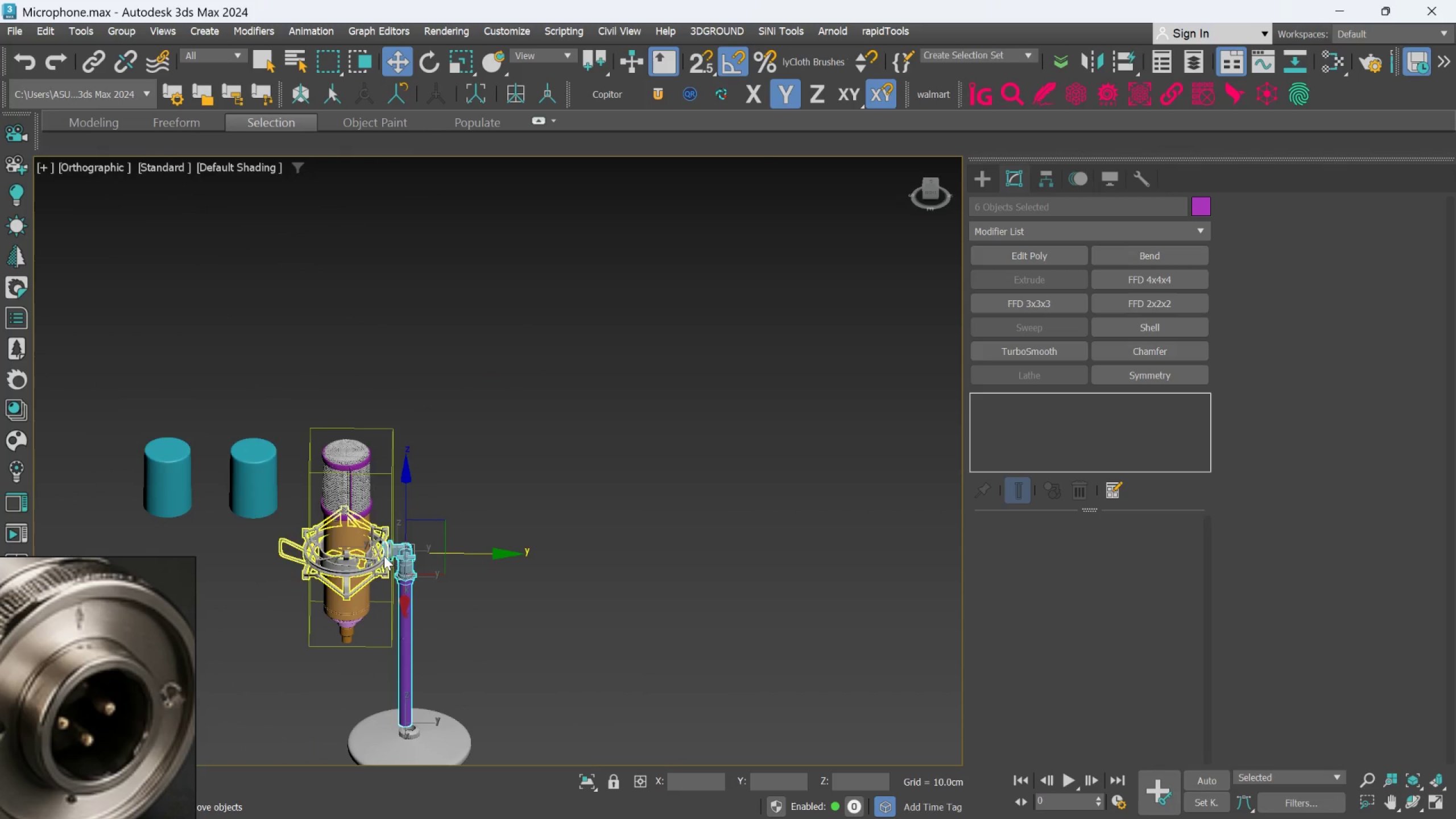 
scroll: coordinate [392, 541], scroll_direction: down, amount: 2.0
 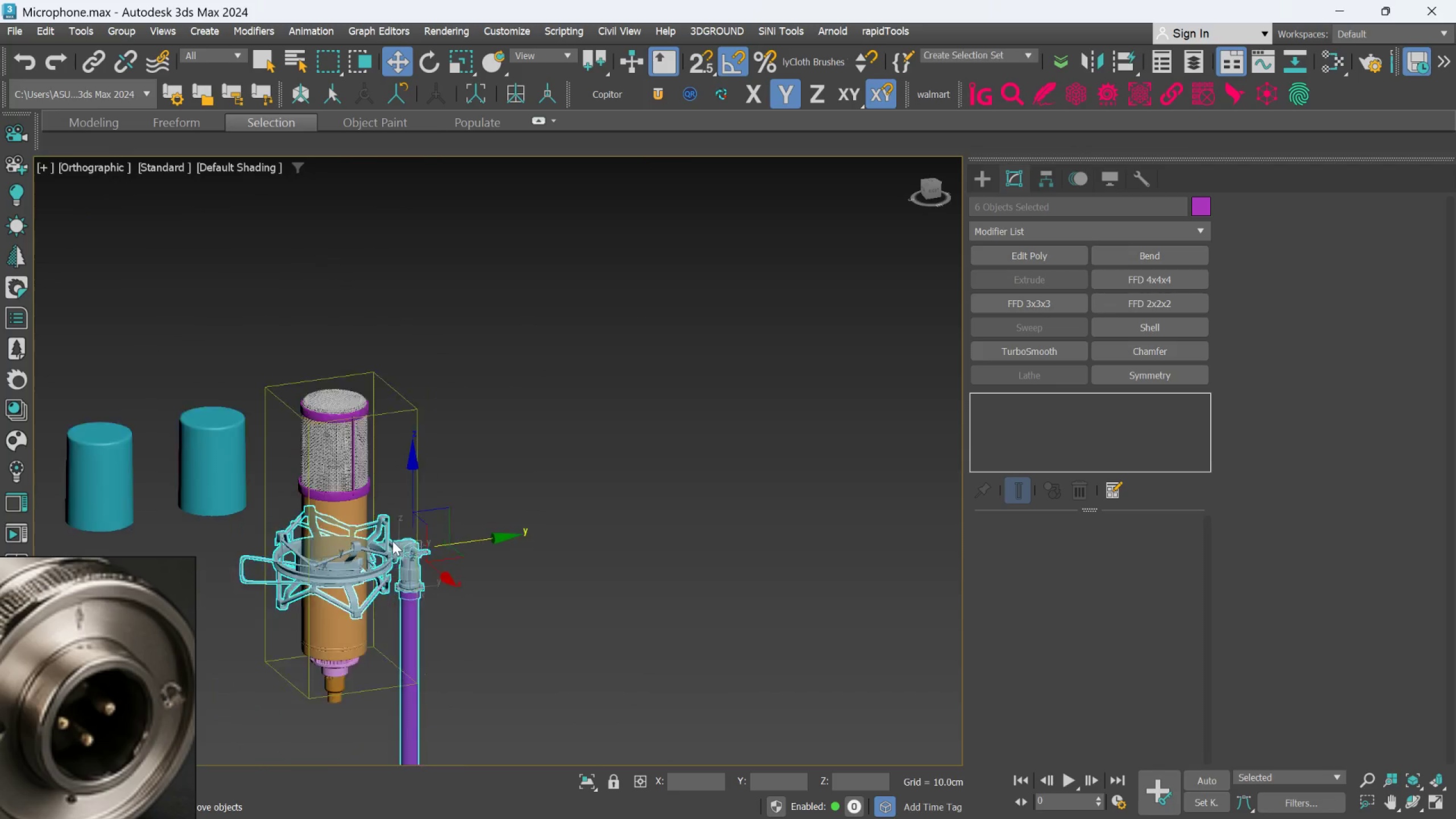 
hold_key(key=AltLeft, duration=0.64)
 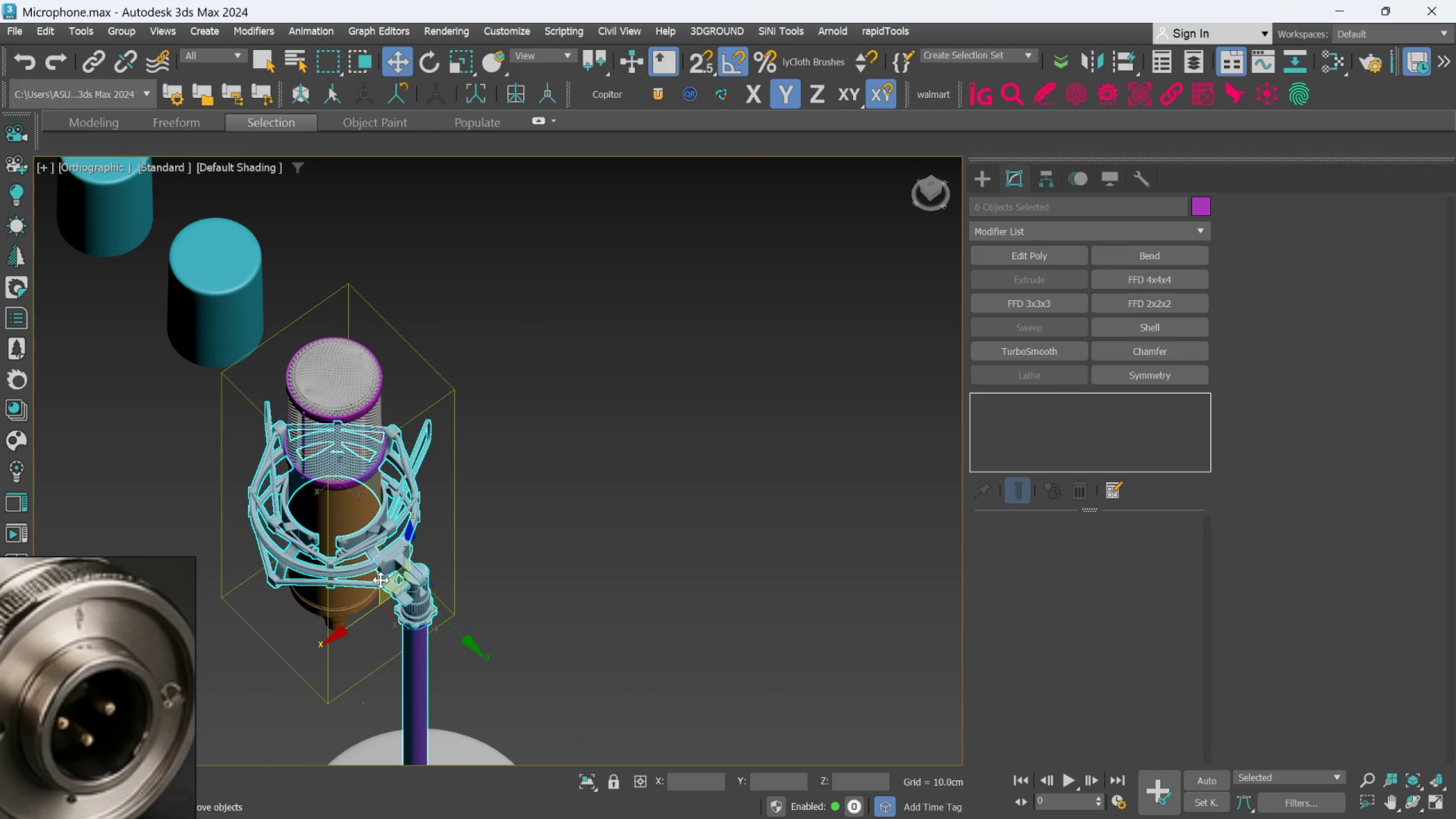 
scroll: coordinate [381, 581], scroll_direction: up, amount: 3.0
 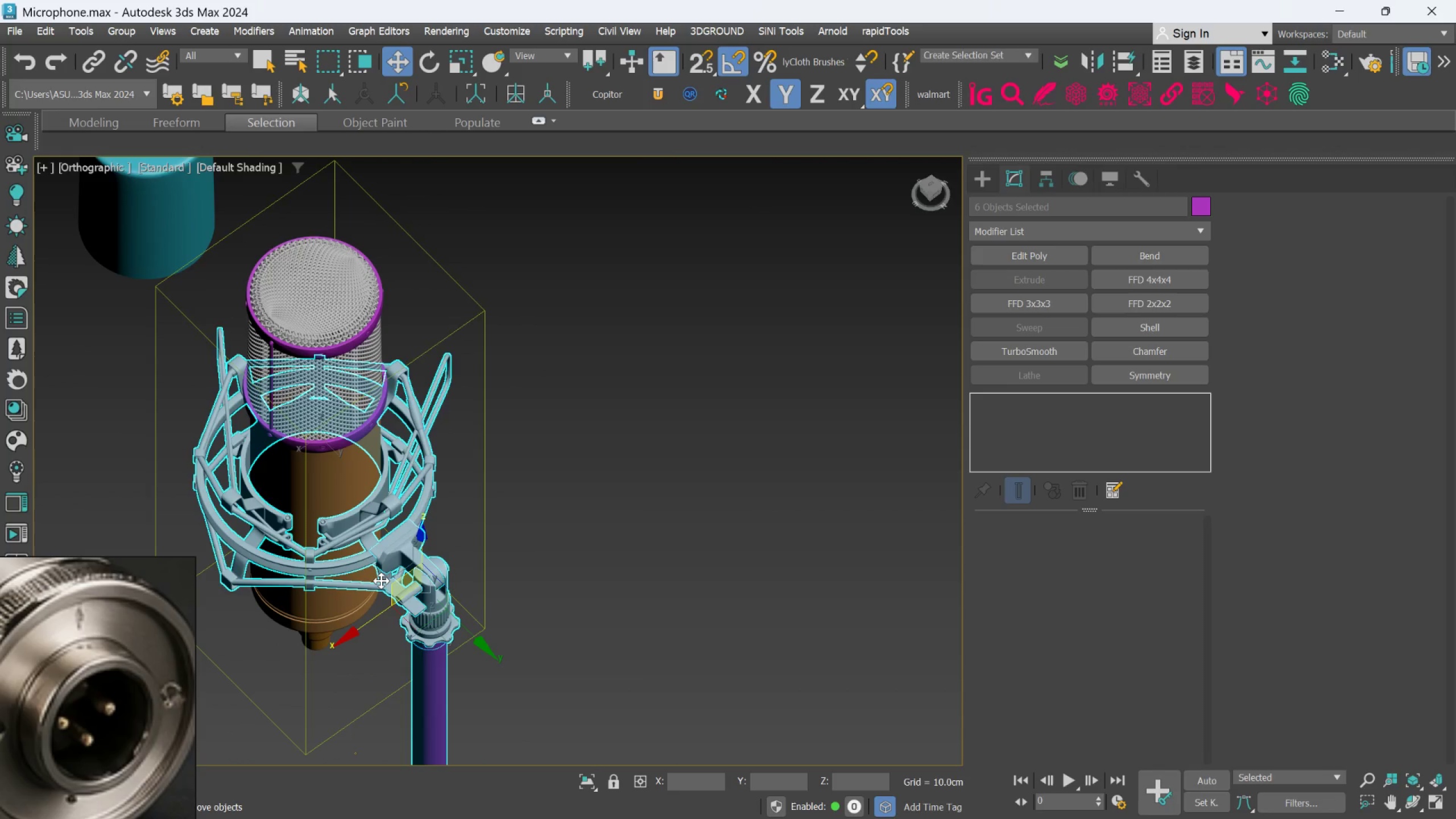 
scroll: coordinate [389, 510], scroll_direction: down, amount: 2.0
 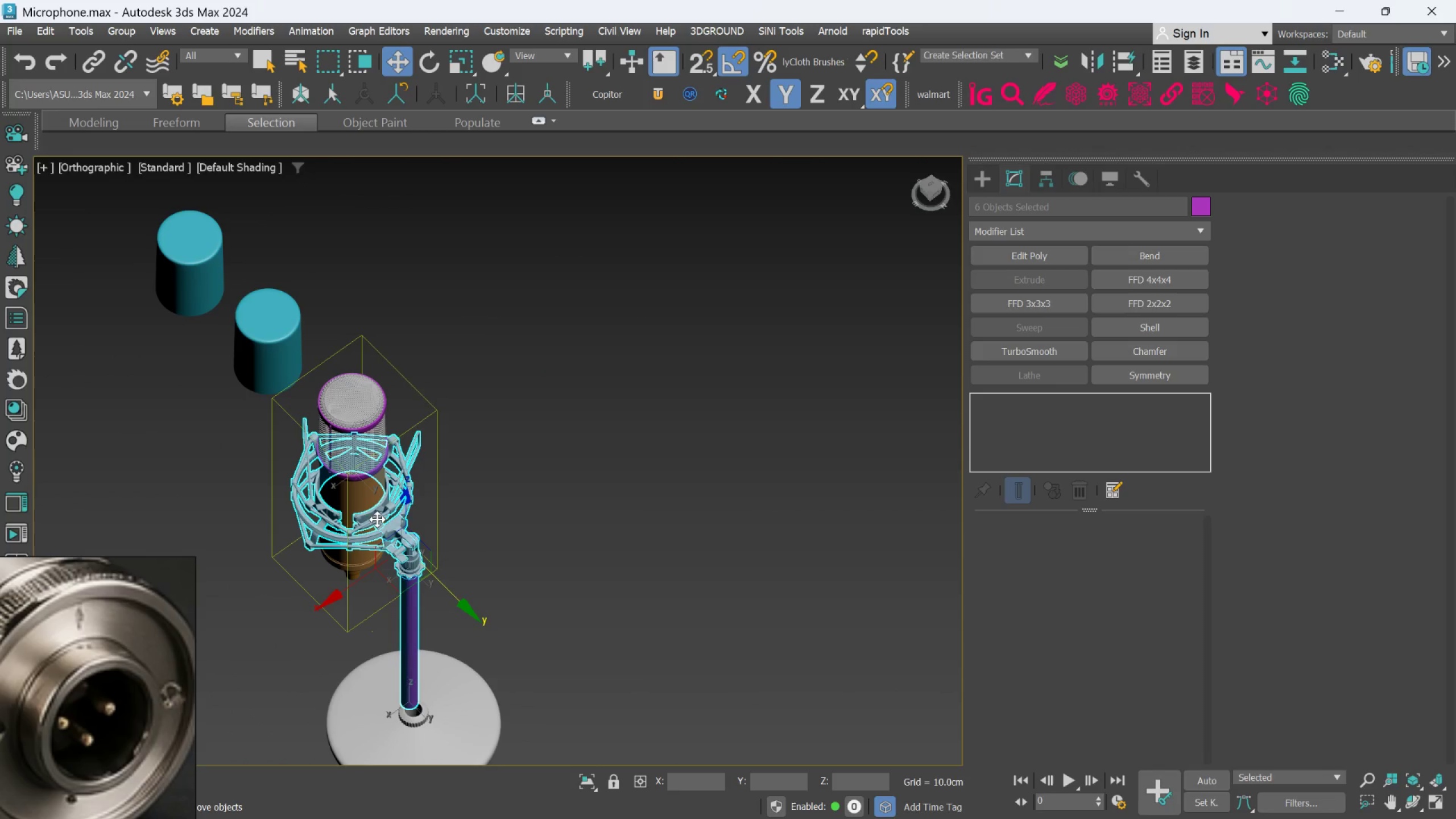 
hold_key(key=AltLeft, duration=0.55)
 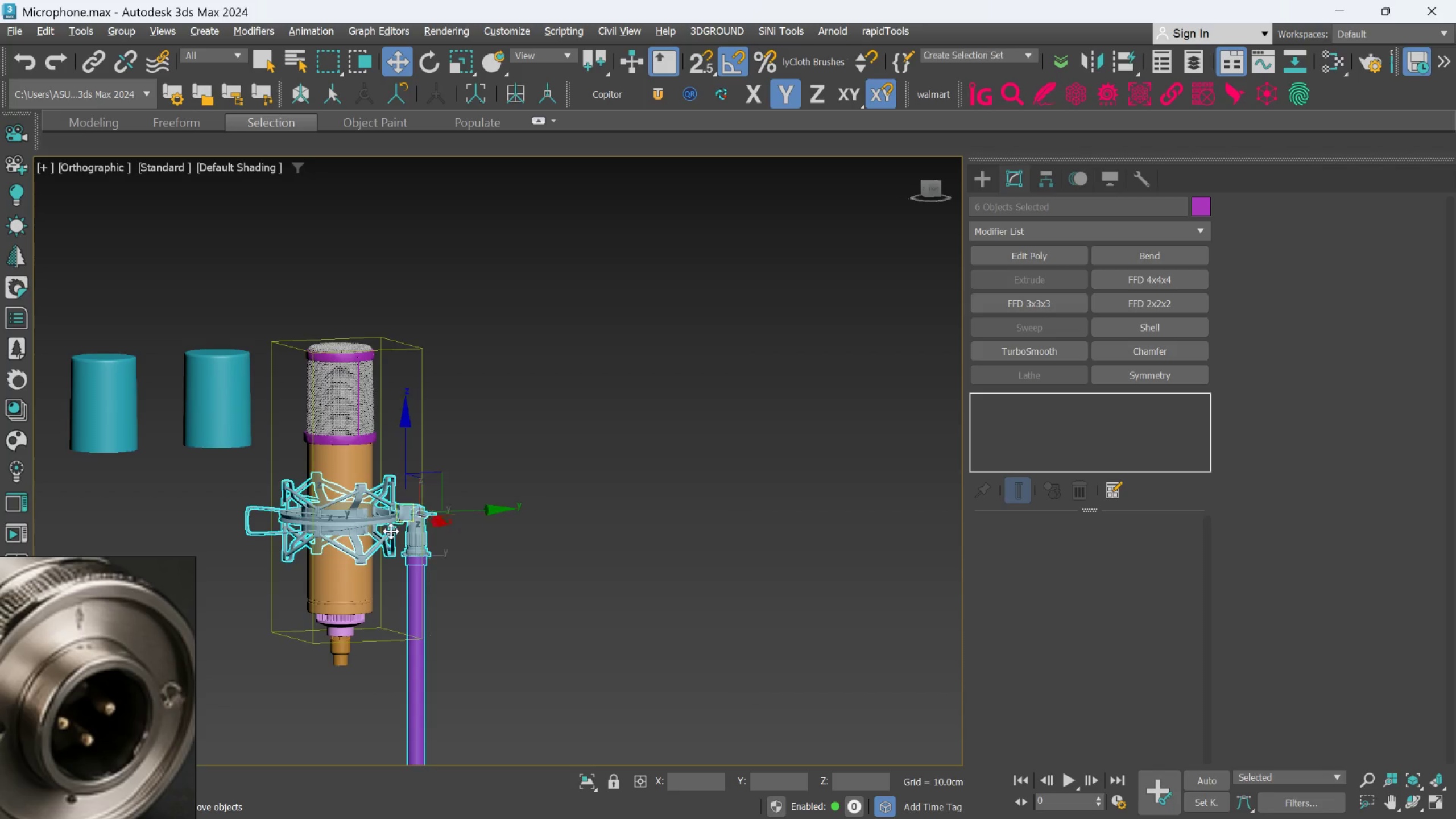 
hold_key(key=AltLeft, duration=0.91)
 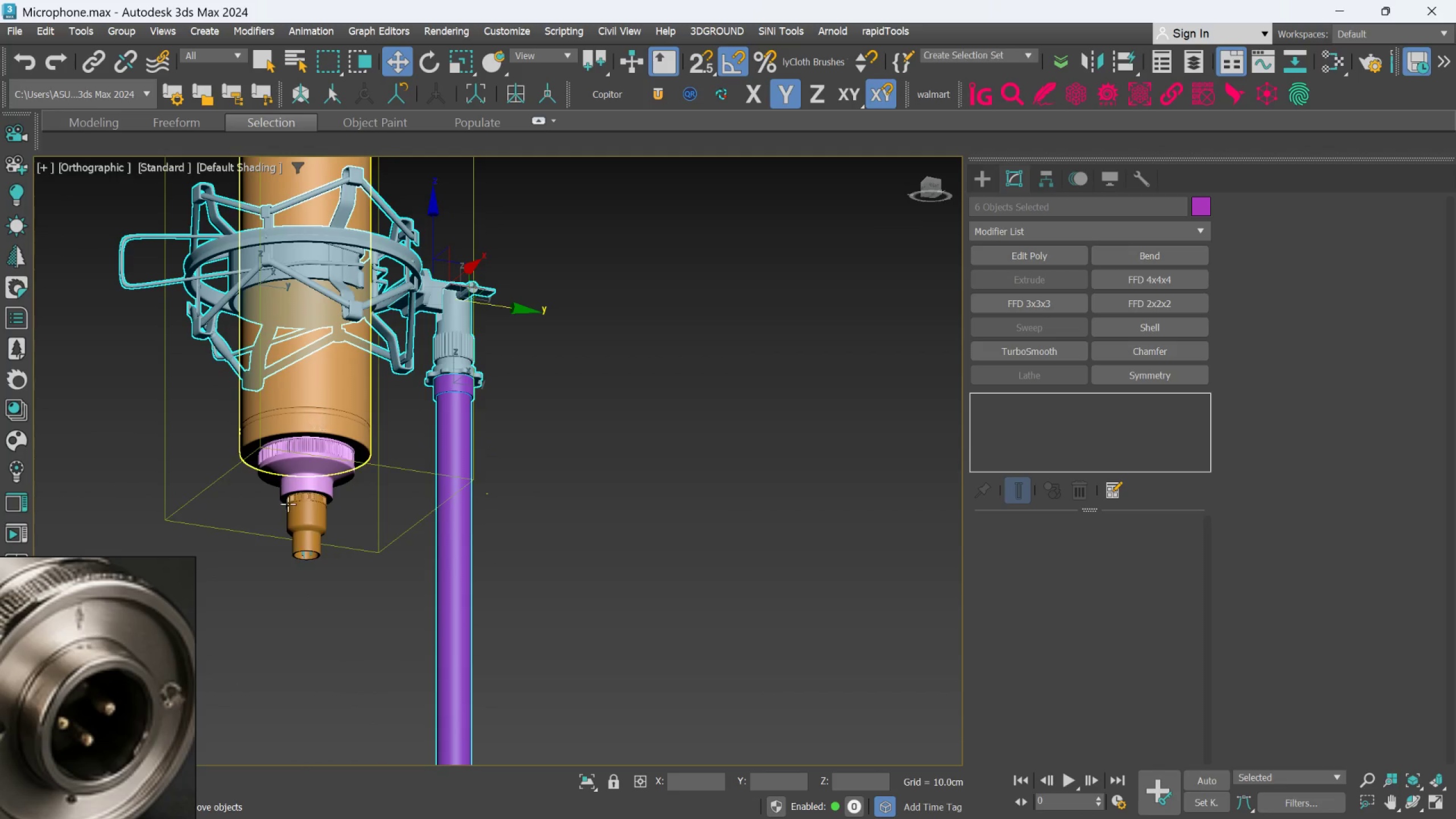 
scroll: coordinate [287, 523], scroll_direction: up, amount: 5.0
 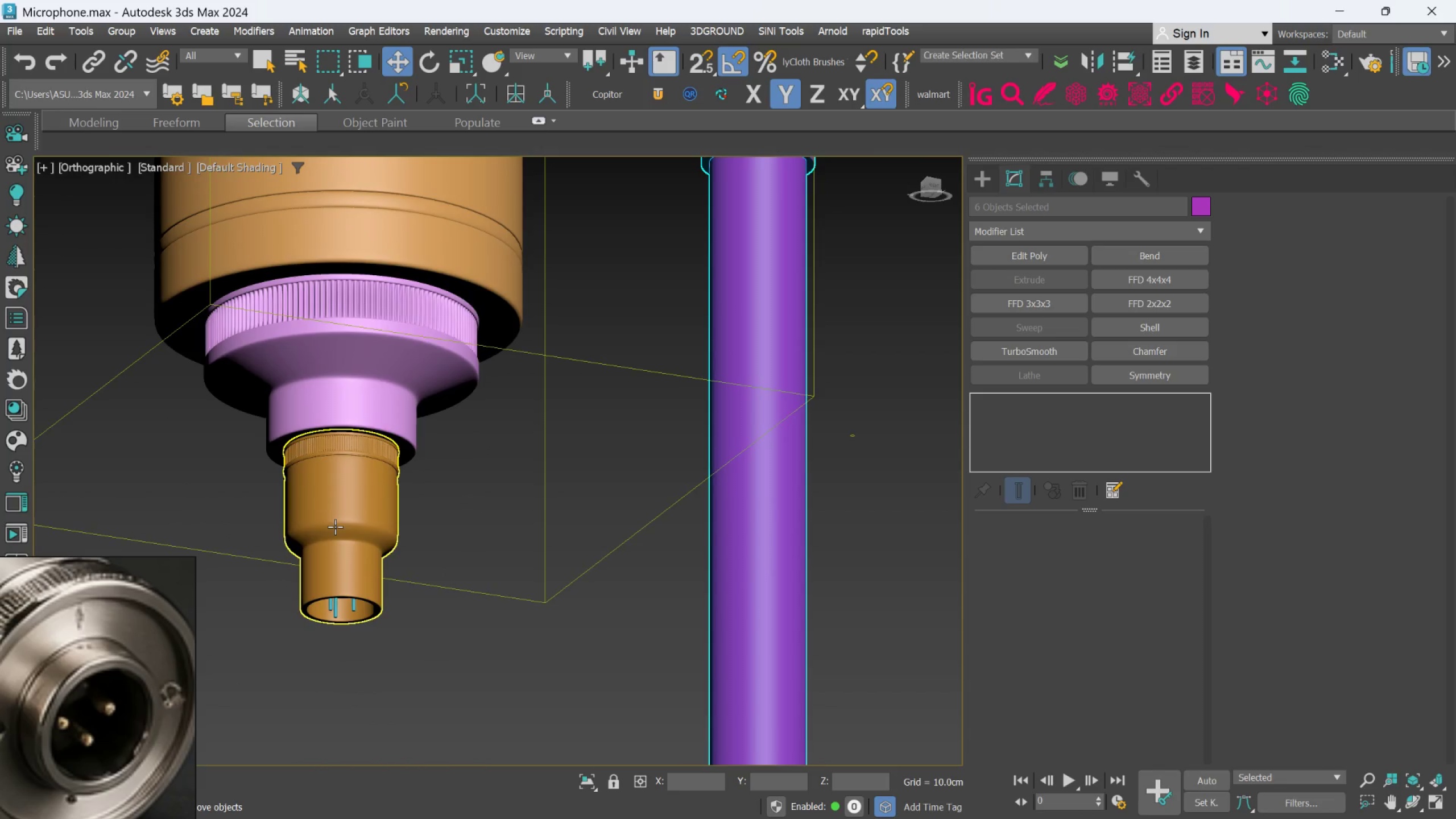 
scroll: coordinate [338, 527], scroll_direction: down, amount: 2.0
 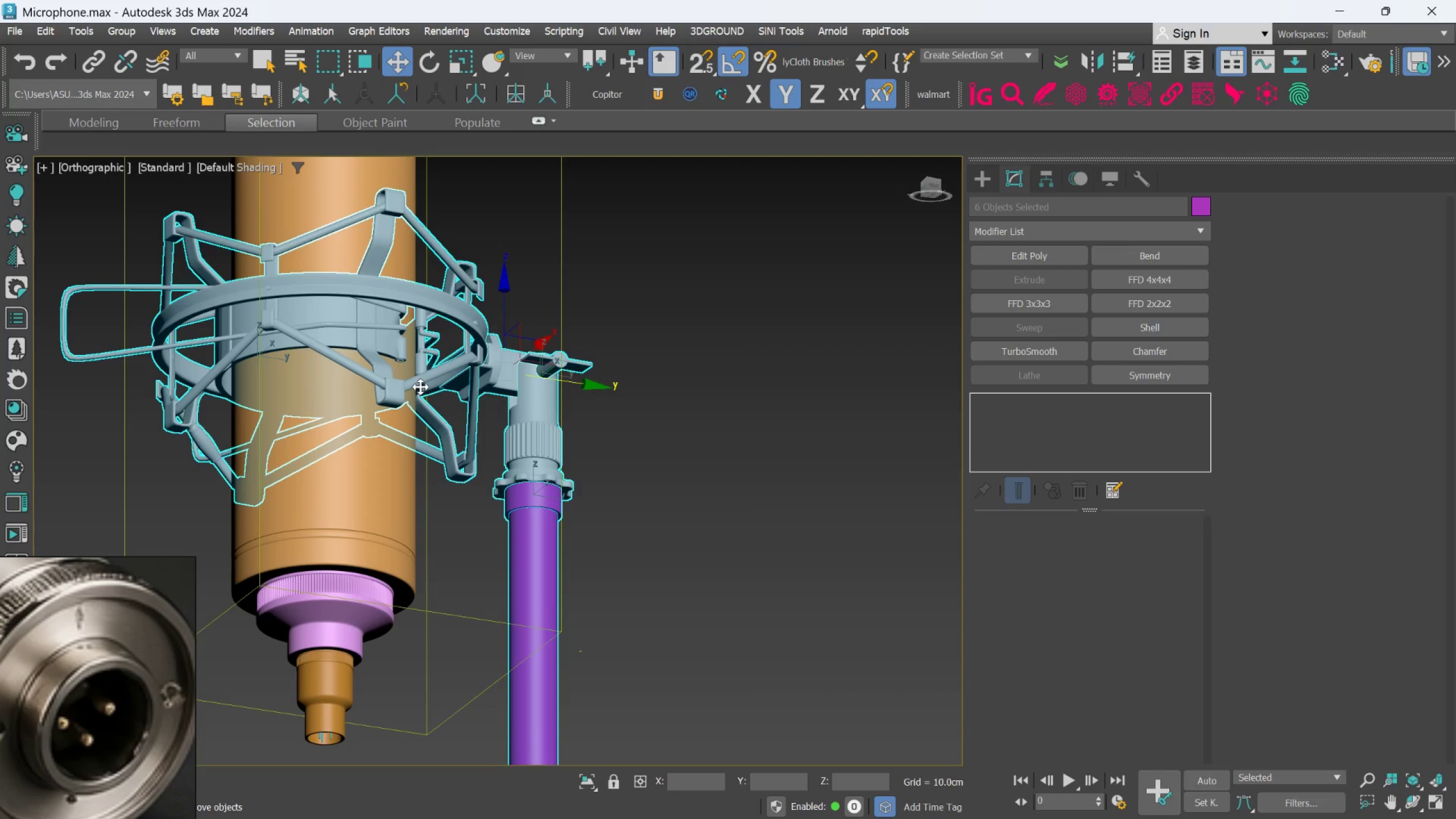 
wait(16.55)
 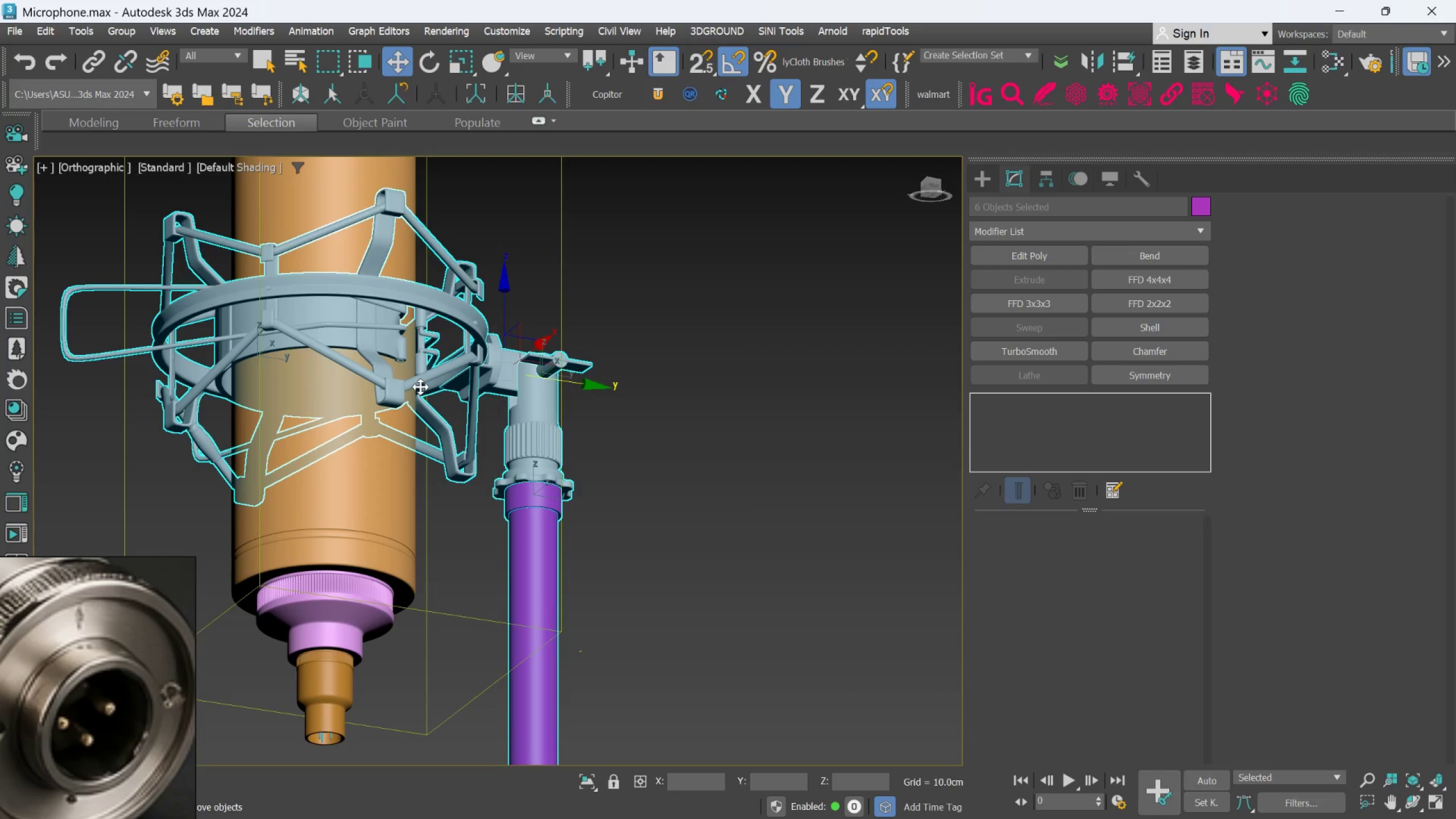 
scroll: coordinate [415, 390], scroll_direction: down, amount: 2.0
 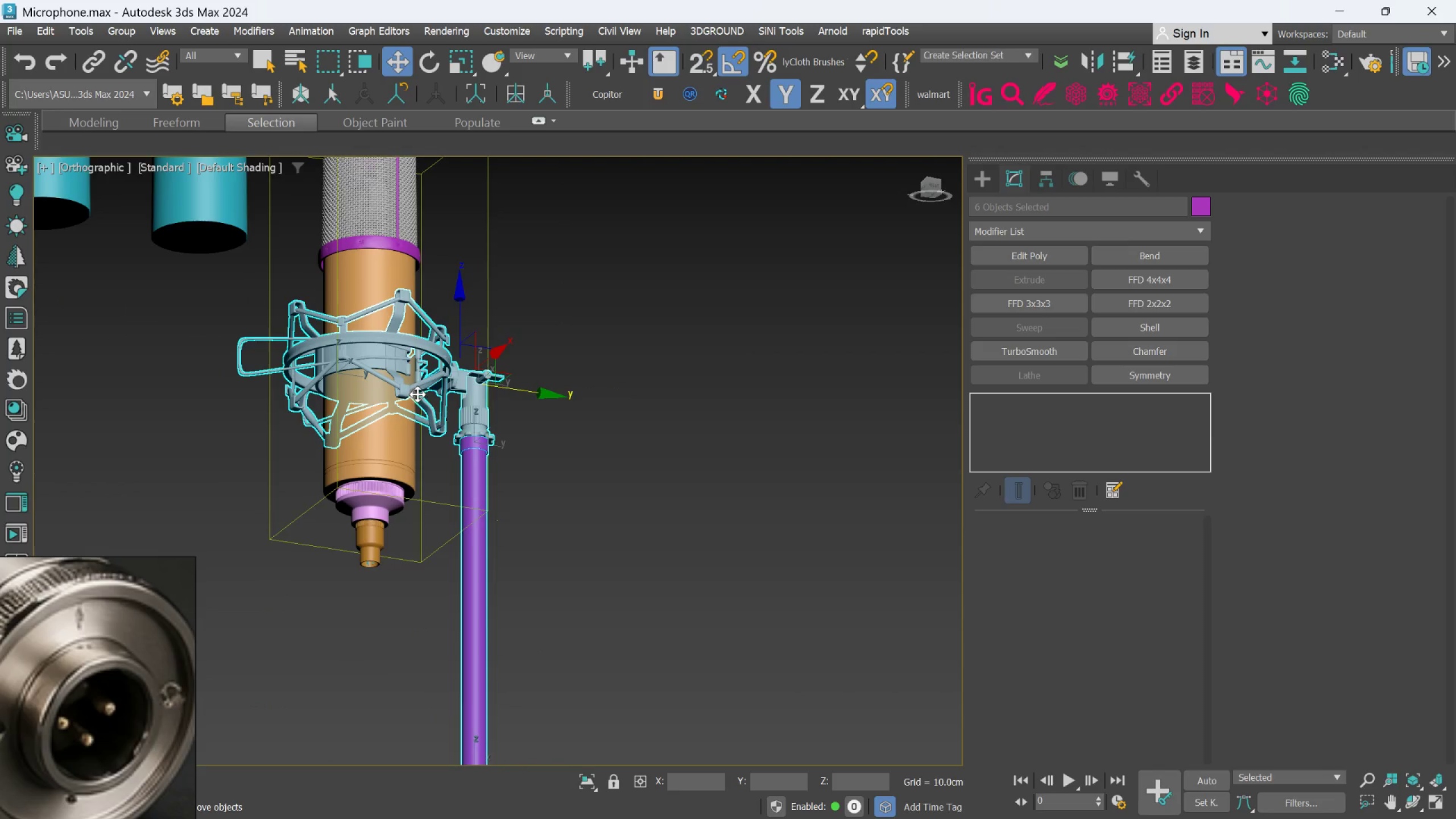 
key(Alt+AltLeft)
 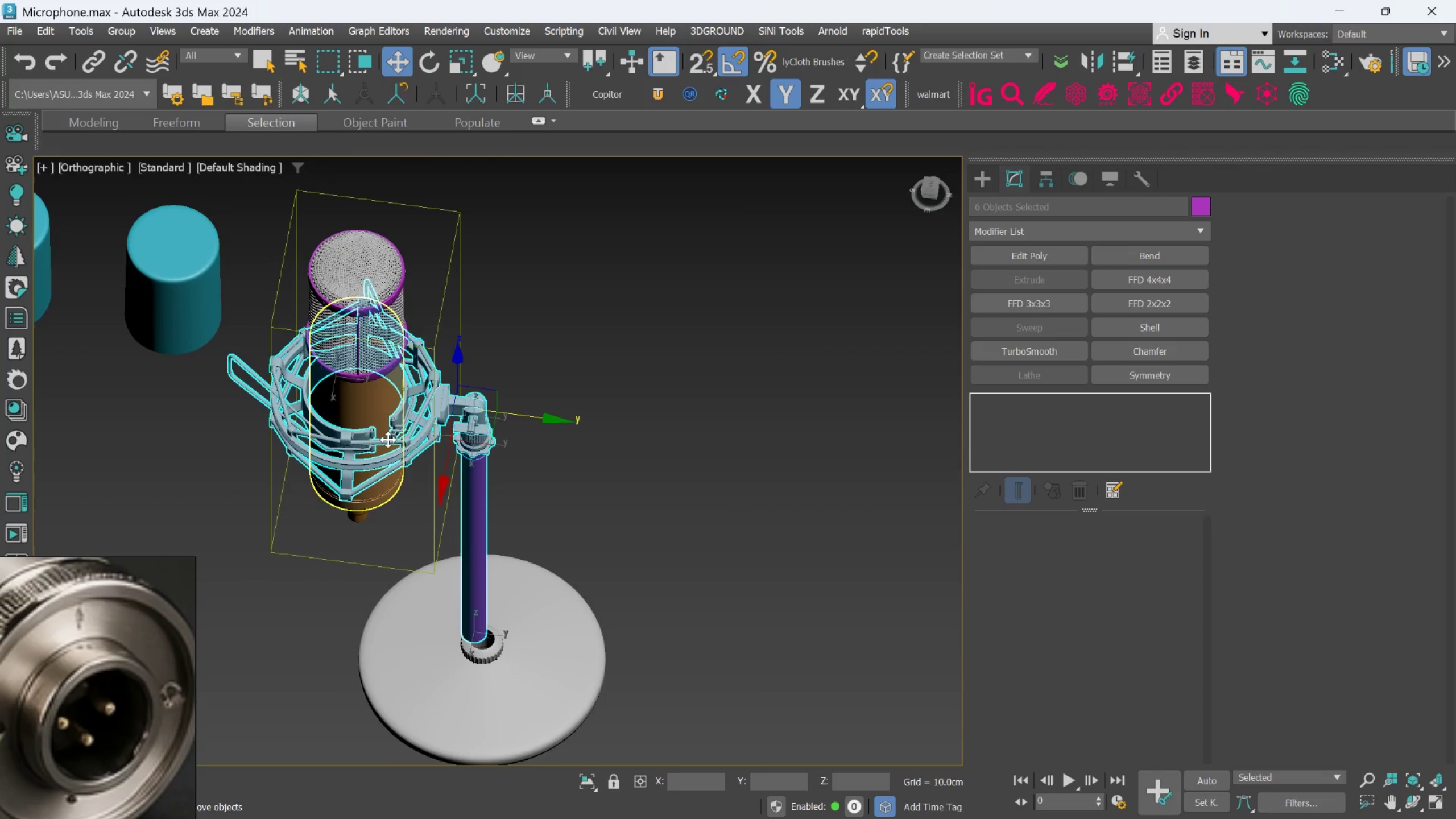 
hold_key(key=AltLeft, duration=0.51)
 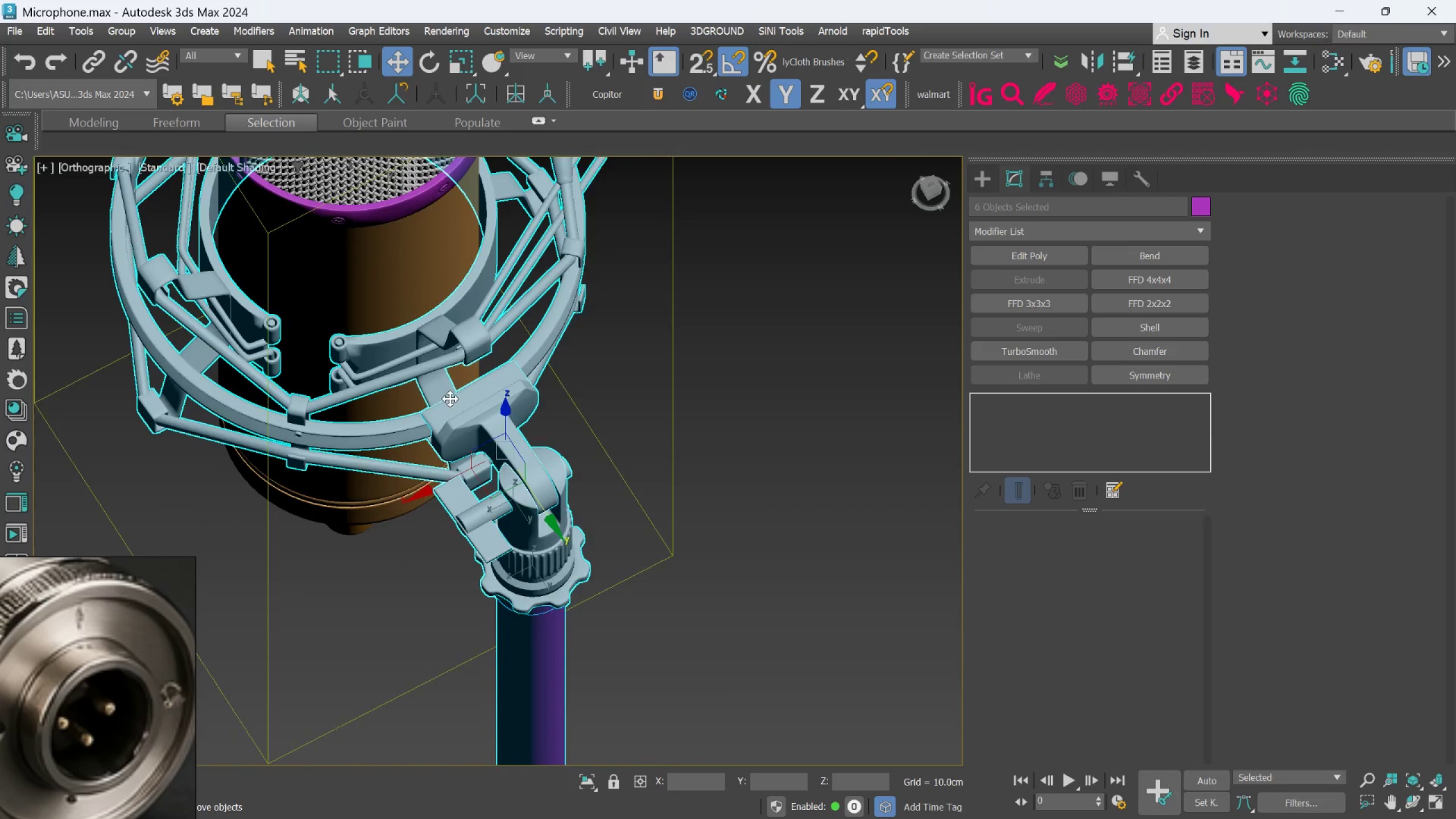 
scroll: coordinate [432, 392], scroll_direction: up, amount: 3.0
 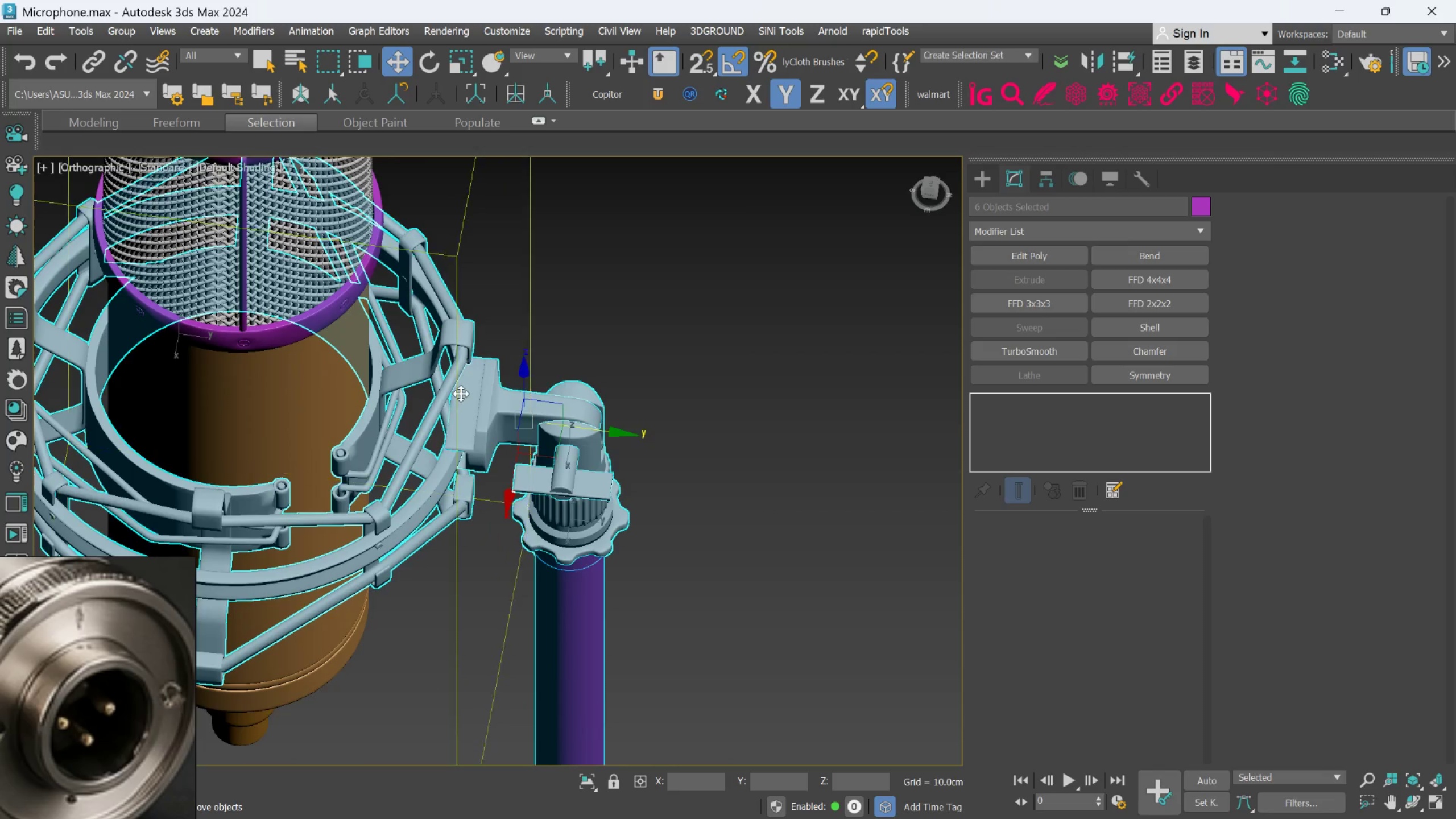 
hold_key(key=AltLeft, duration=0.47)
 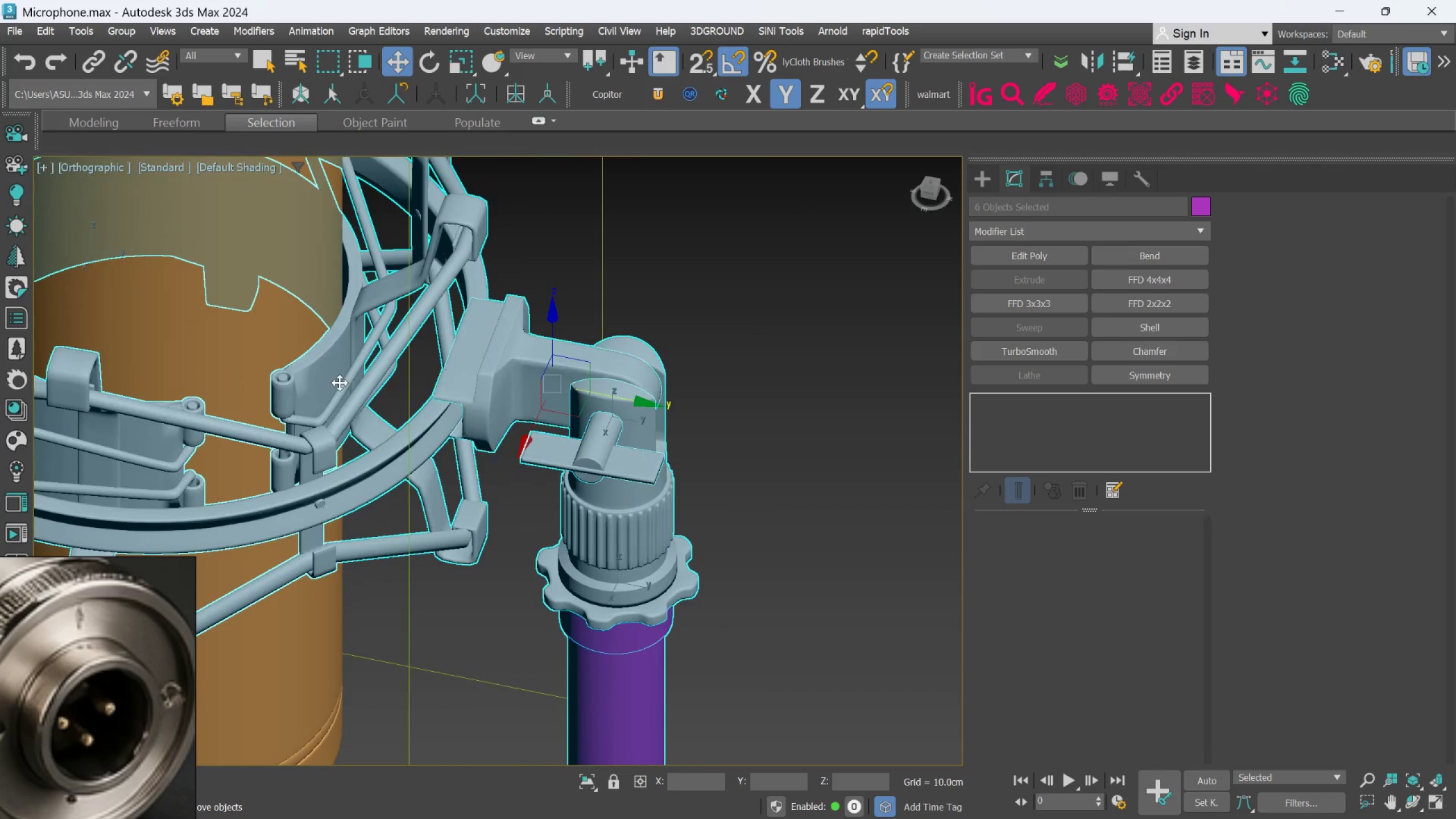 
scroll: coordinate [450, 399], scroll_direction: up, amount: 1.0
 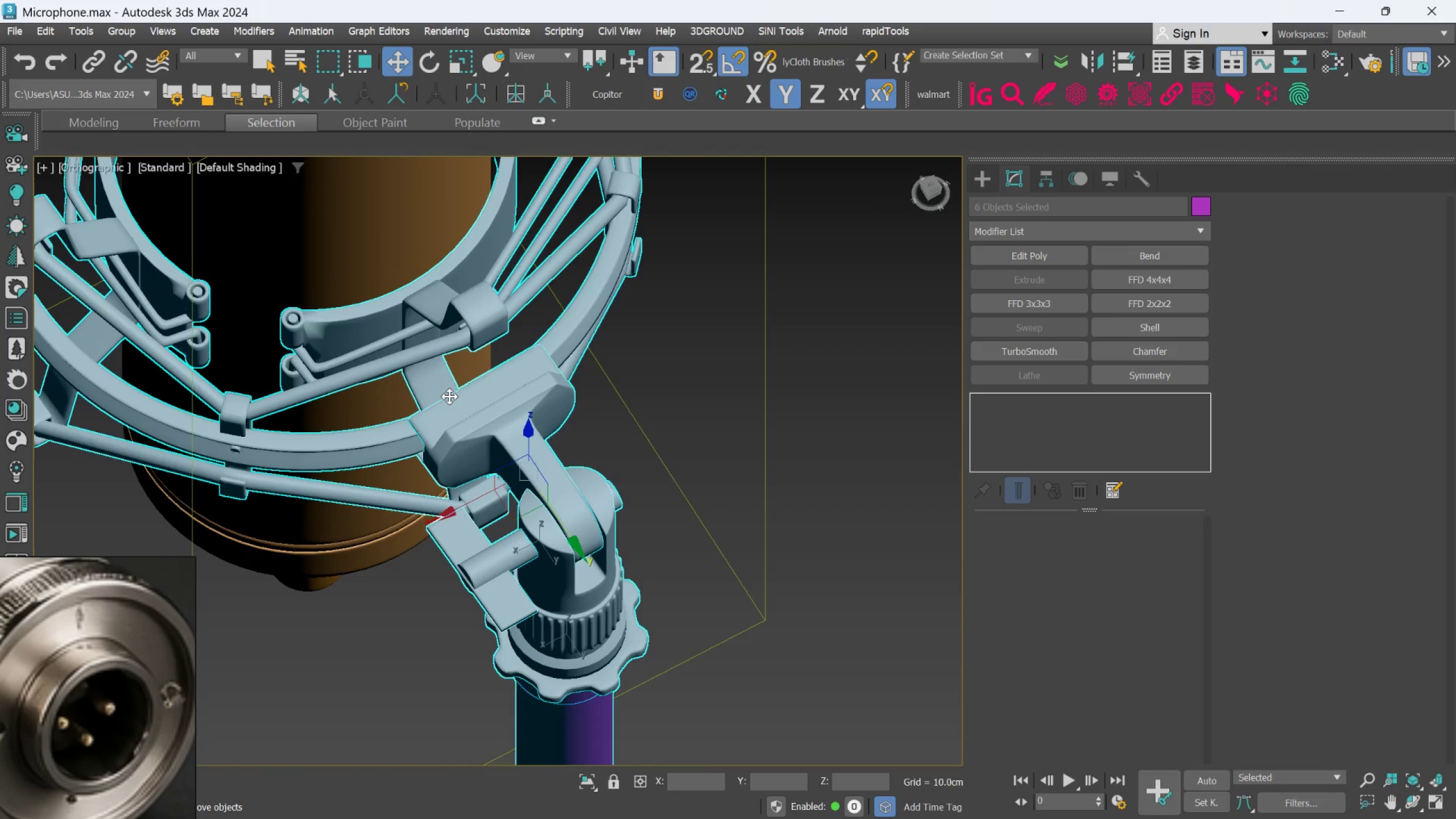 
hold_key(key=AltLeft, duration=1.3)
 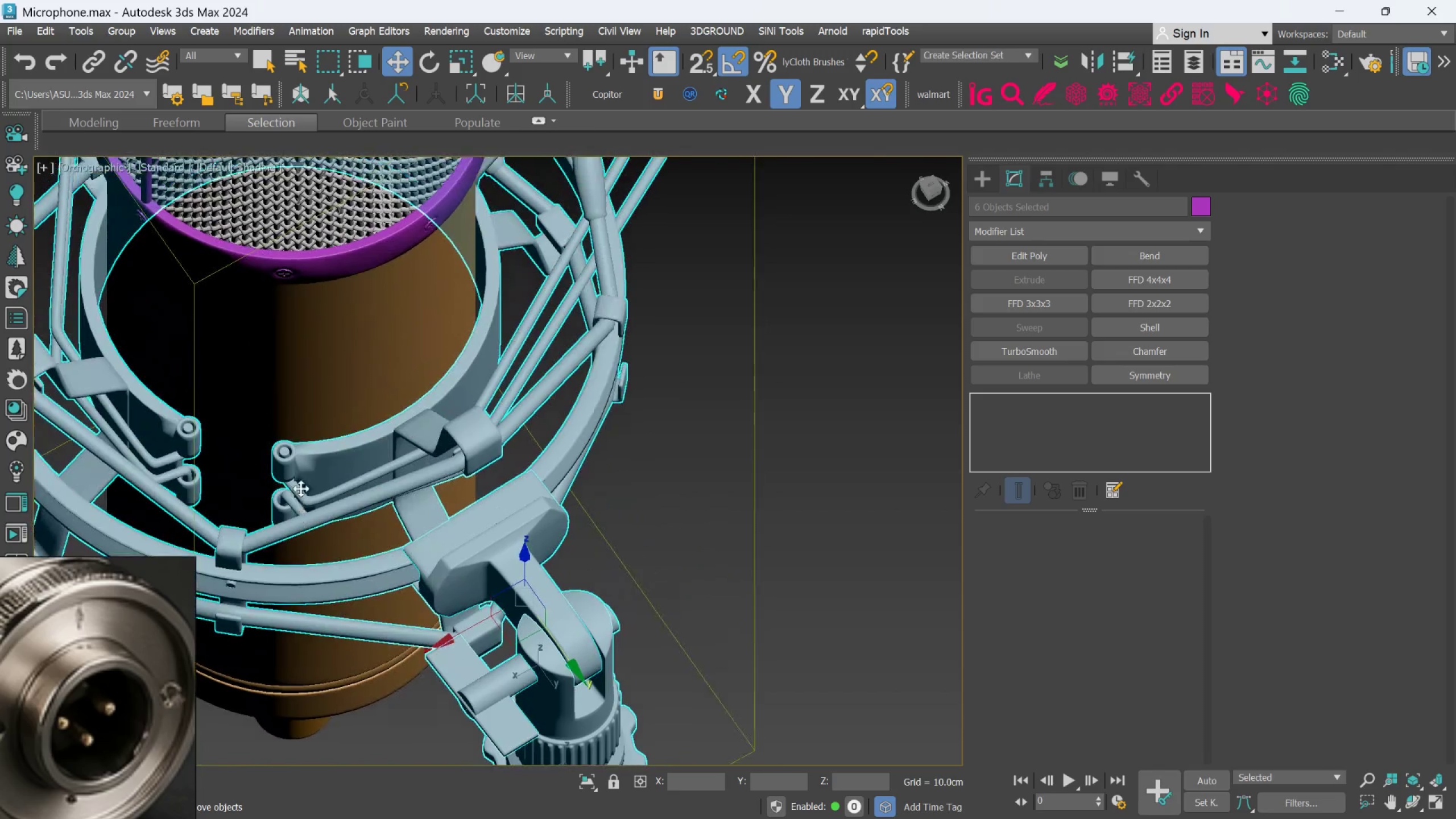 
hold_key(key=AltLeft, duration=0.46)
 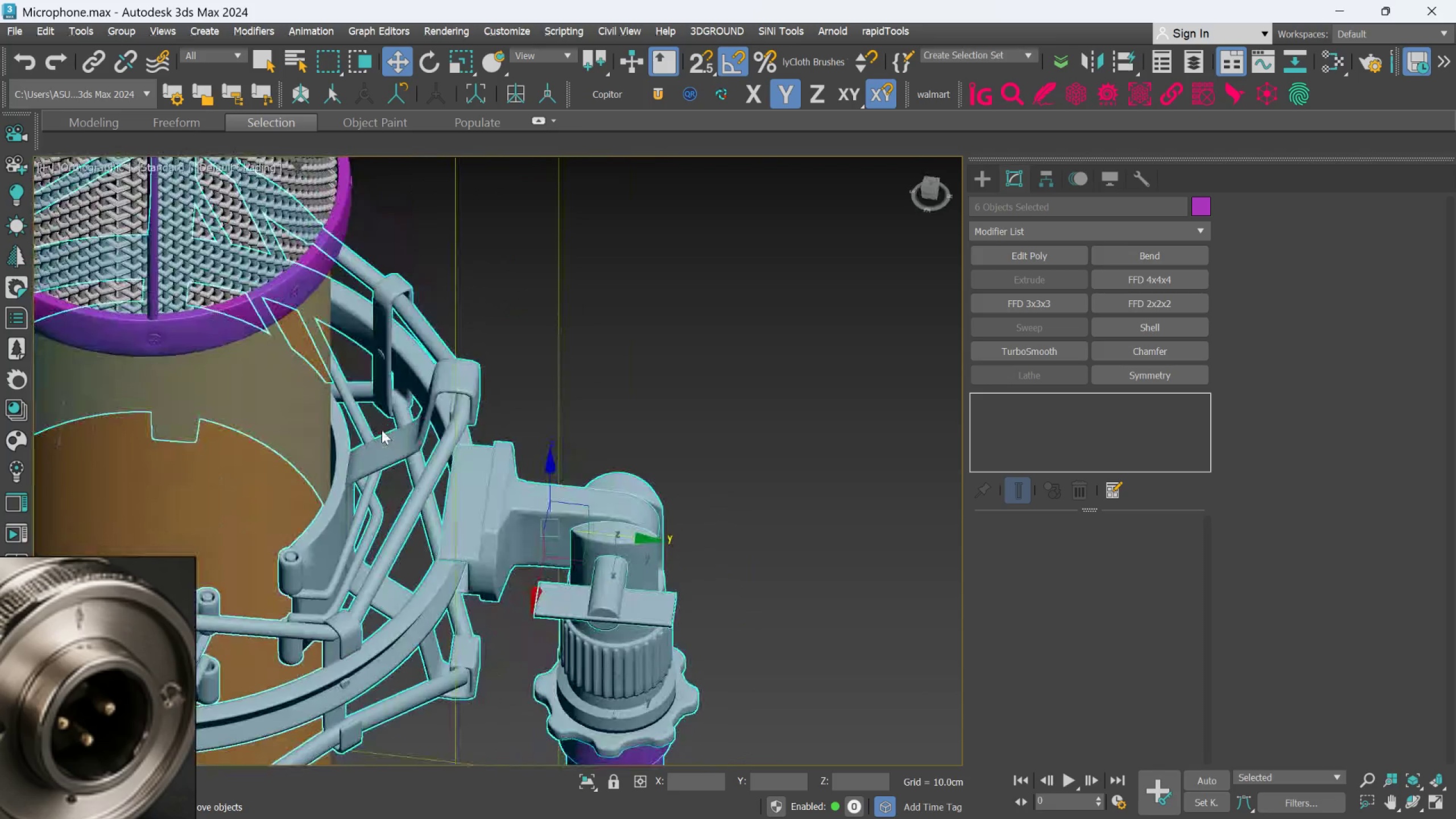 
key(Alt+AltLeft)
 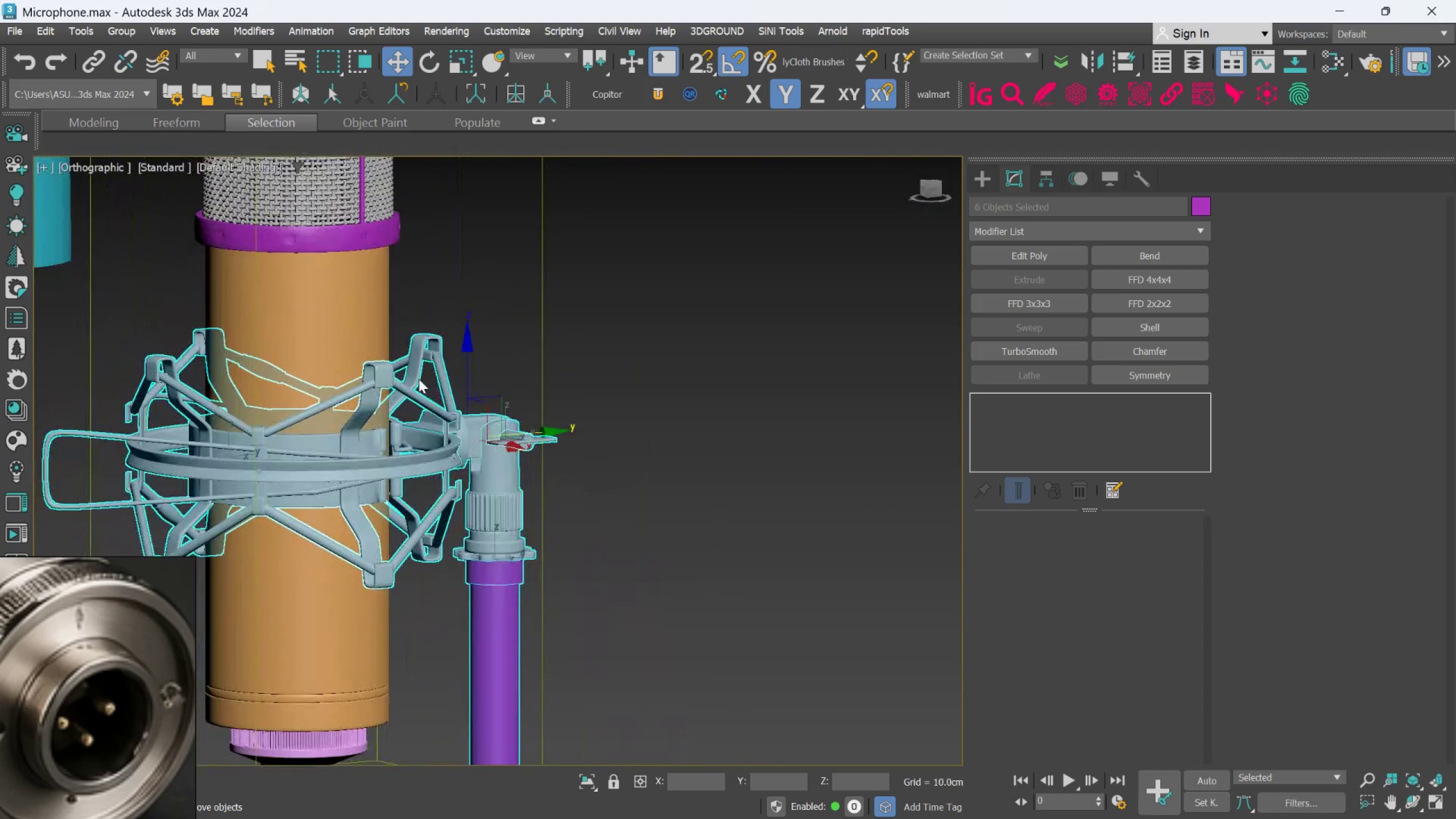 
scroll: coordinate [382, 429], scroll_direction: down, amount: 2.0
 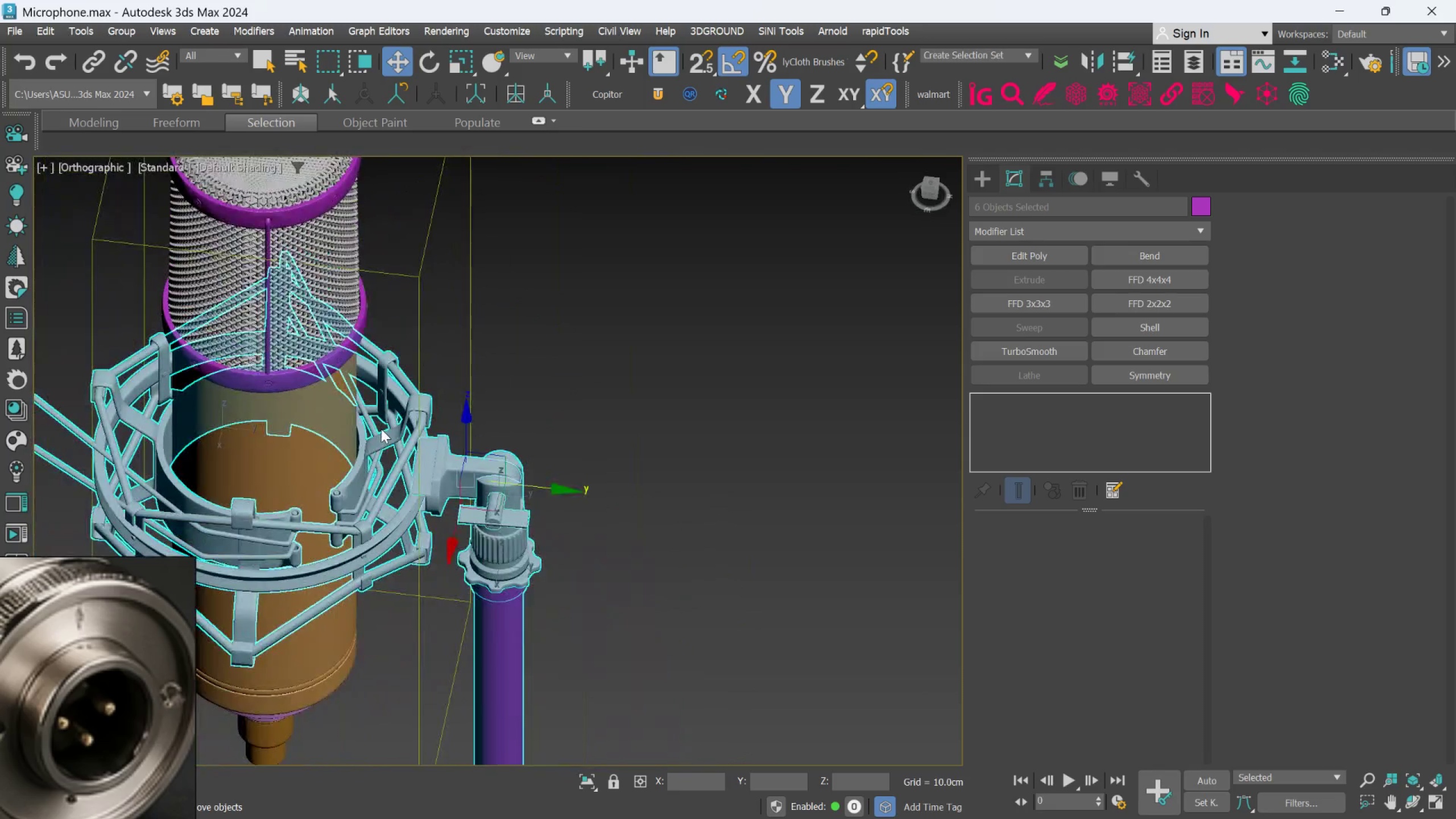 
hold_key(key=AltLeft, duration=0.32)
 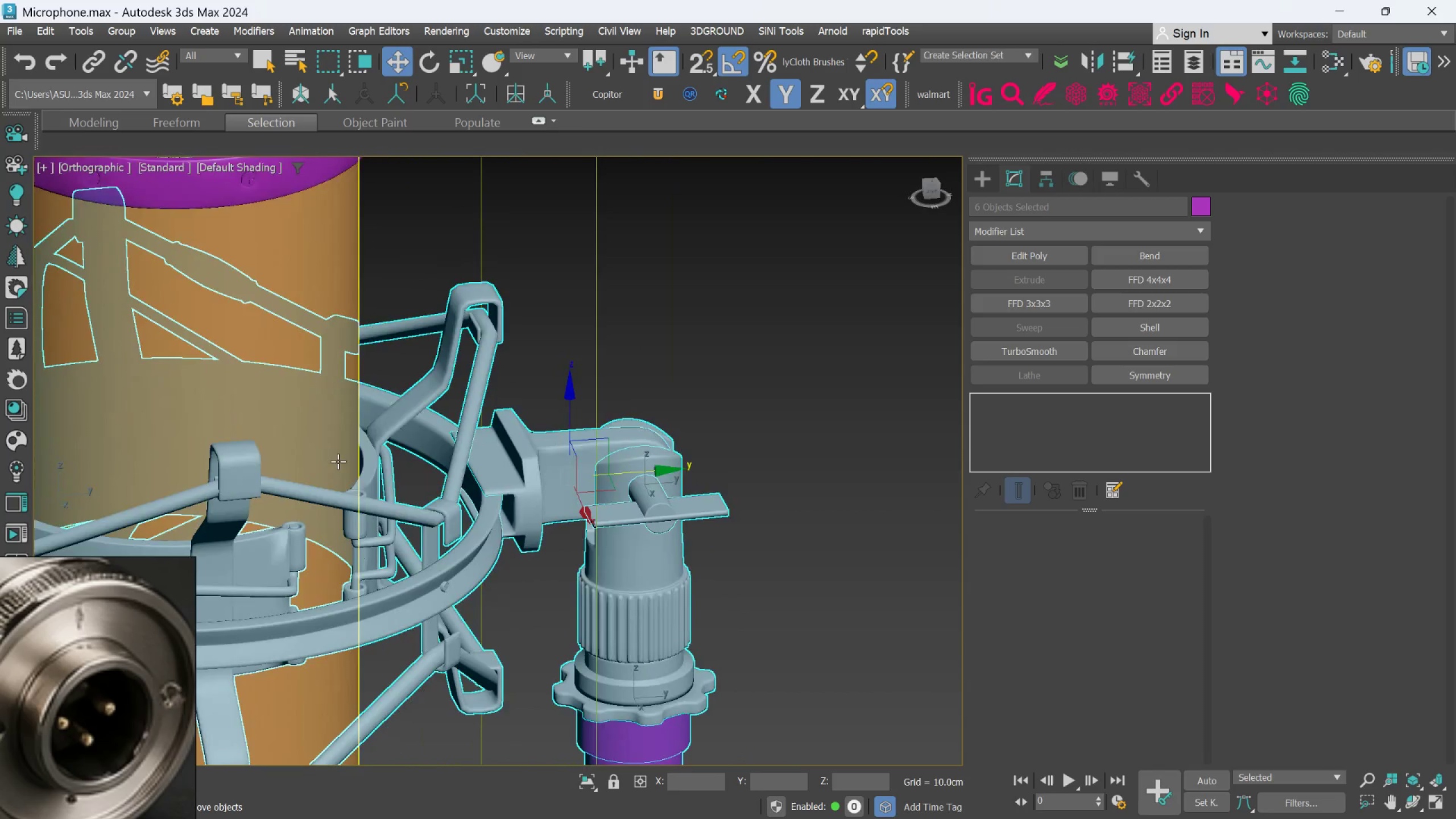 
scroll: coordinate [365, 424], scroll_direction: up, amount: 2.0
 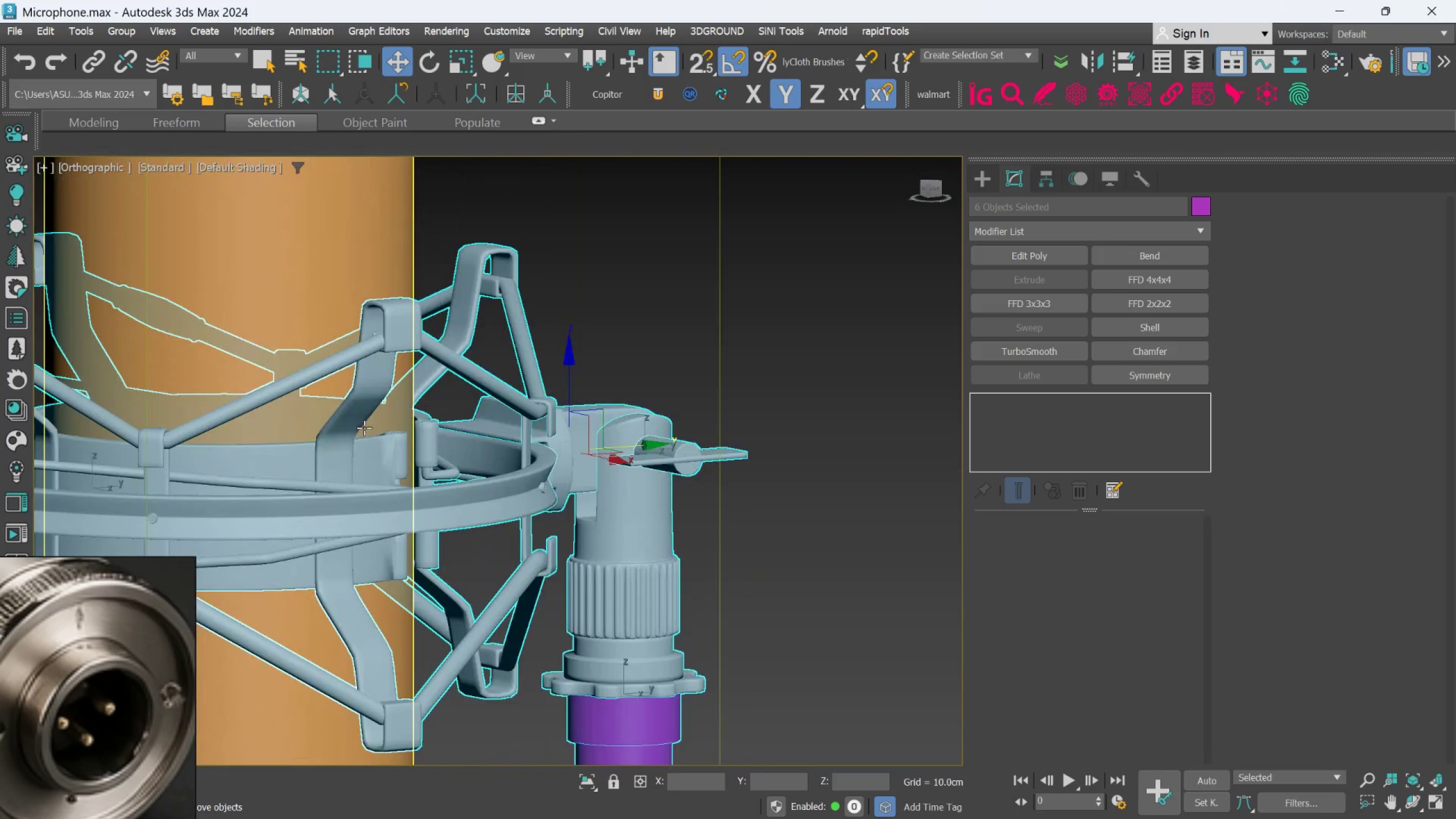 
hold_key(key=AltLeft, duration=0.42)
 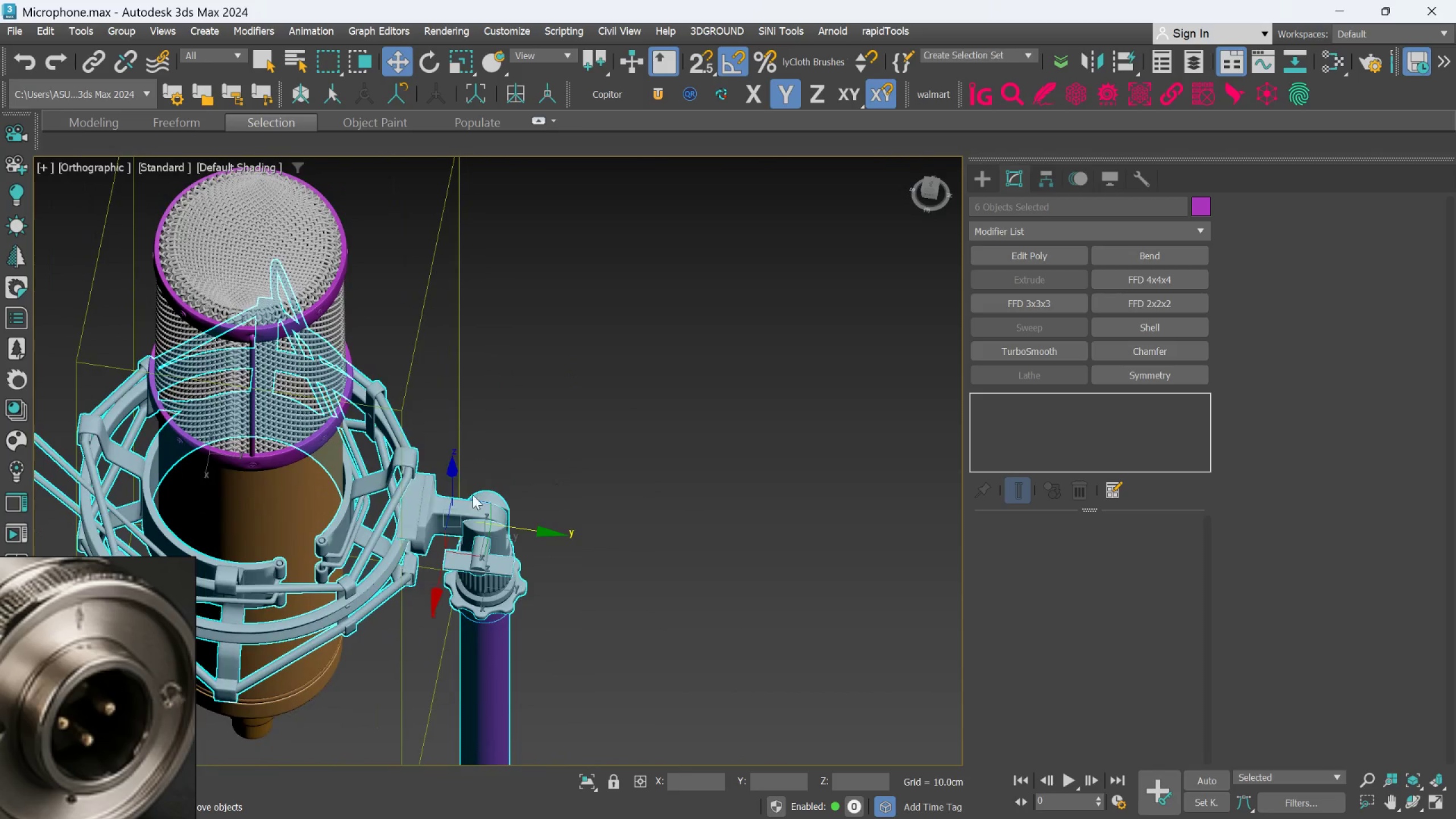 
scroll: coordinate [338, 461], scroll_direction: down, amount: 2.0
 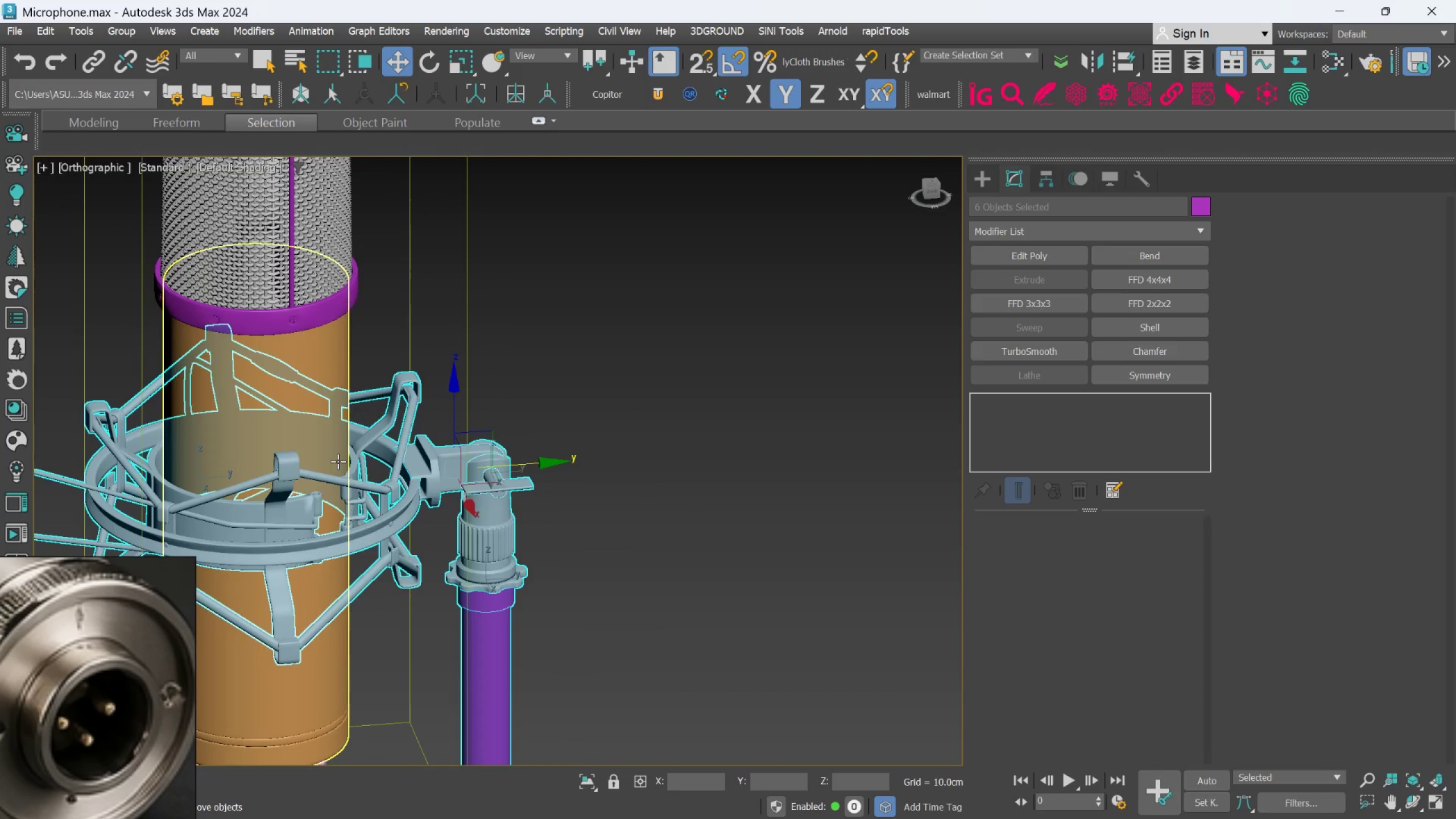 
scroll: coordinate [459, 505], scroll_direction: up, amount: 2.0
 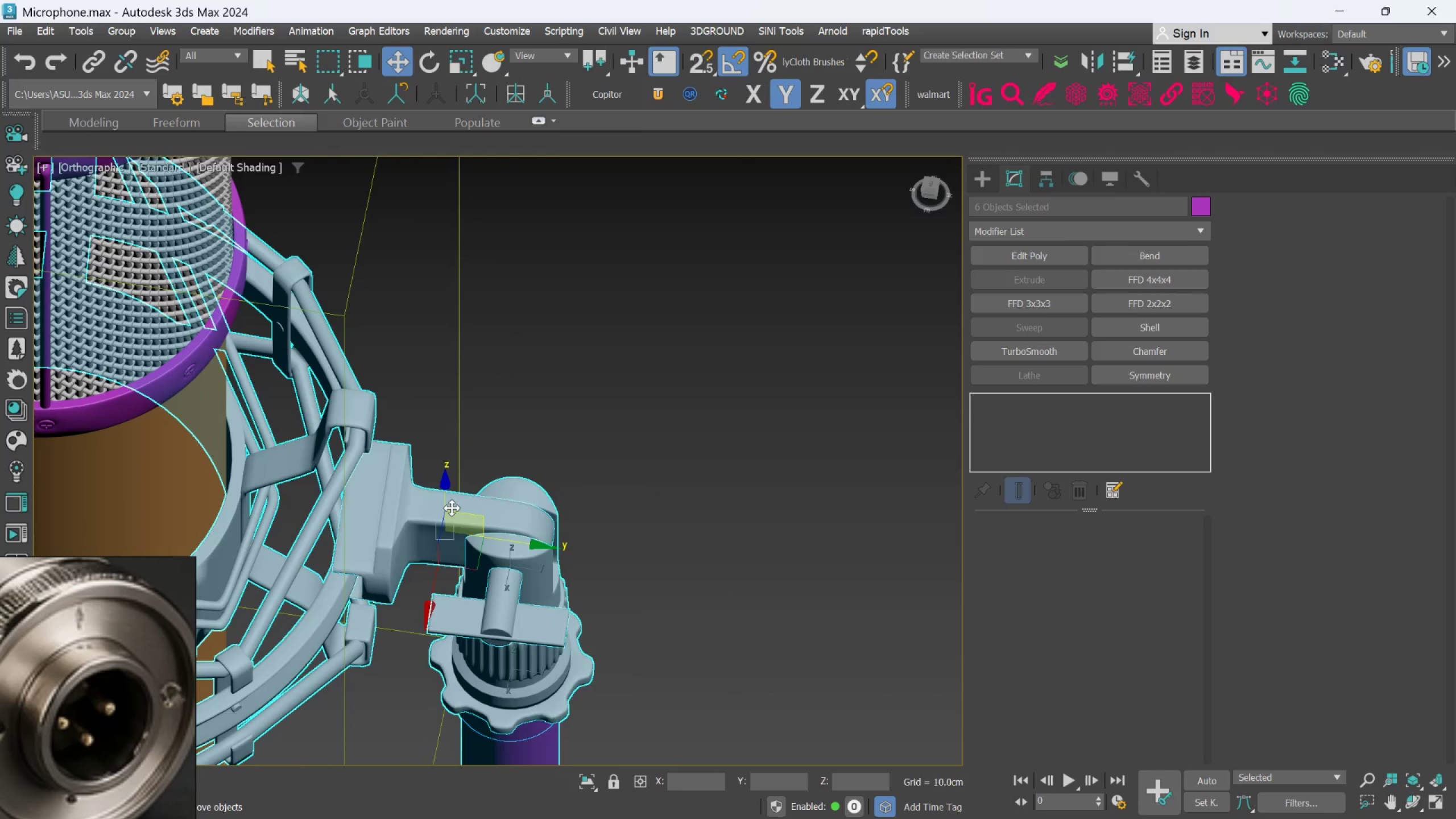 
scroll: coordinate [476, 483], scroll_direction: down, amount: 3.0
 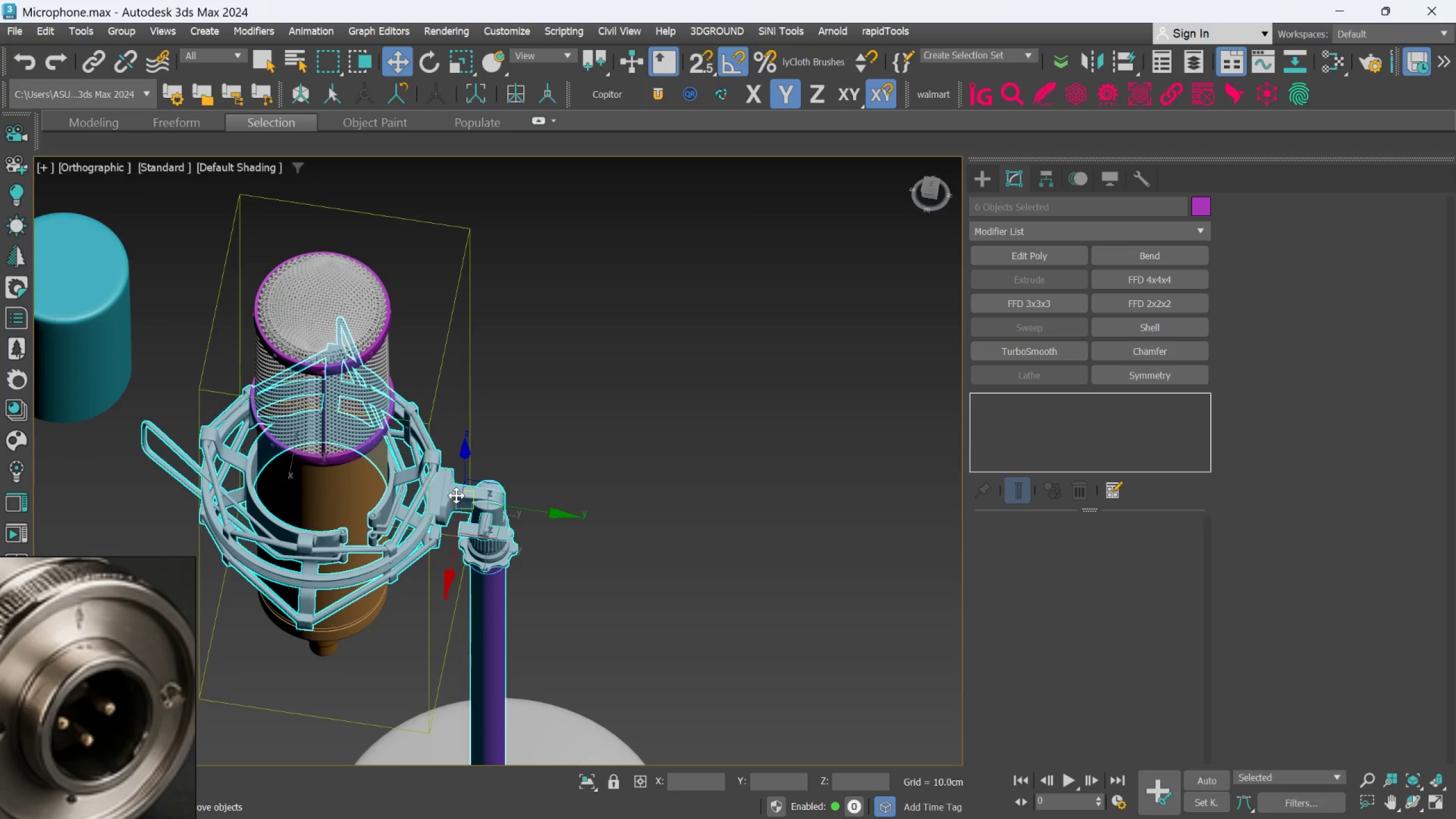 
hold_key(key=AltLeft, duration=0.64)
 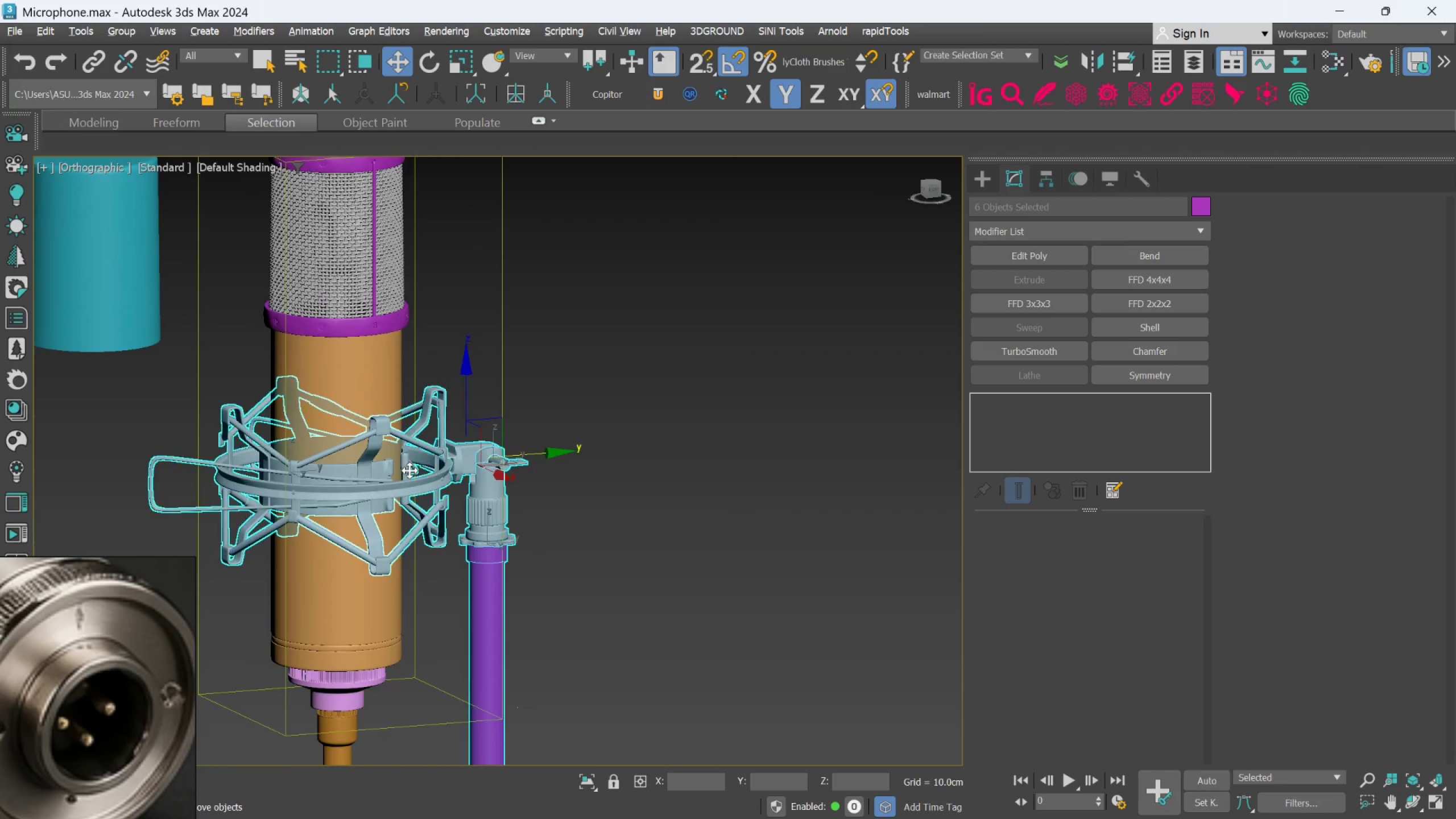 
hold_key(key=AltLeft, duration=0.59)
 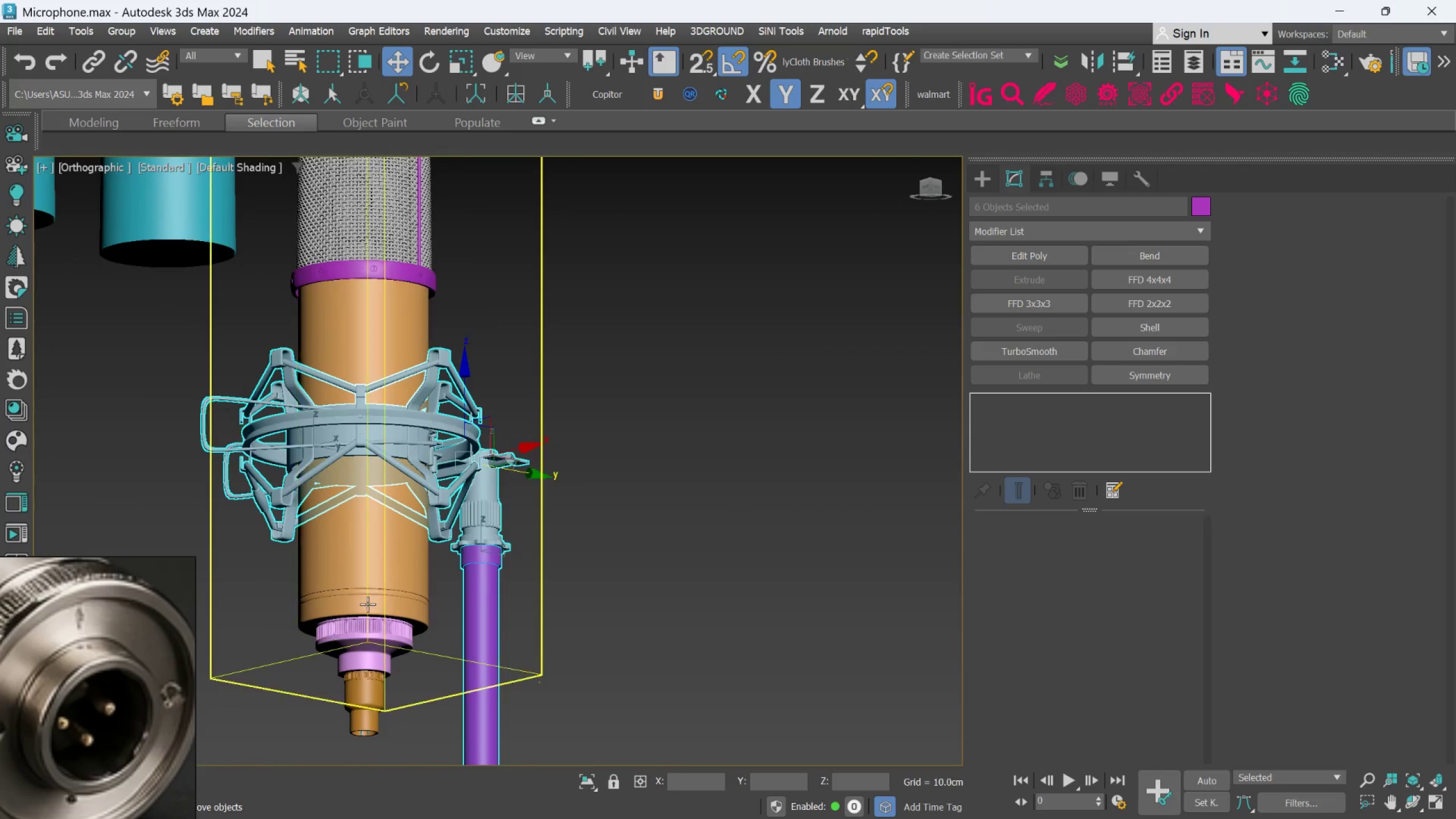 
left_click([374, 567])
 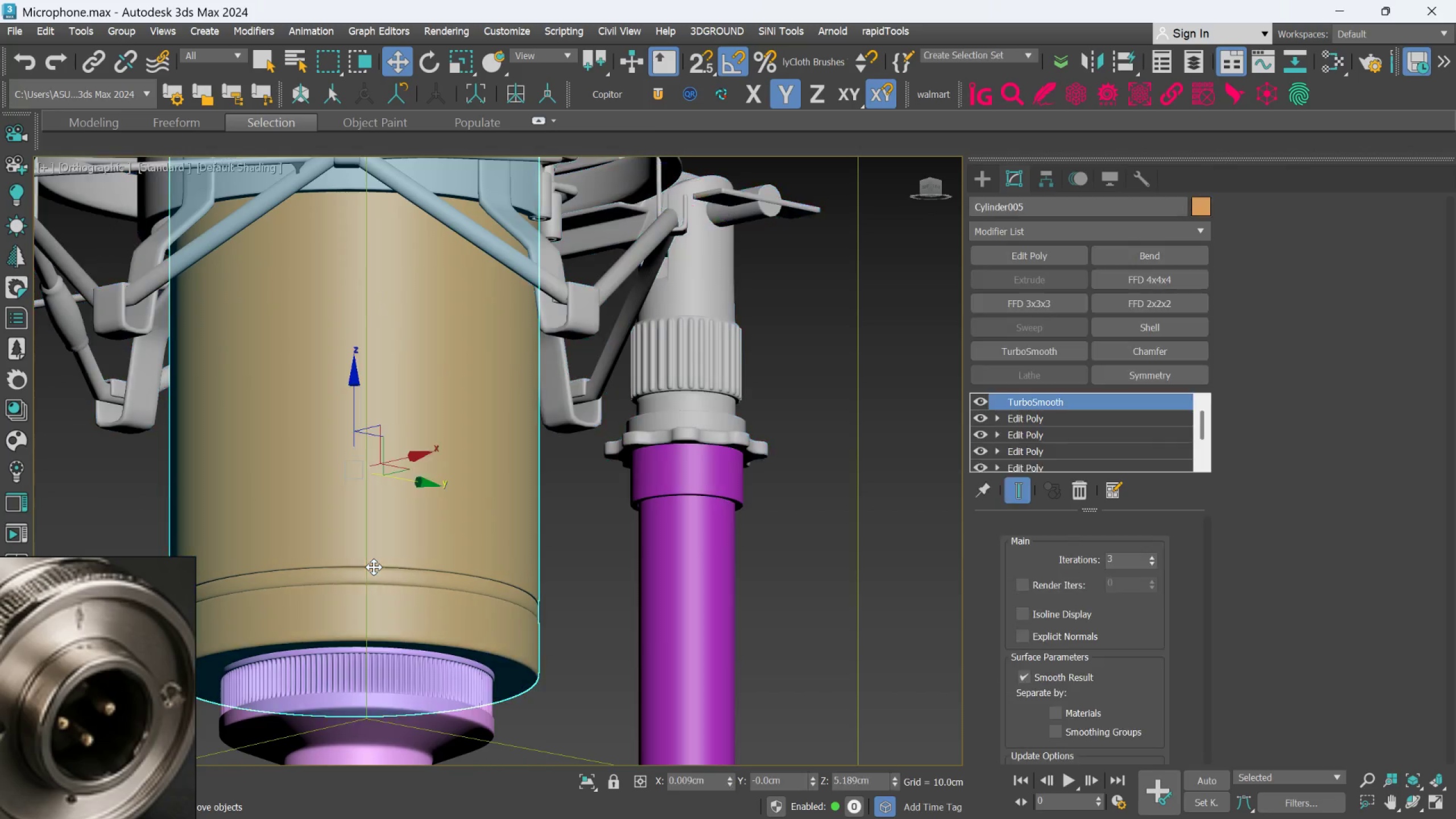 
scroll: coordinate [370, 589], scroll_direction: up, amount: 3.0
 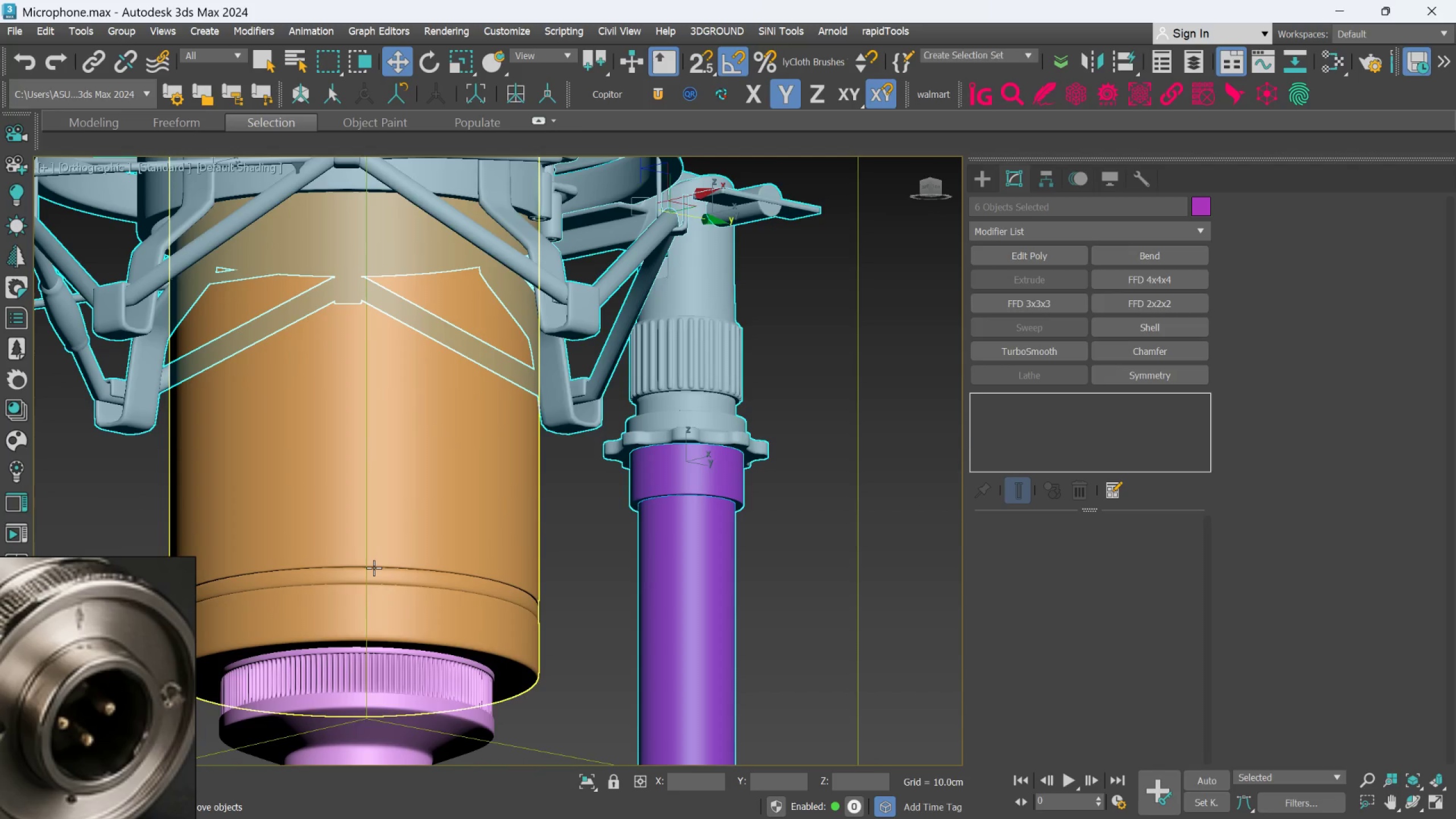 
hold_key(key=AltLeft, duration=0.86)
 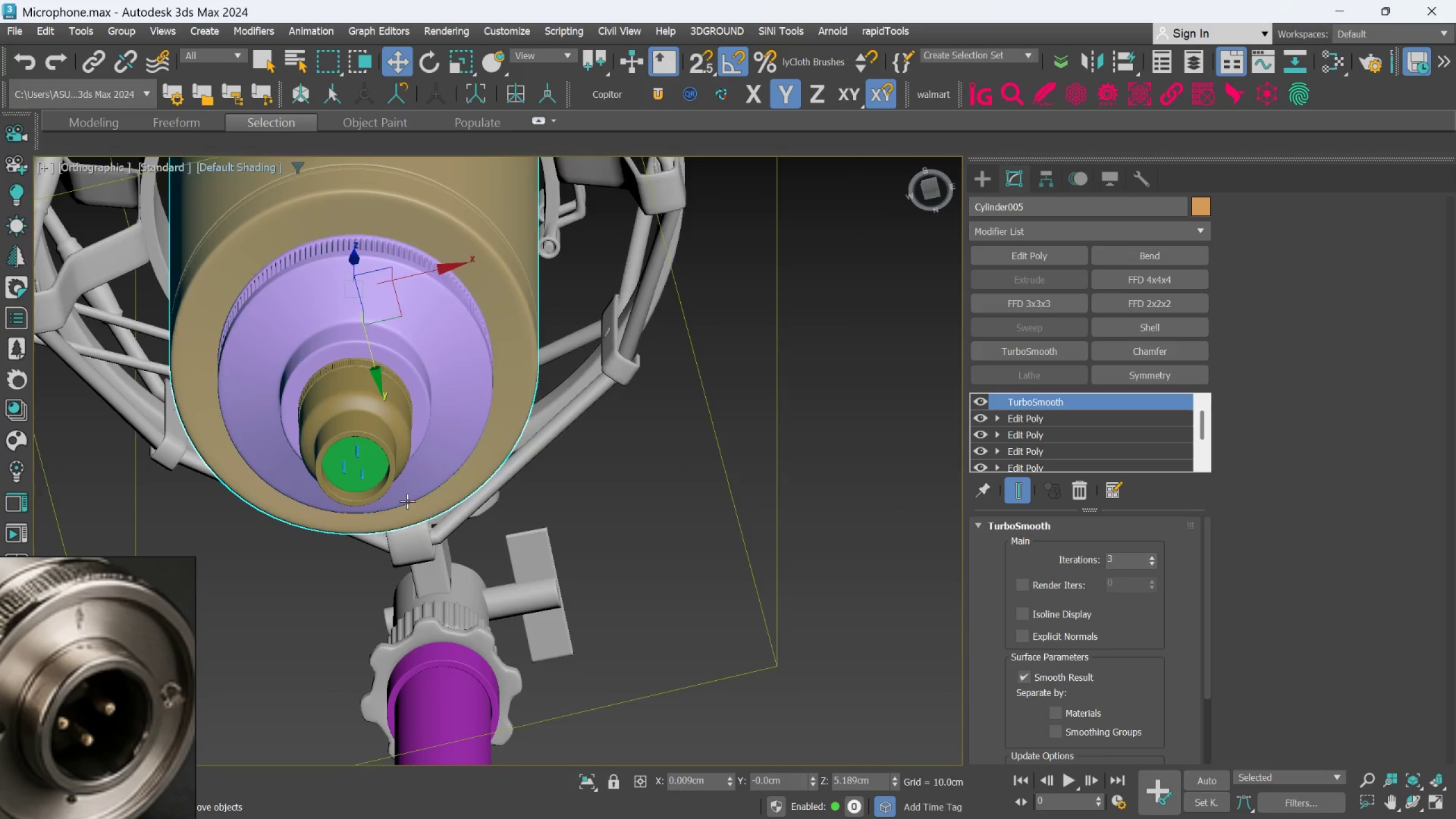 
hold_key(key=AltLeft, duration=0.53)
 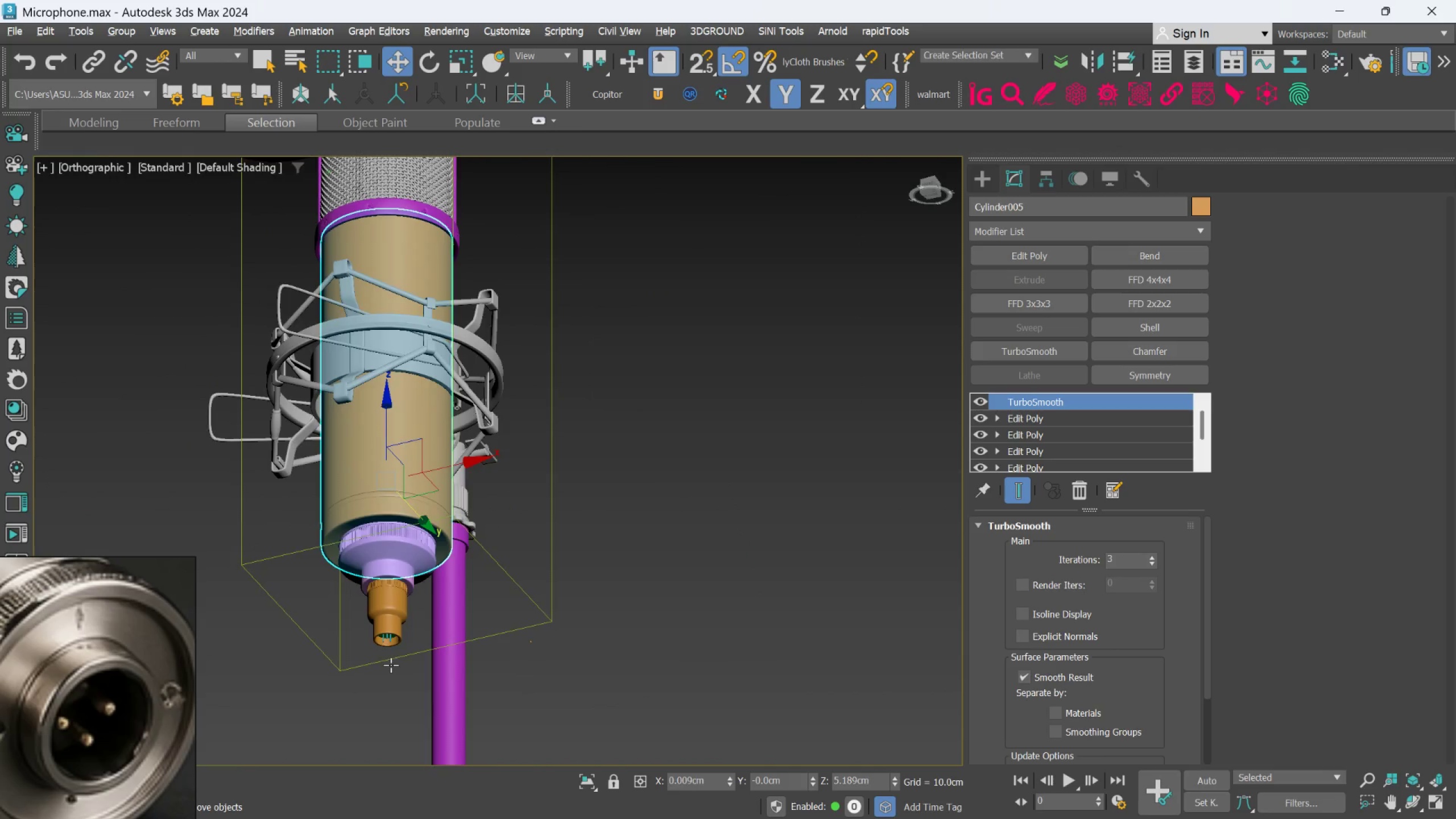 
scroll: coordinate [406, 504], scroll_direction: down, amount: 3.0
 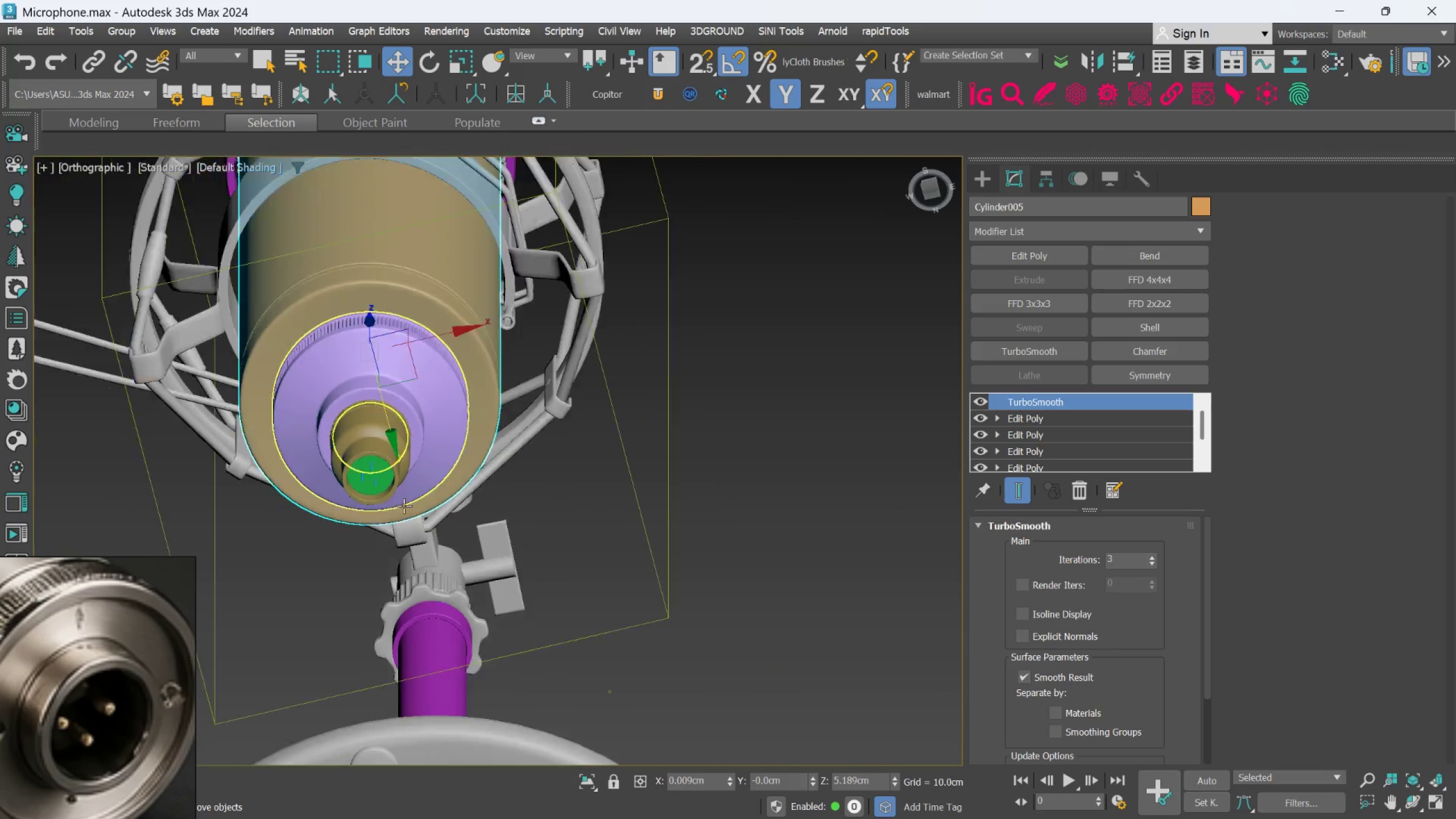 
scroll: coordinate [406, 591], scroll_direction: up, amount: 7.0
 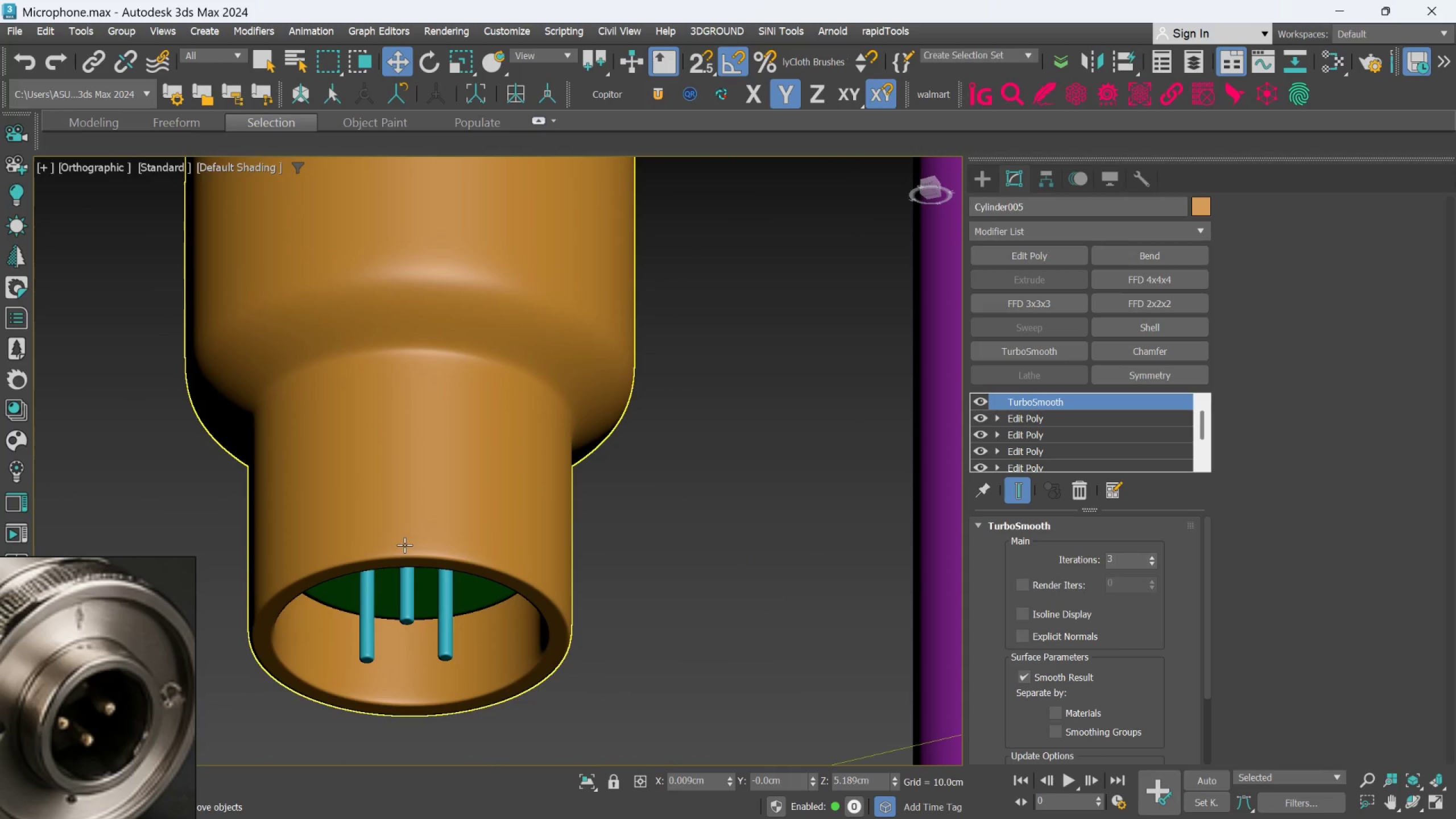 
hold_key(key=AltLeft, duration=0.56)
 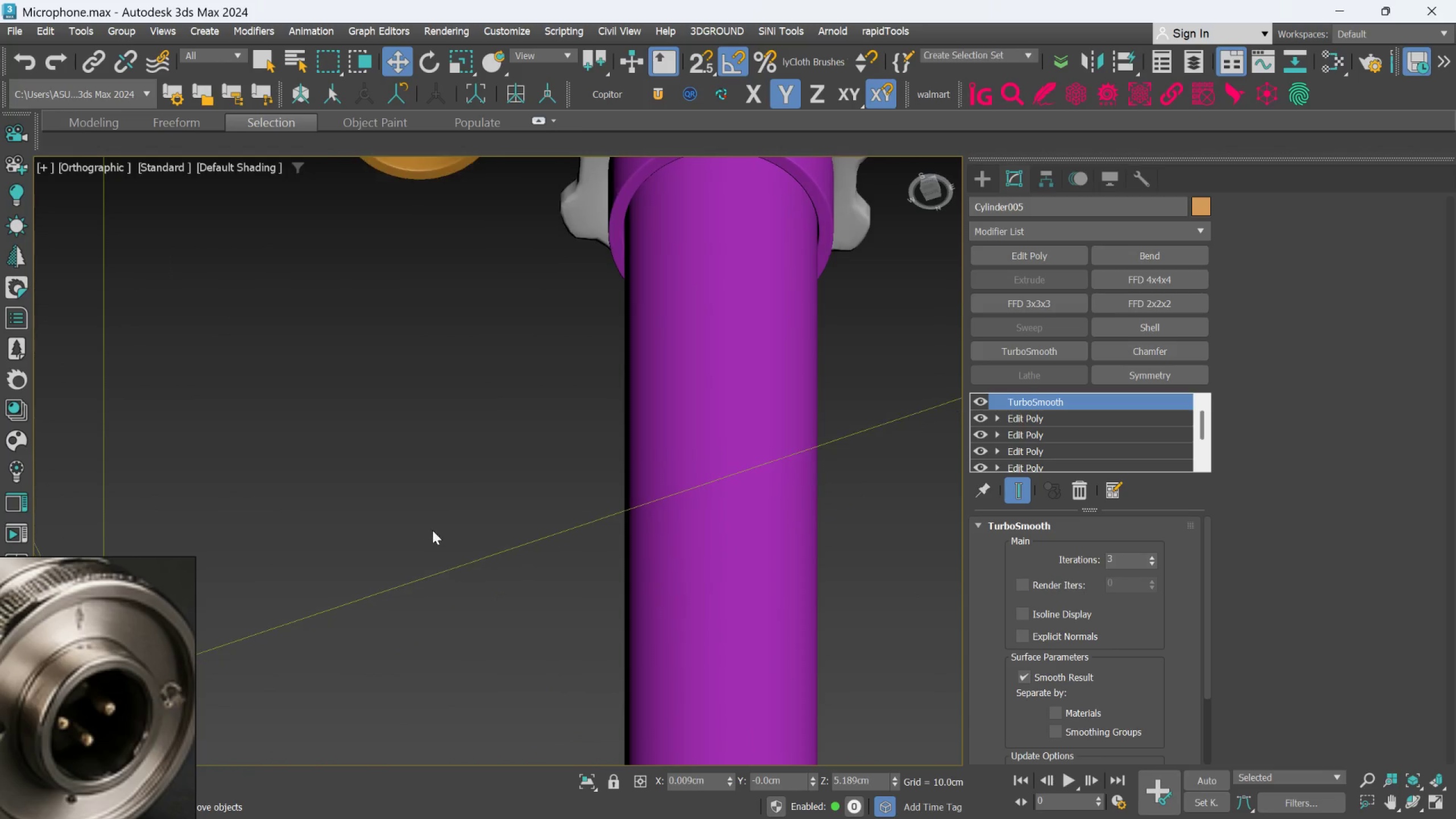 
scroll: coordinate [432, 524], scroll_direction: down, amount: 5.0
 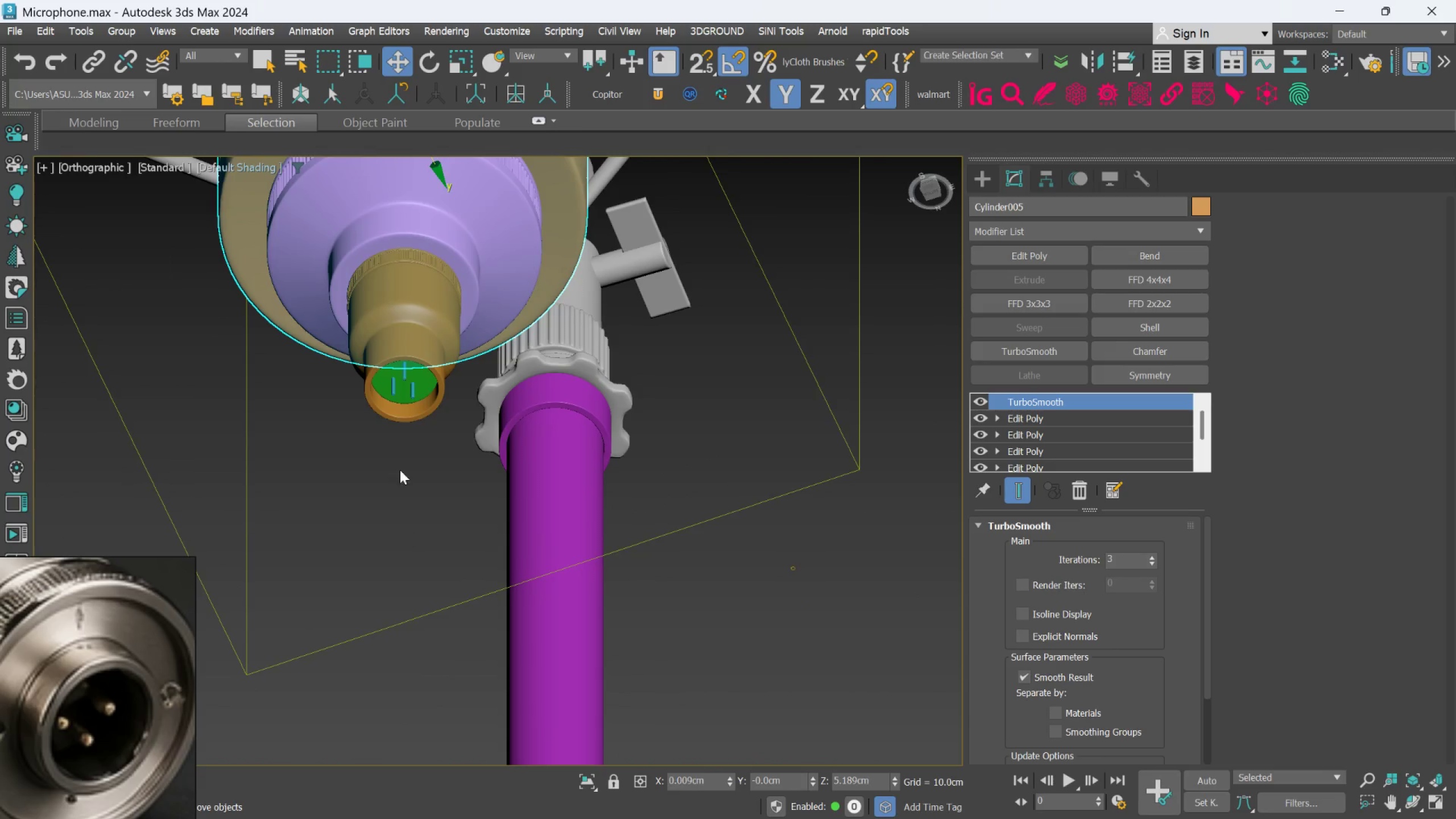 
scroll: coordinate [421, 362], scroll_direction: up, amount: 8.0
 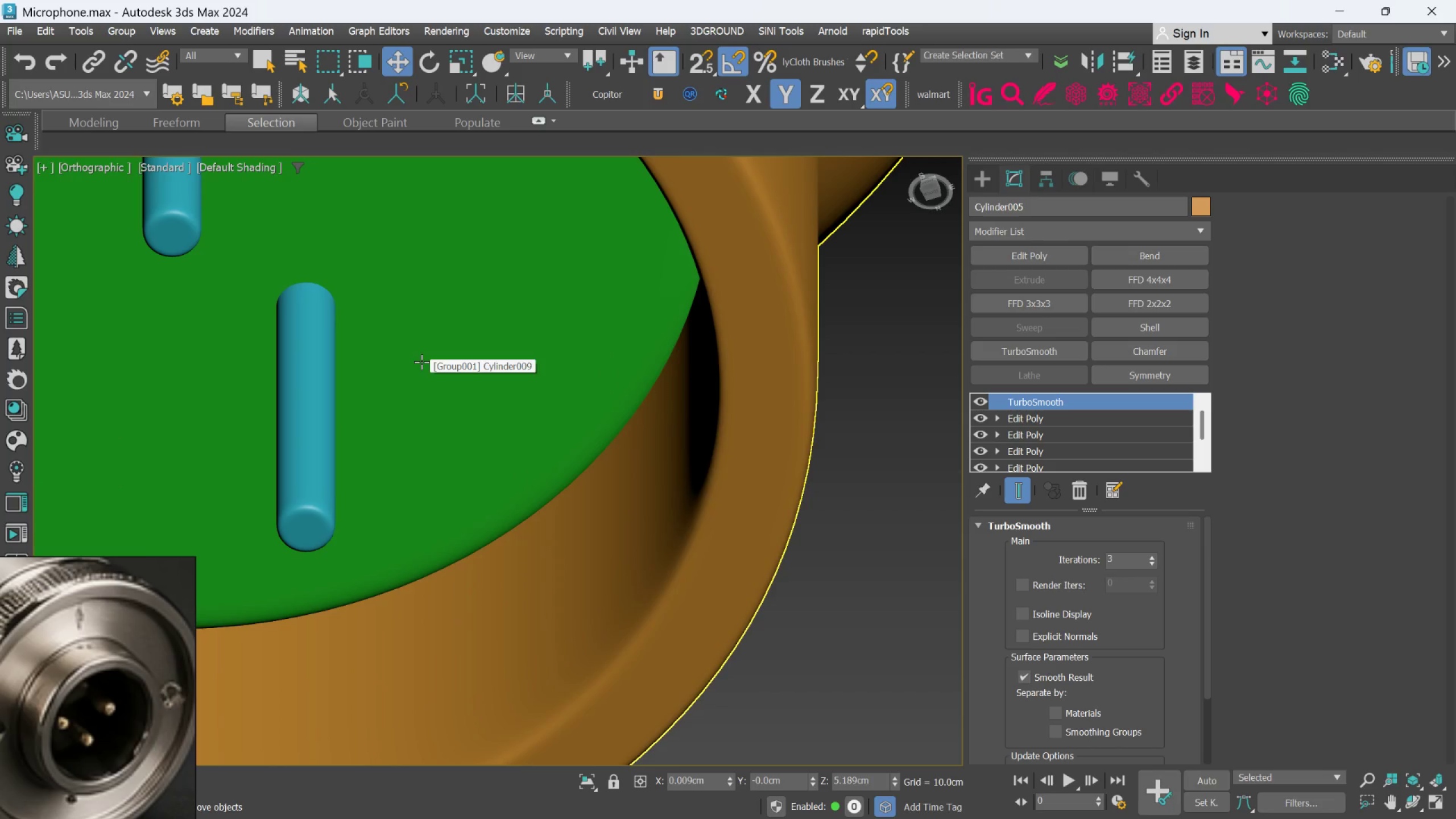 
left_click([421, 362])
 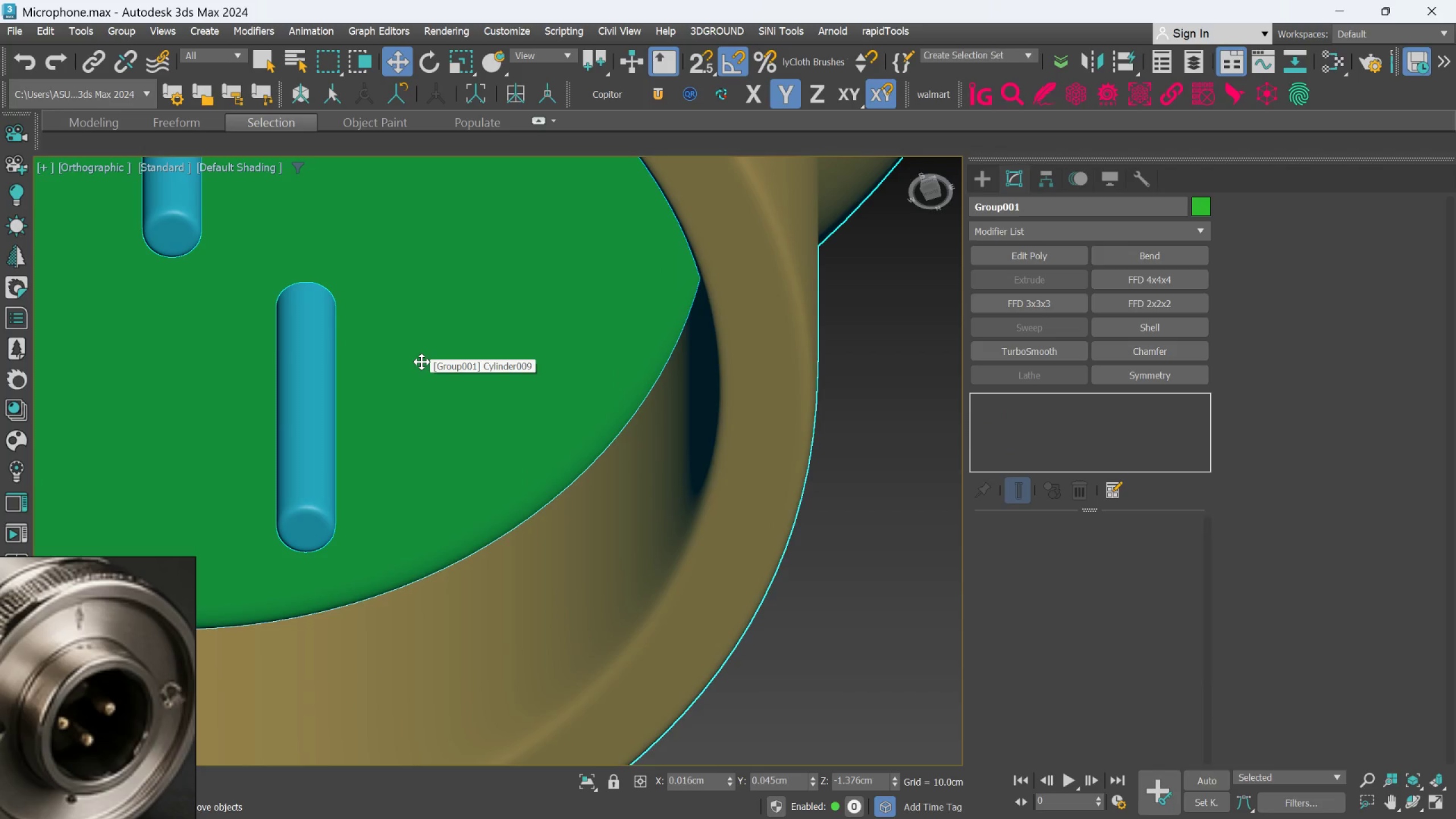 
hold_key(key=AltLeft, duration=0.55)
 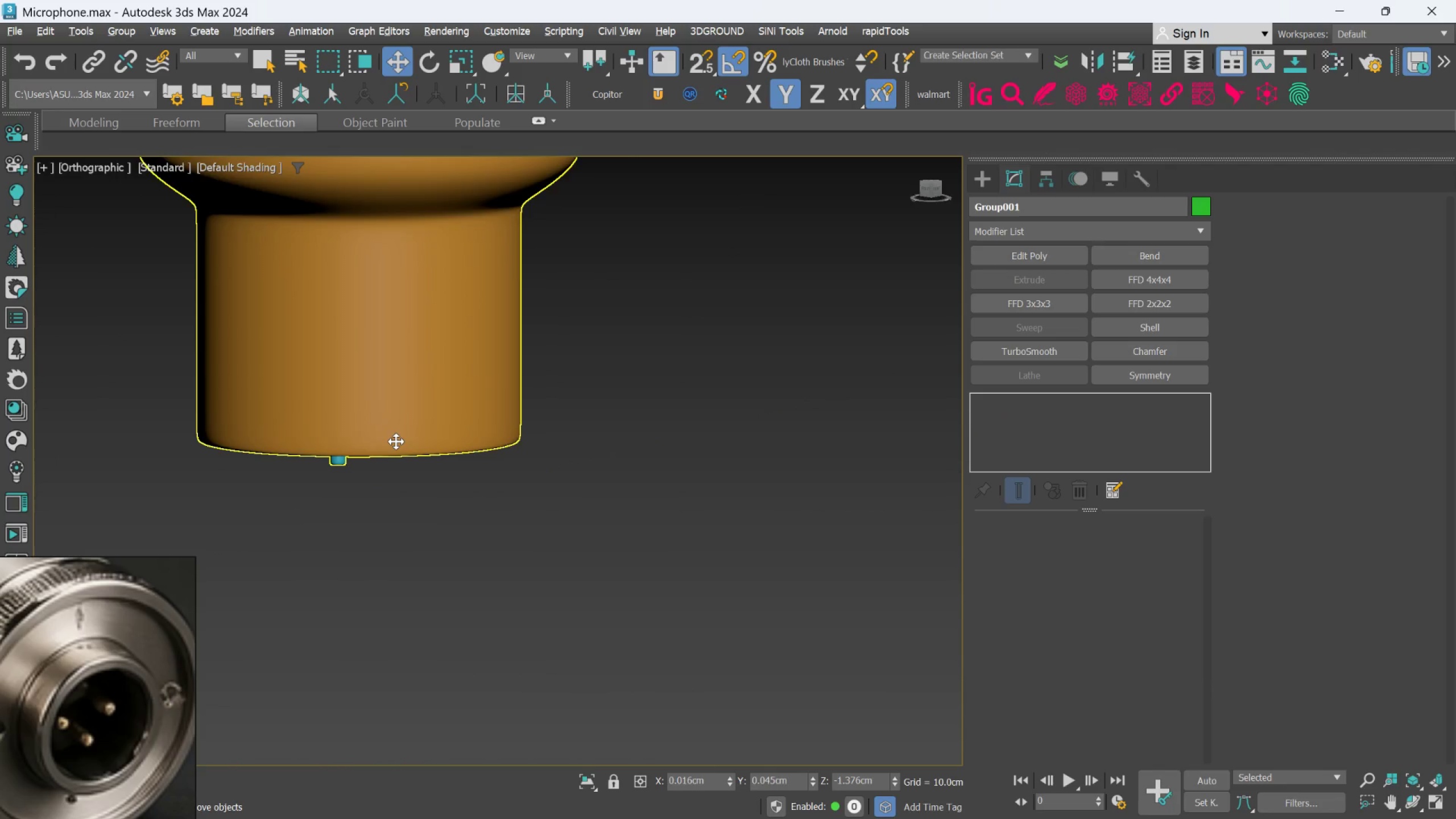 
scroll: coordinate [419, 365], scroll_direction: down, amount: 5.0
 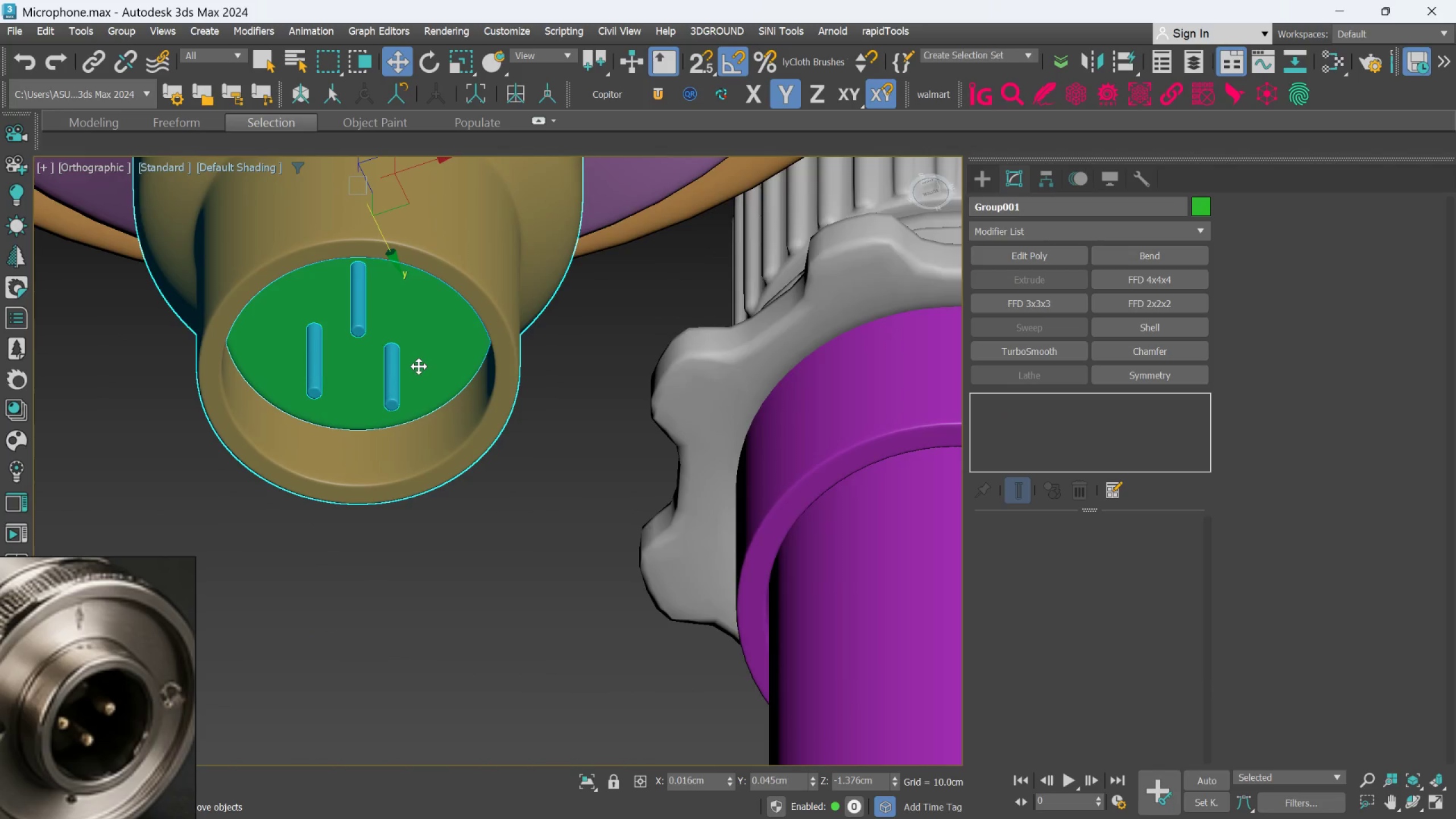 
hold_key(key=AltLeft, duration=0.73)
 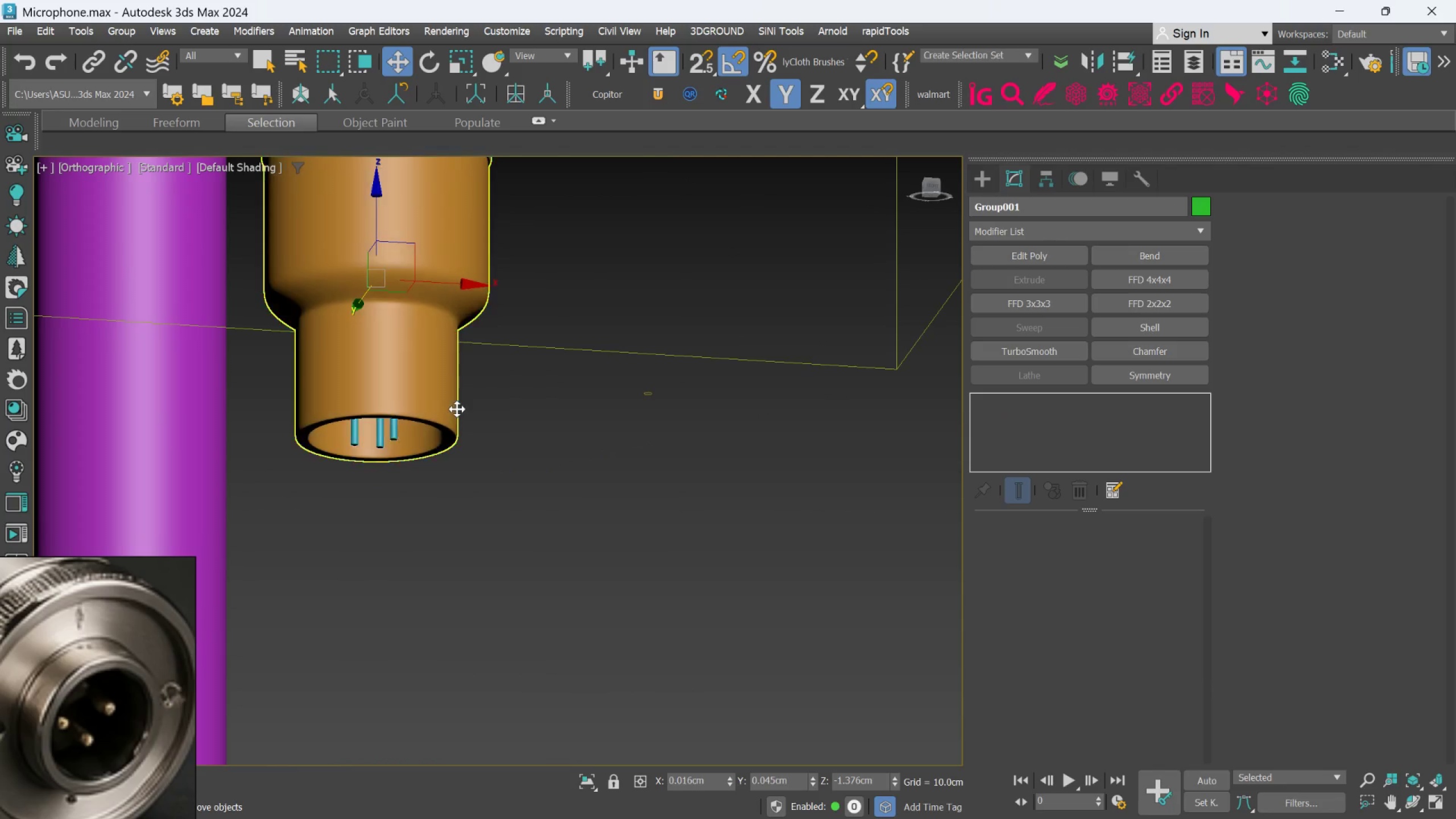 
scroll: coordinate [396, 441], scroll_direction: down, amount: 3.0
 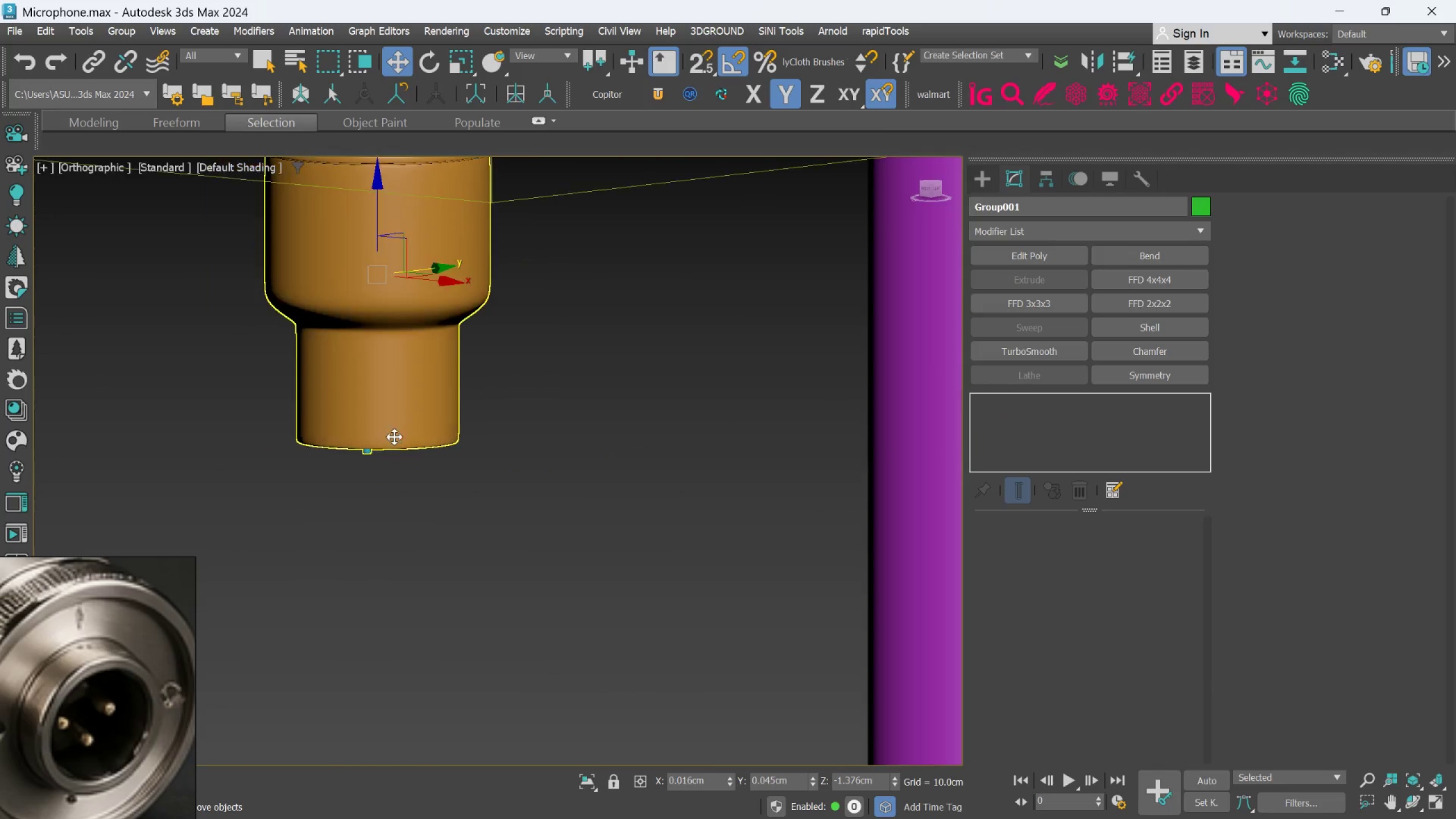 
hold_key(key=AltLeft, duration=0.37)
 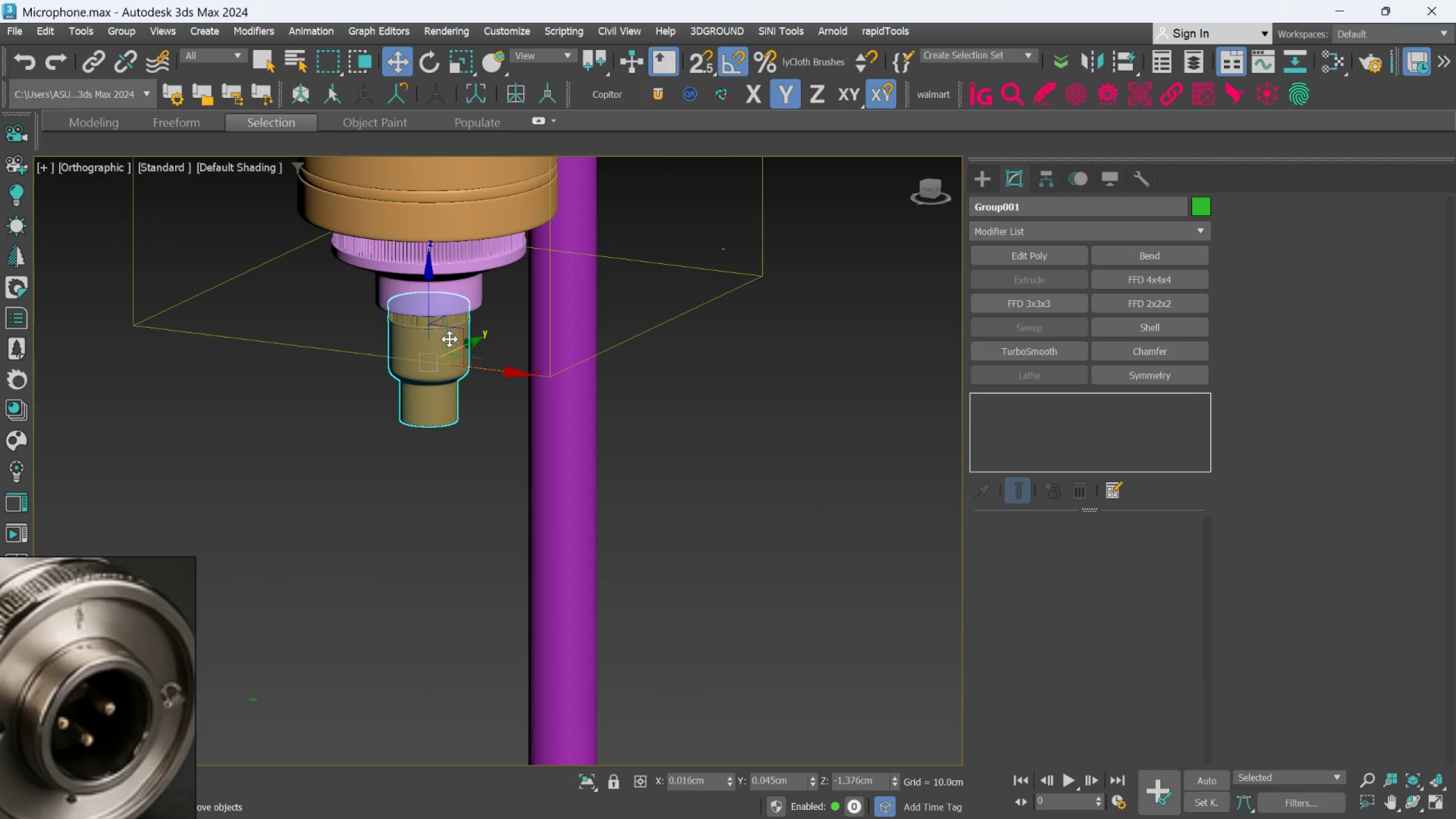 
scroll: coordinate [457, 409], scroll_direction: down, amount: 3.0
 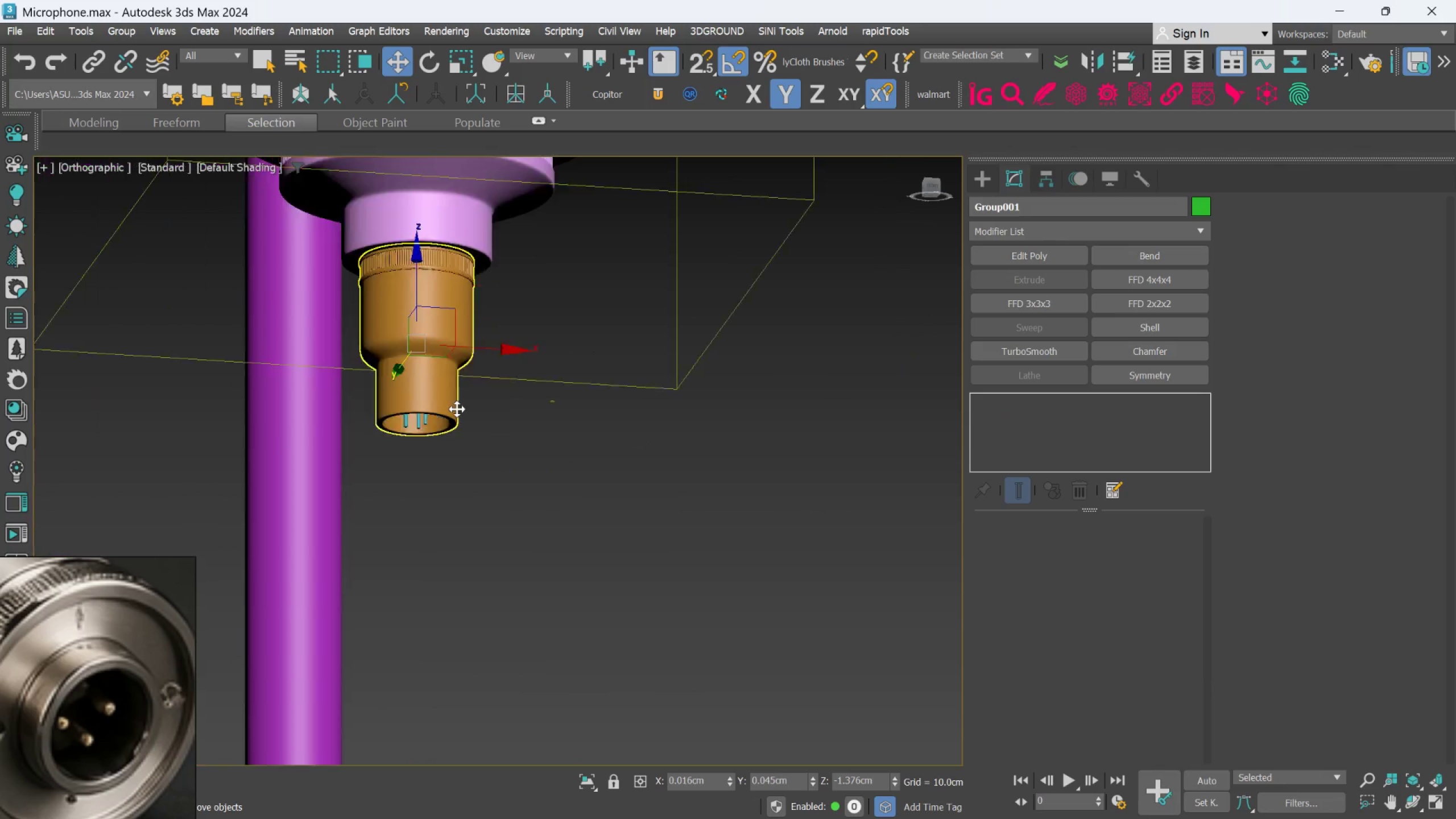 
scroll: coordinate [311, 511], scroll_direction: up, amount: 6.0
 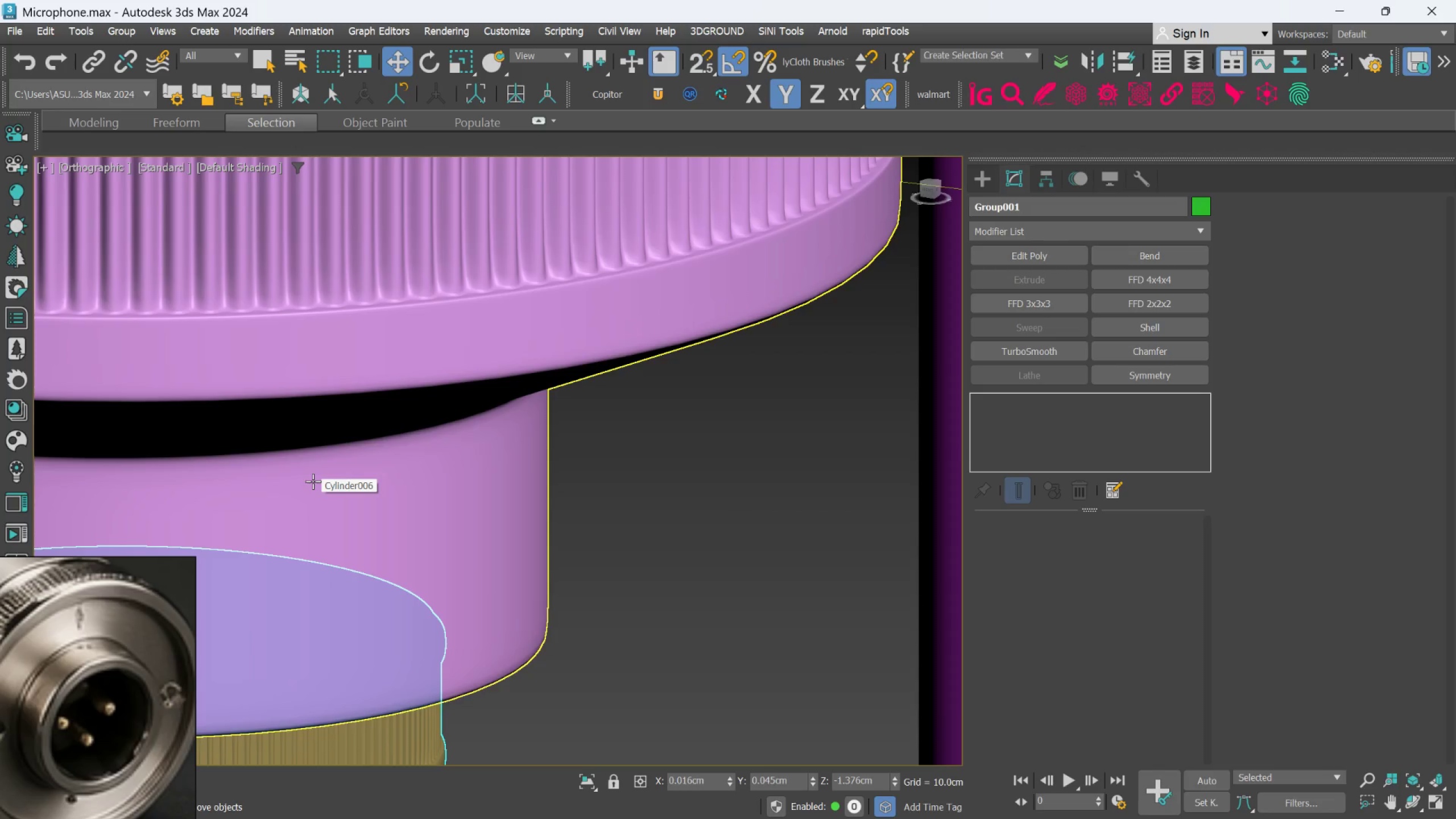 
wait(14.5)
 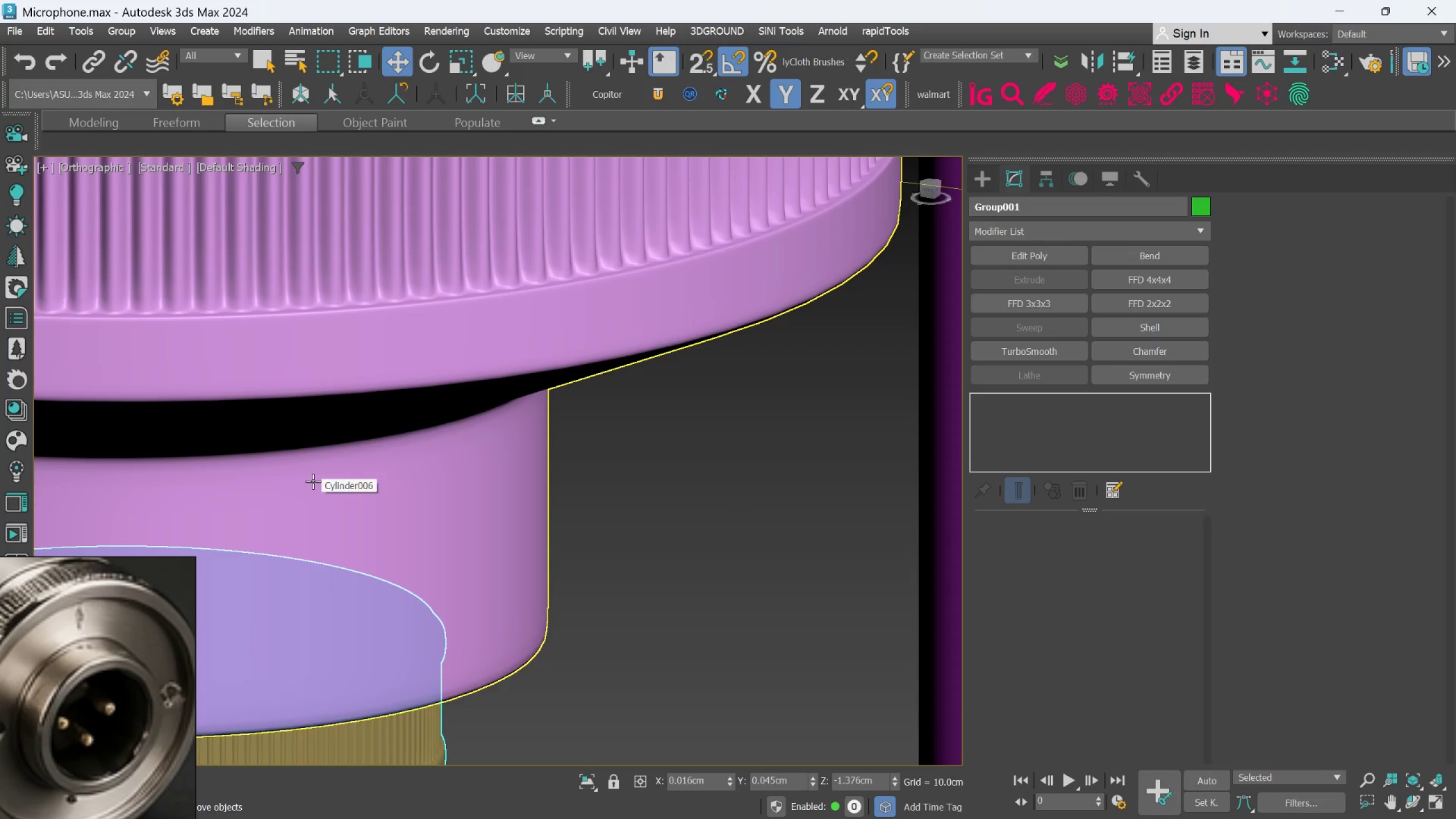 
scroll: coordinate [426, 479], scroll_direction: down, amount: 4.0
 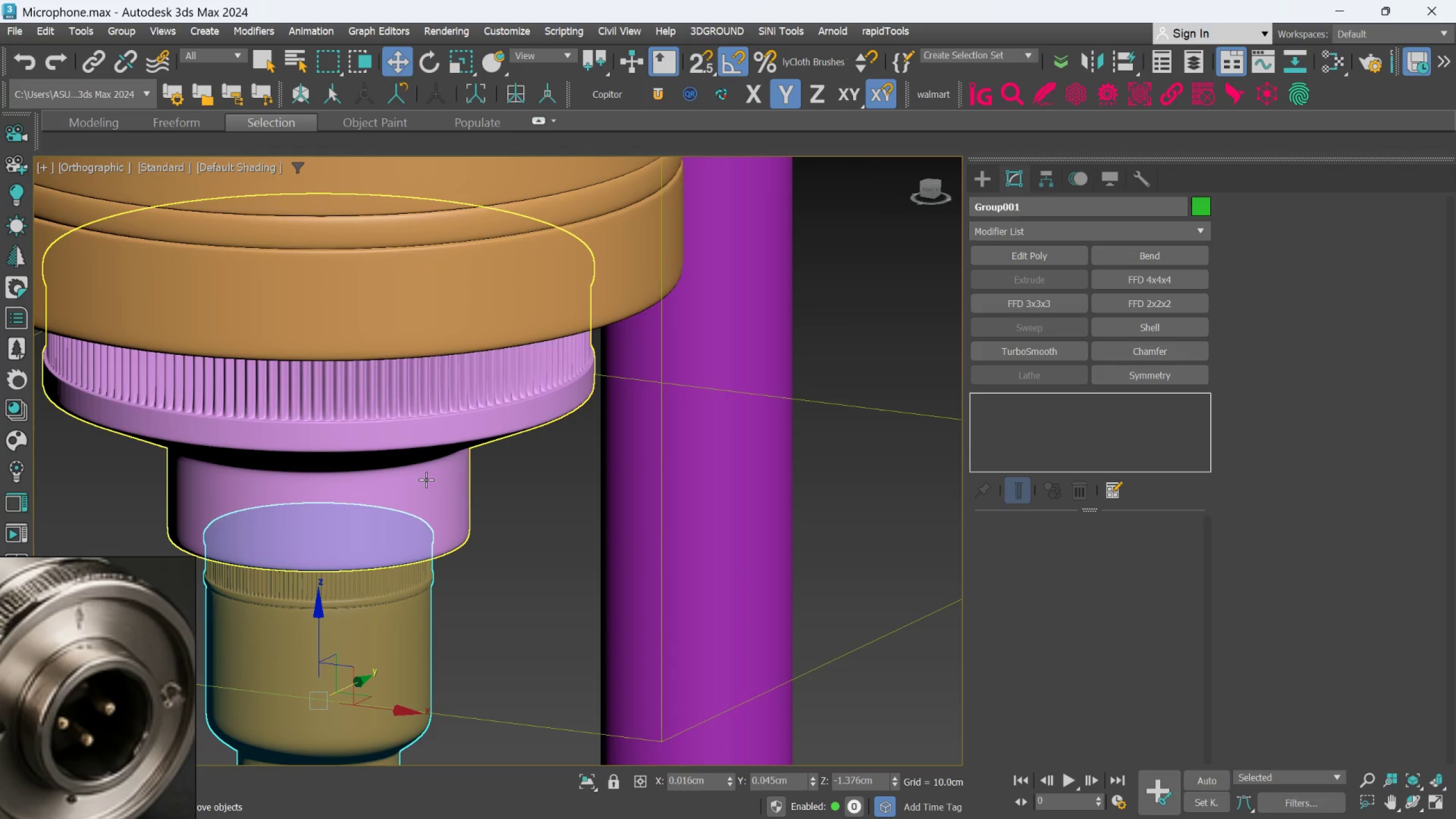 
hold_key(key=AltLeft, duration=0.55)
 